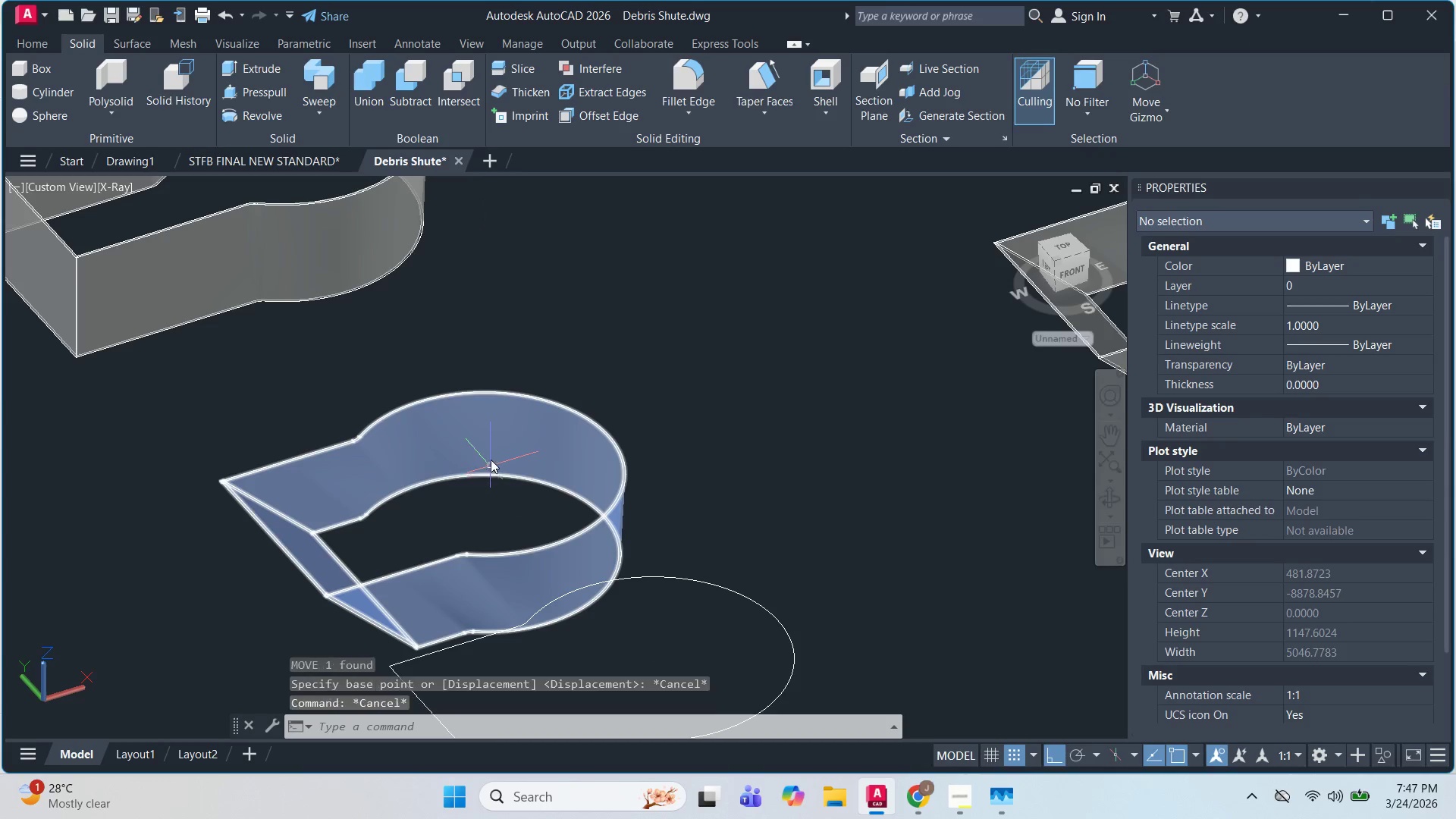 
scroll: coordinate [415, 354], scroll_direction: none, amount: 0.0
 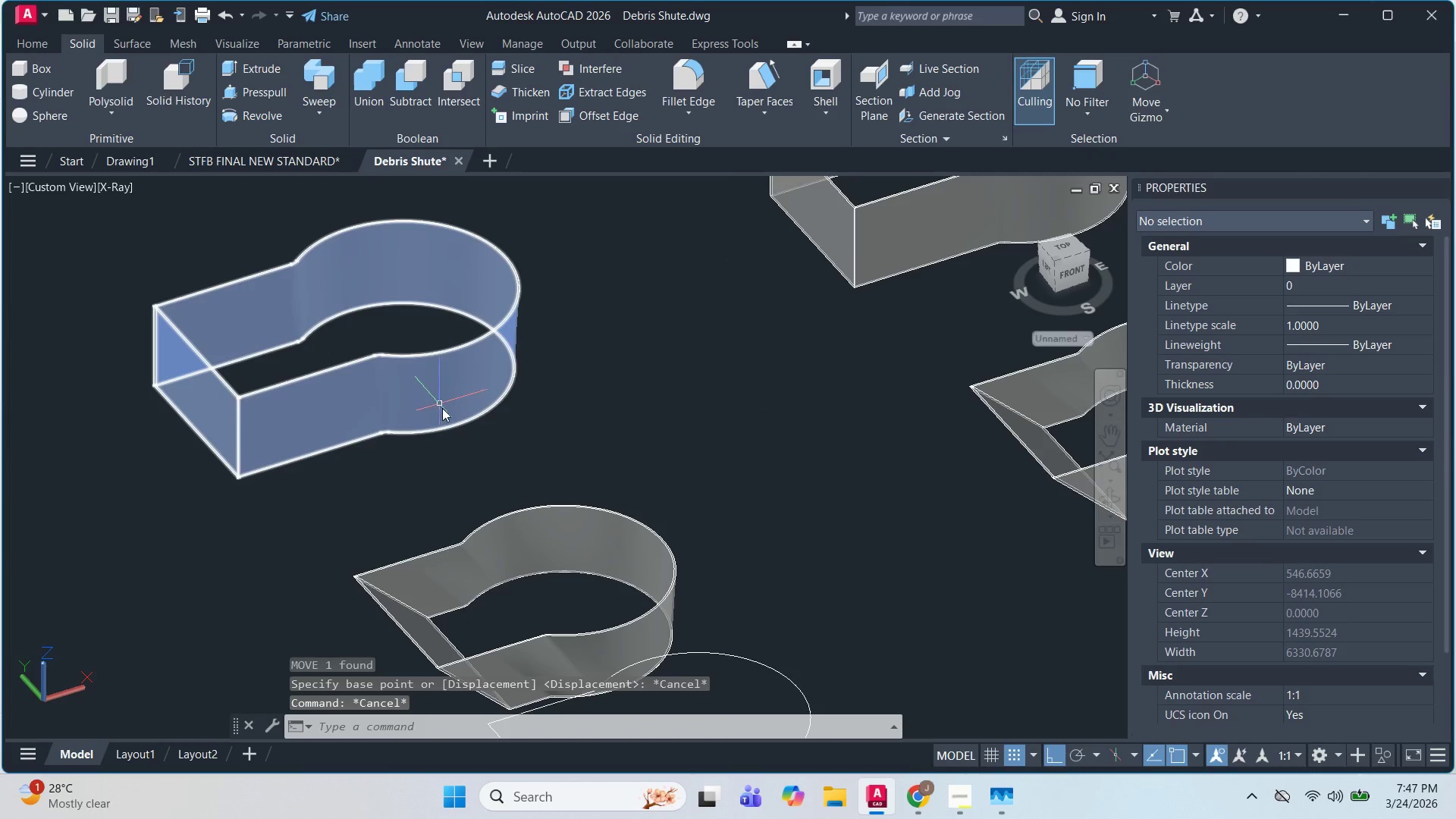 
left_click([448, 429])
 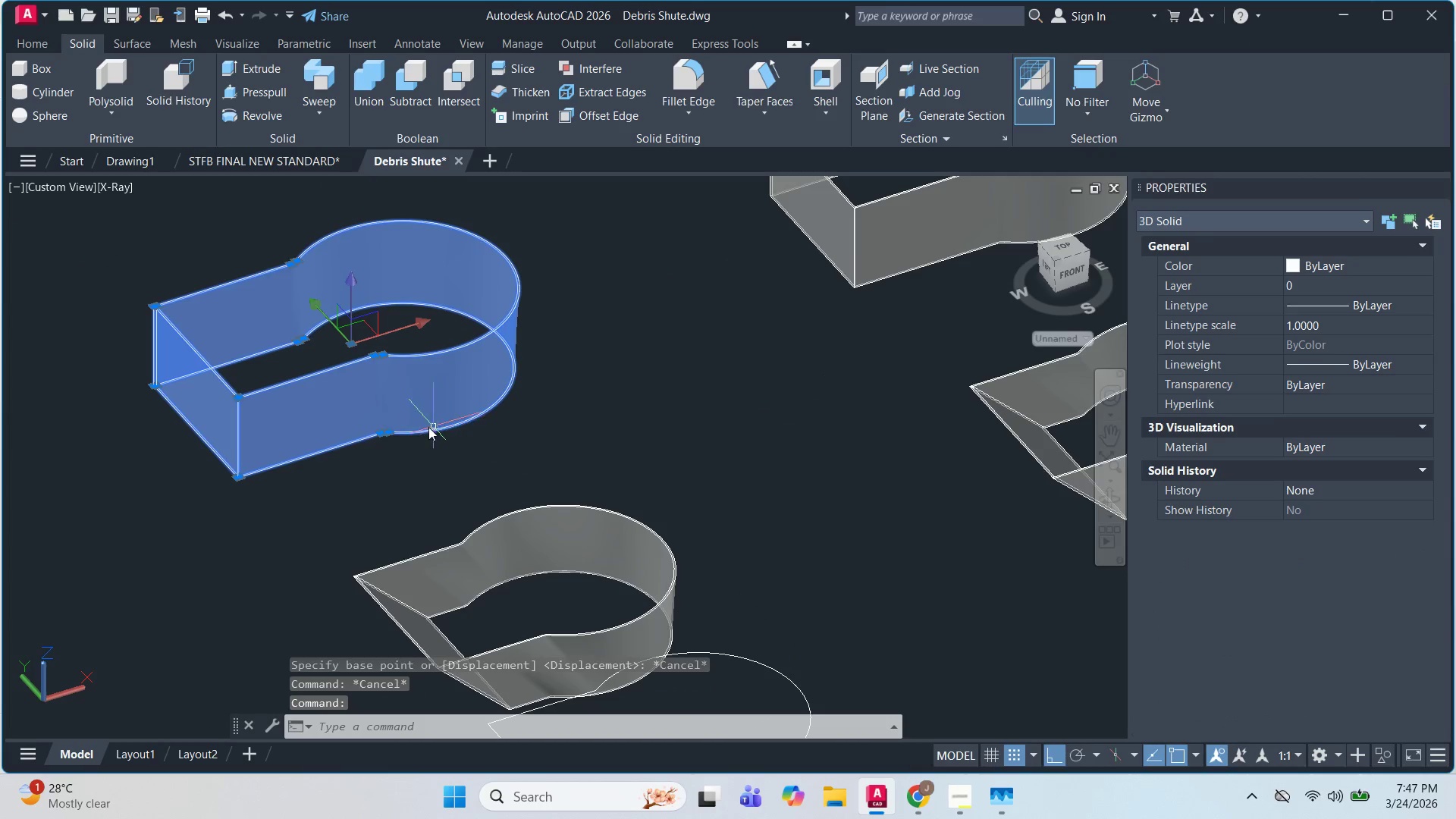 
key(Space)
 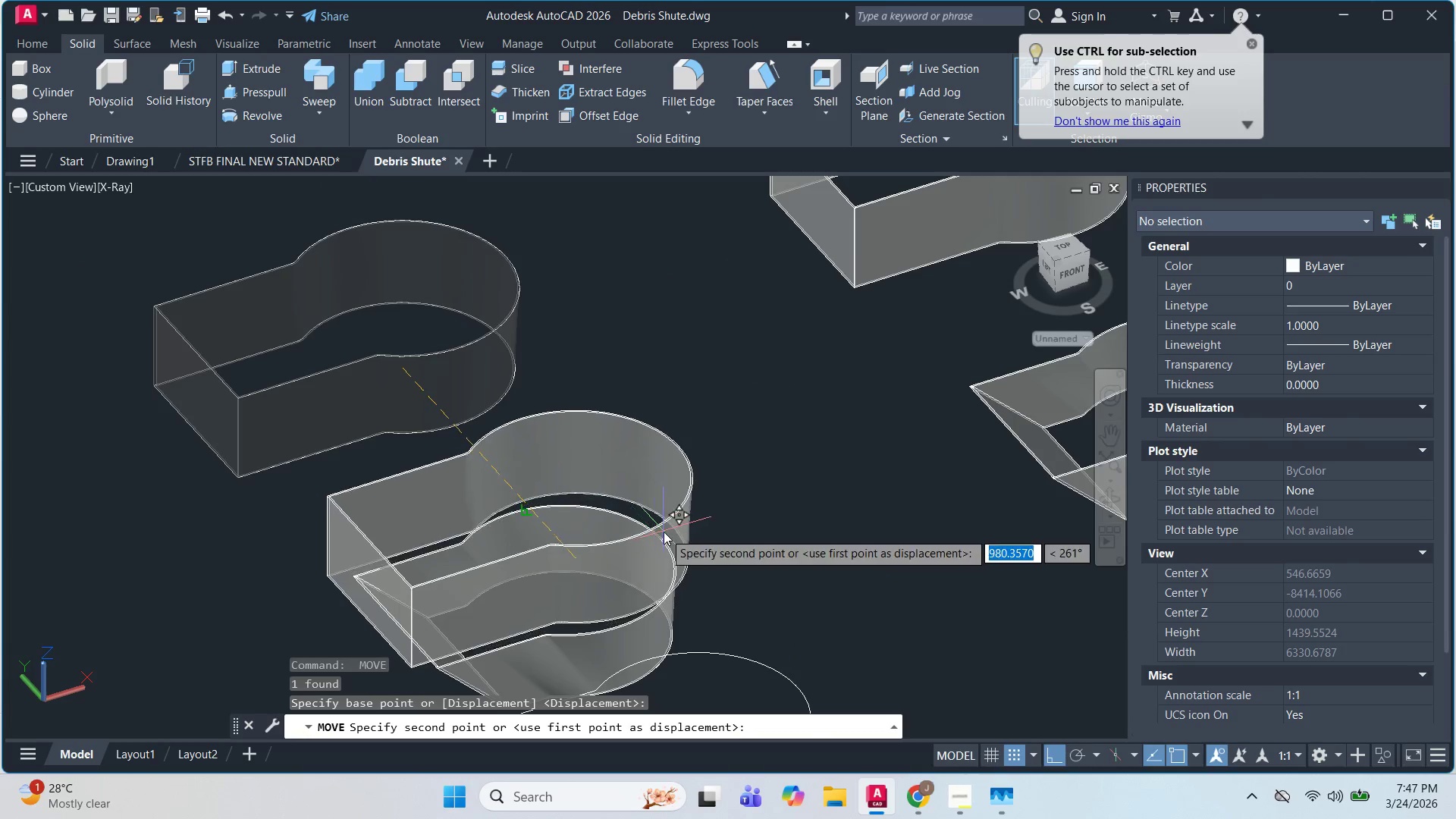 
key(Escape)
 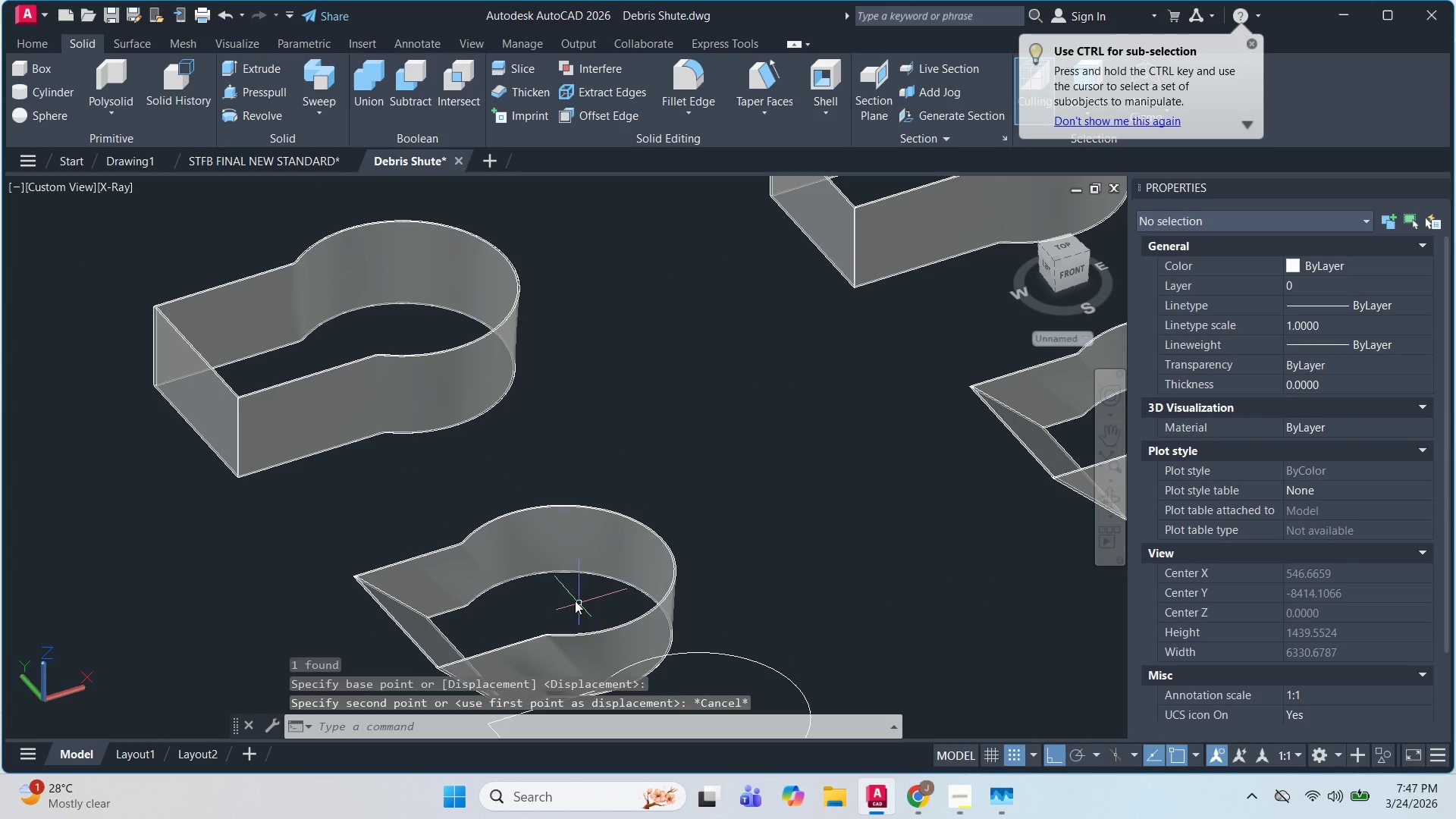 
key(Escape)
 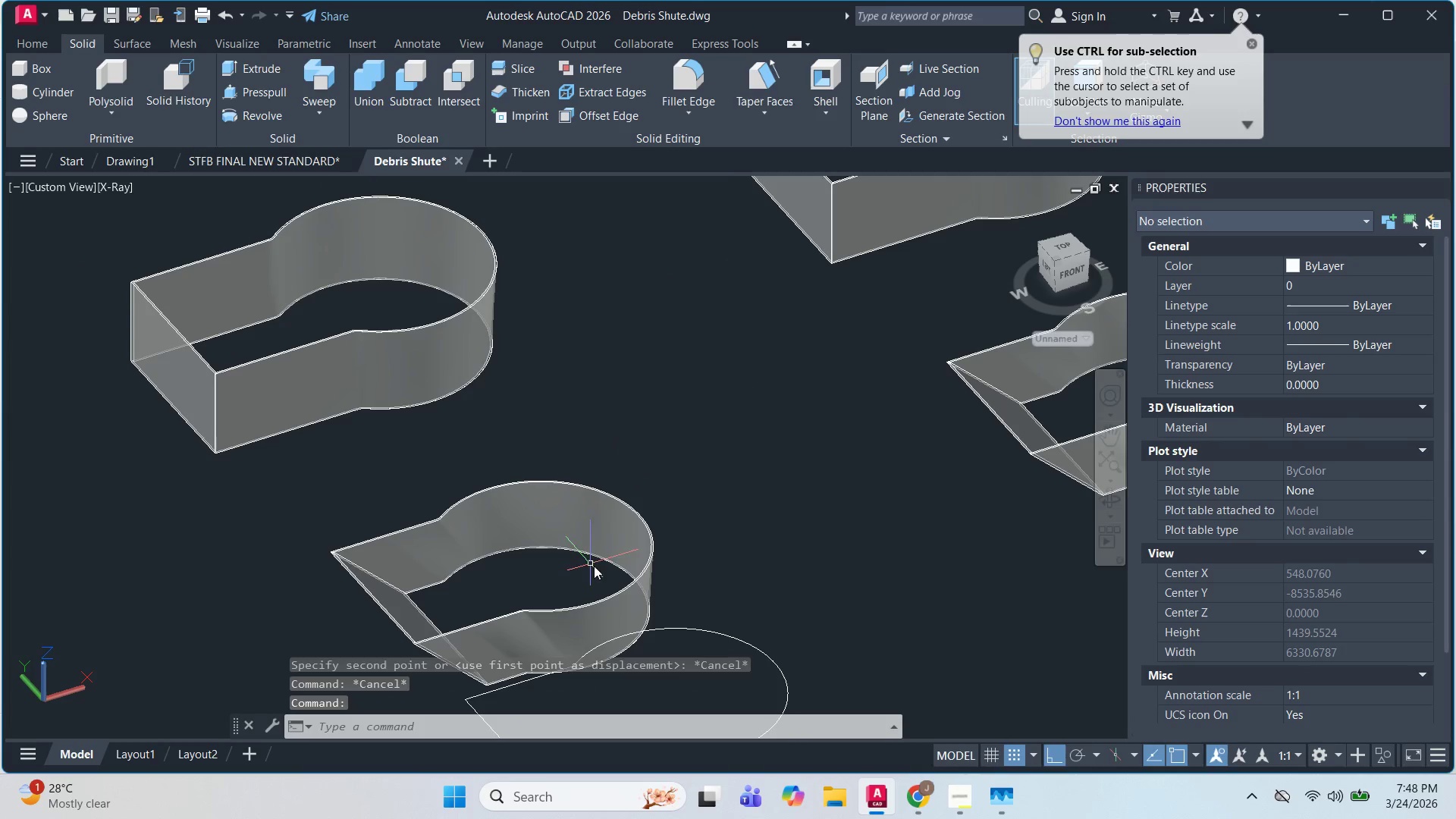 
key(L)
 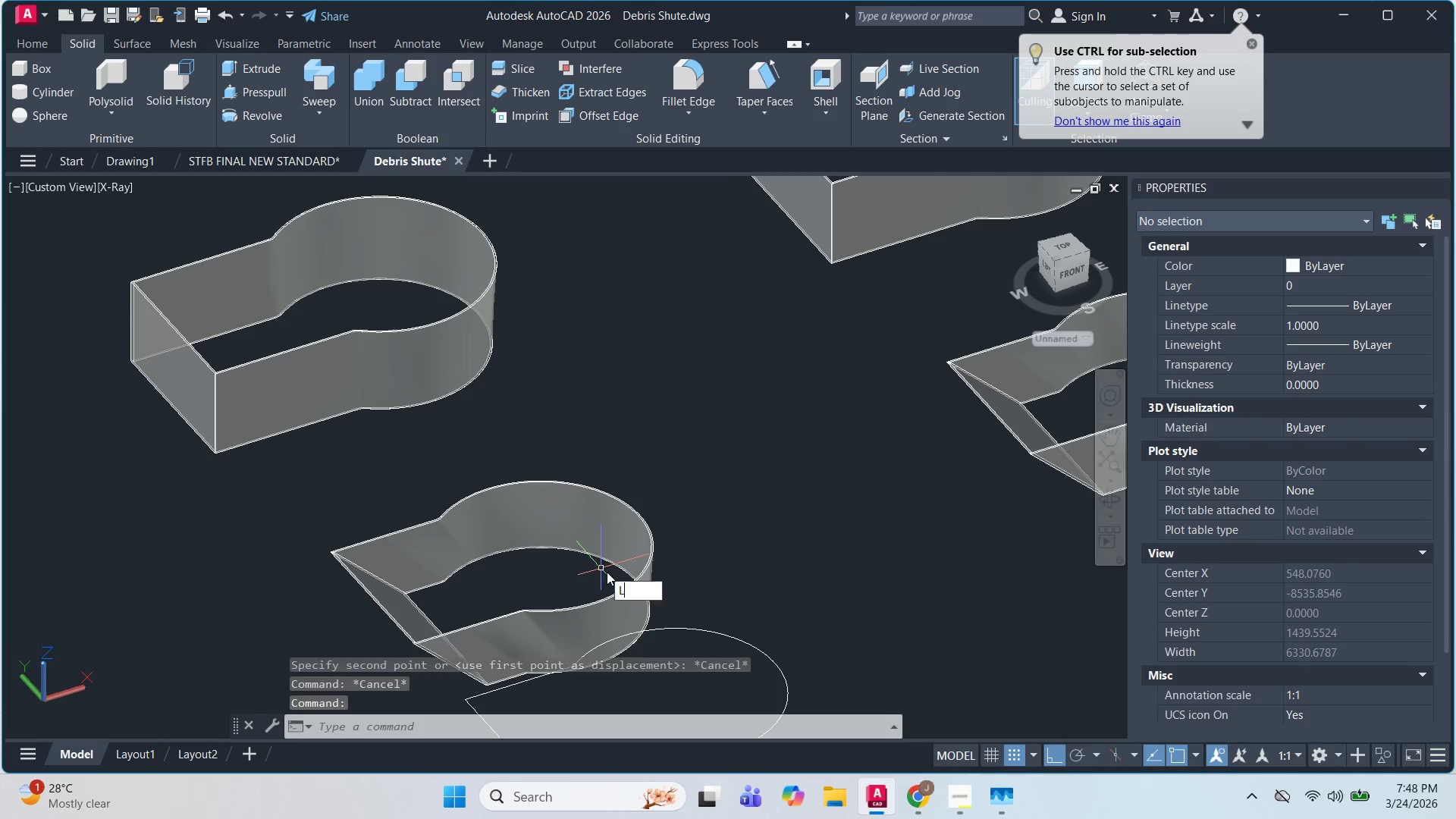 
key(Space)
 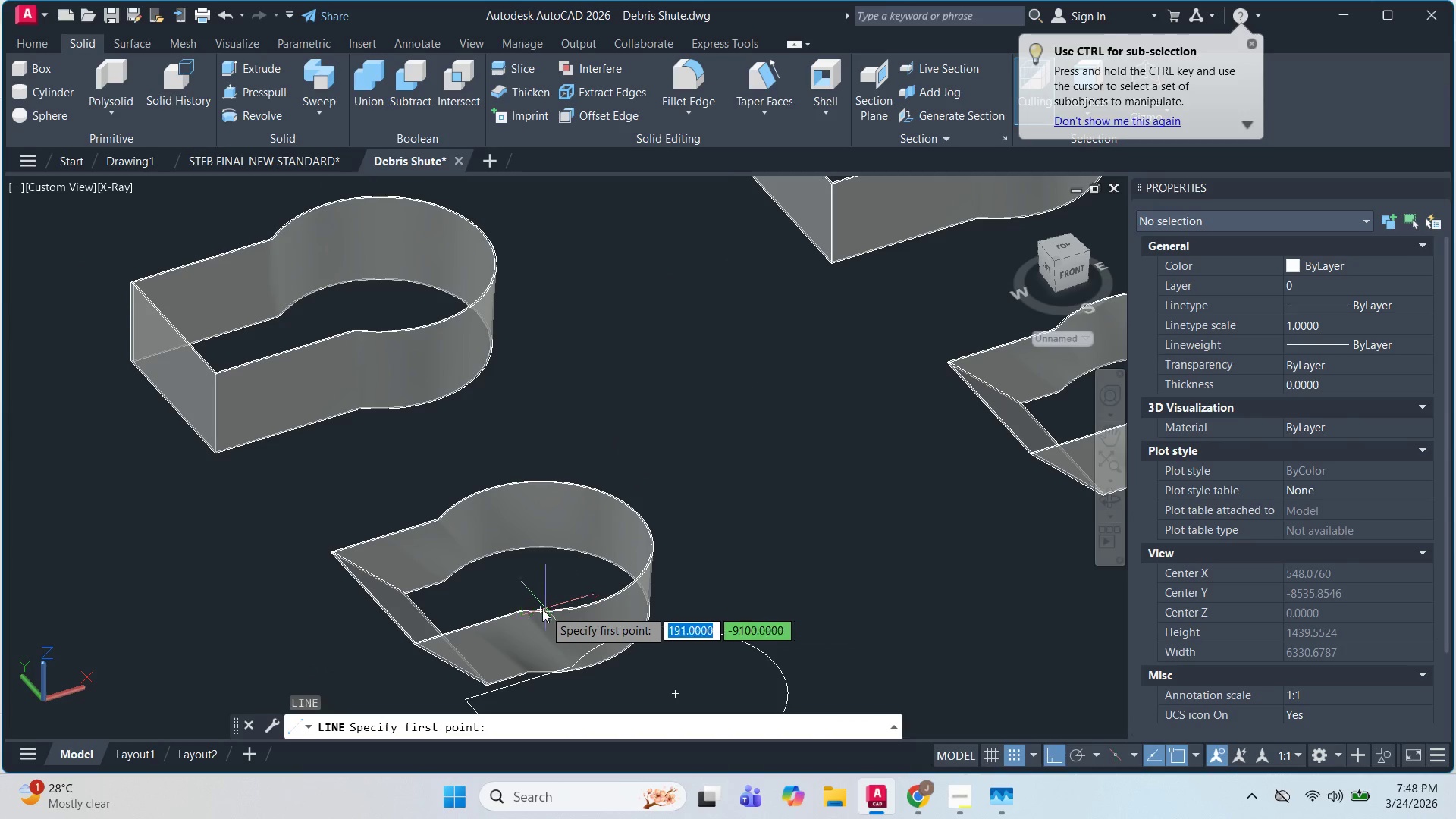 
left_click([541, 610])
 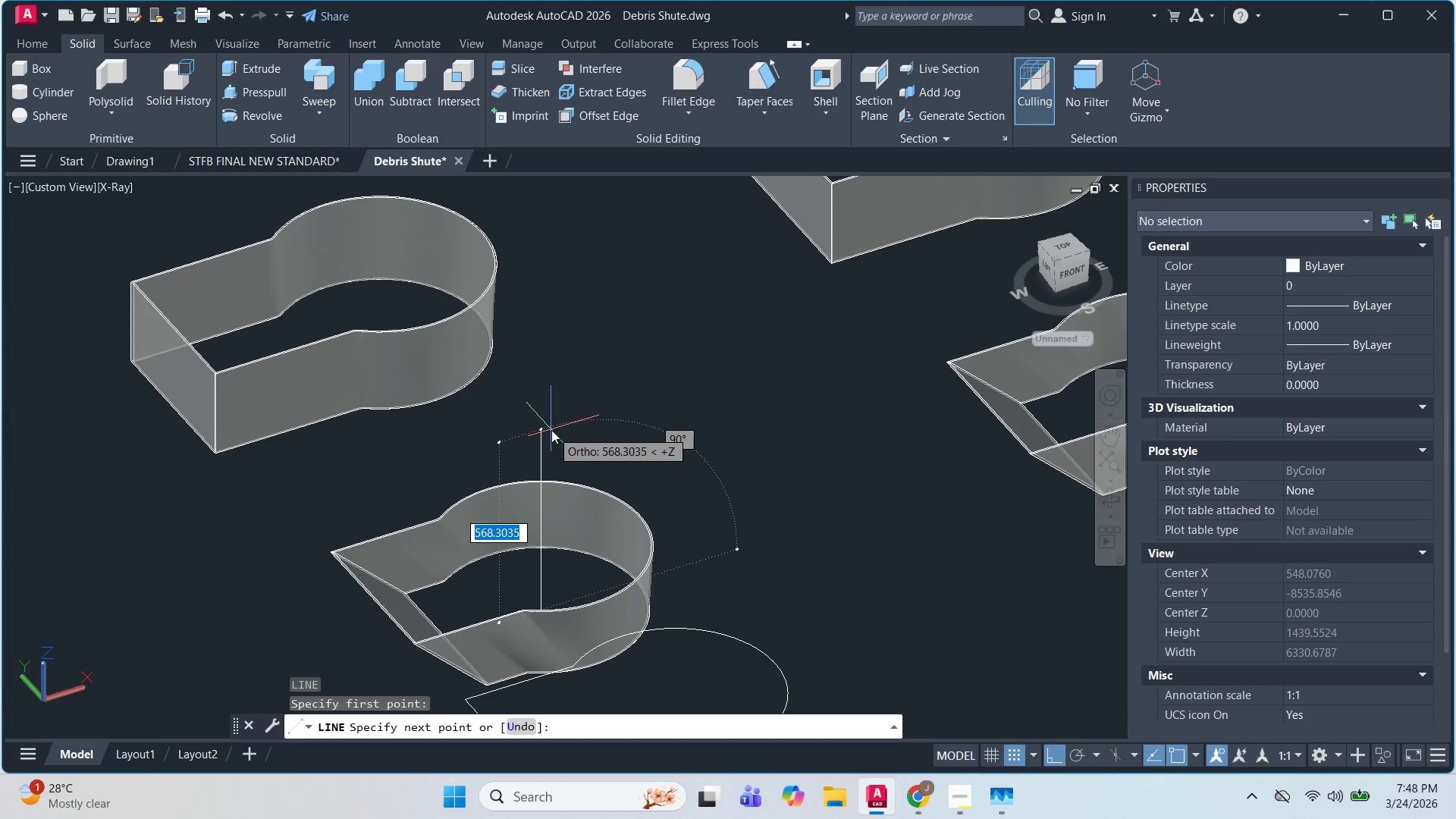 
key(Numpad2)
 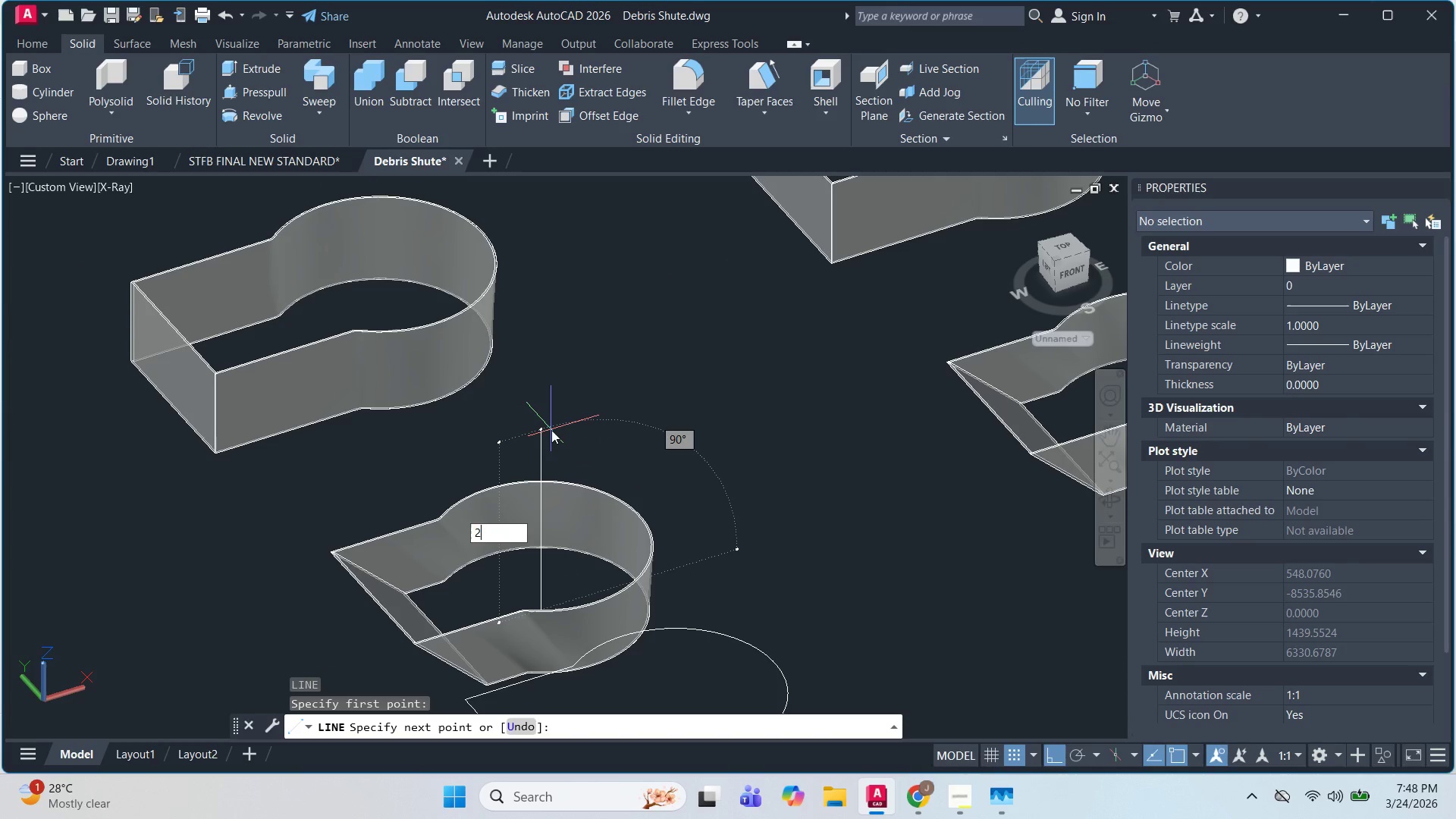 
key(Numpad0)
 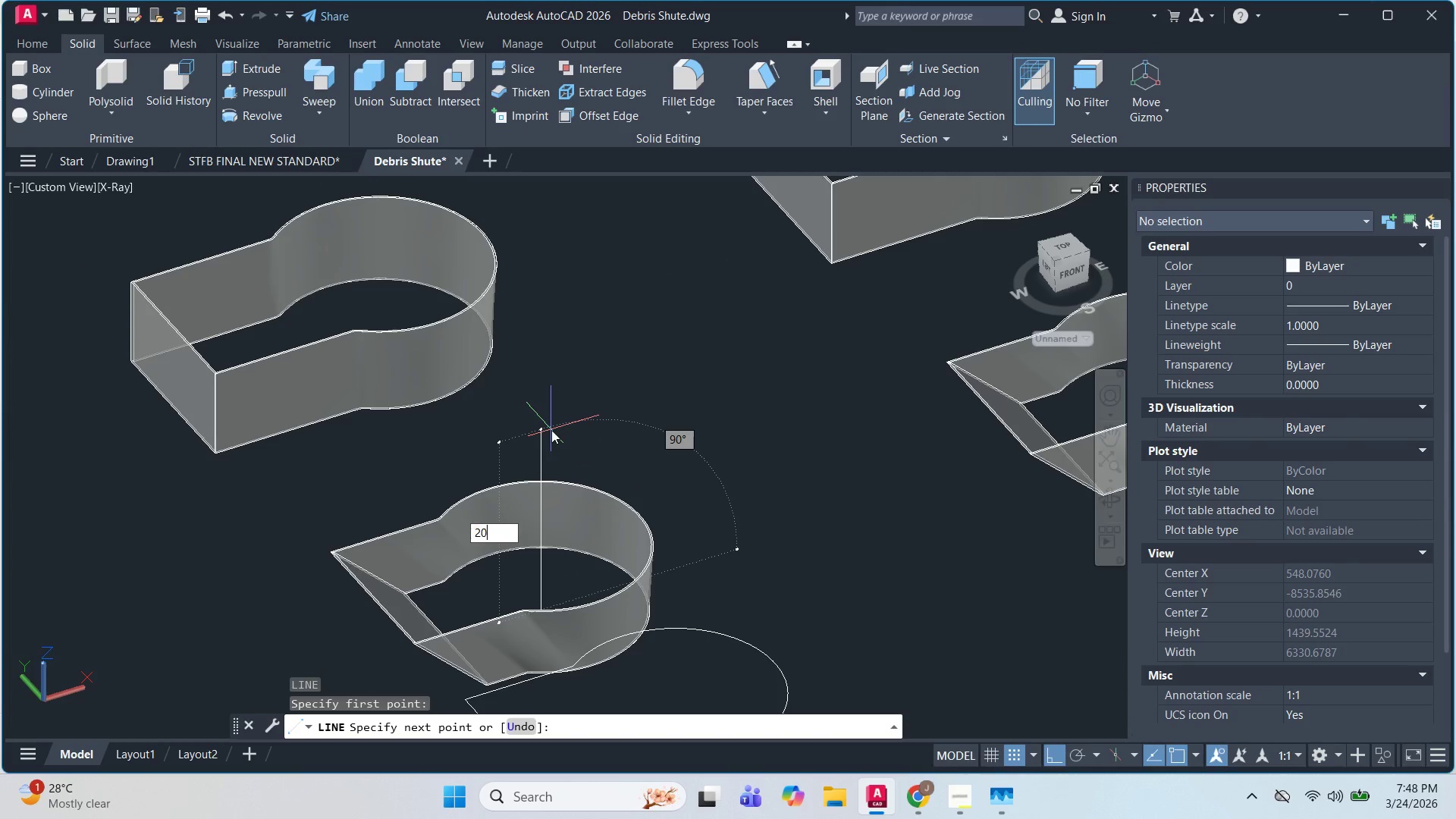 
key(Numpad0)
 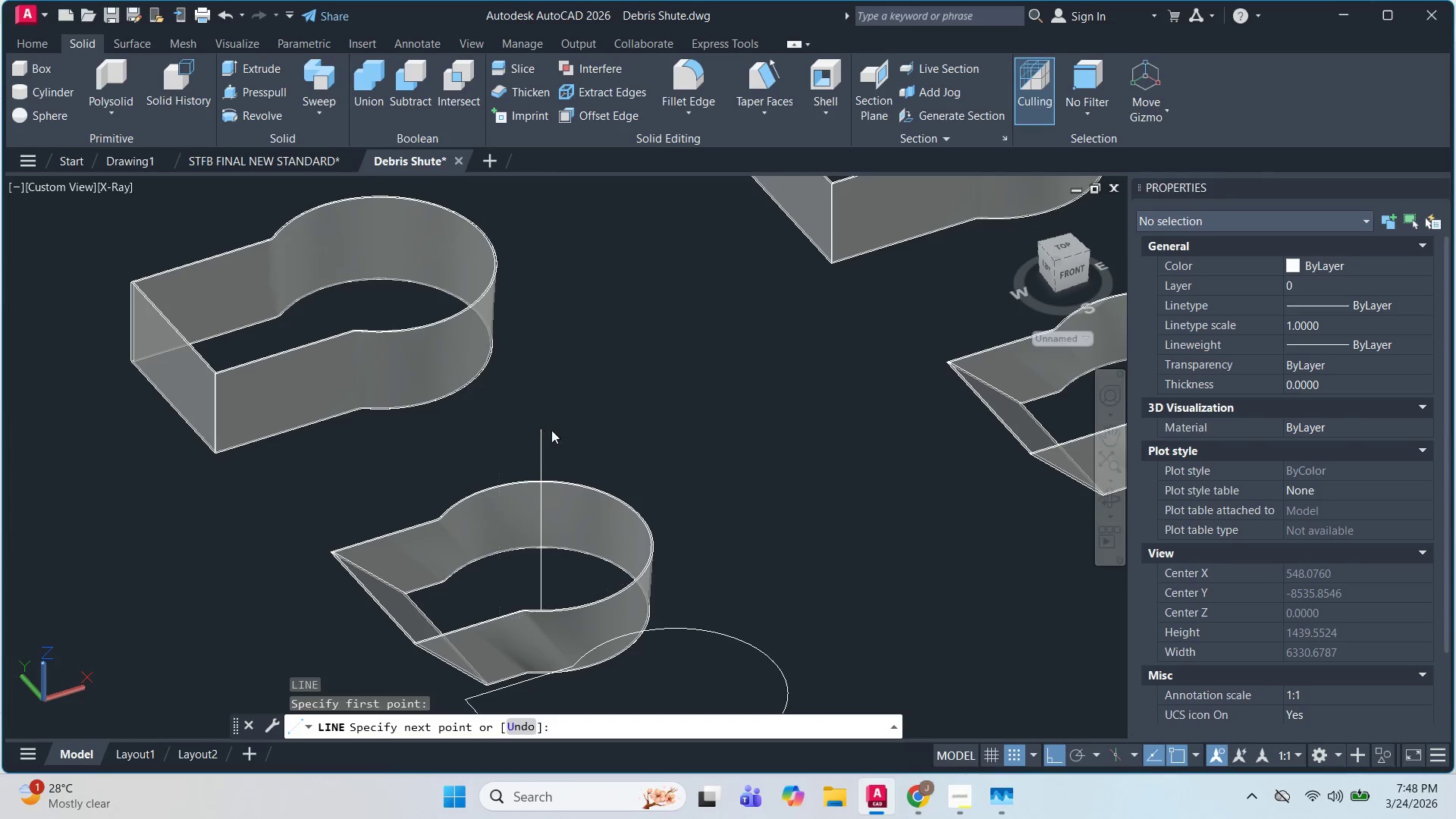 
key(NumpadEnter)
 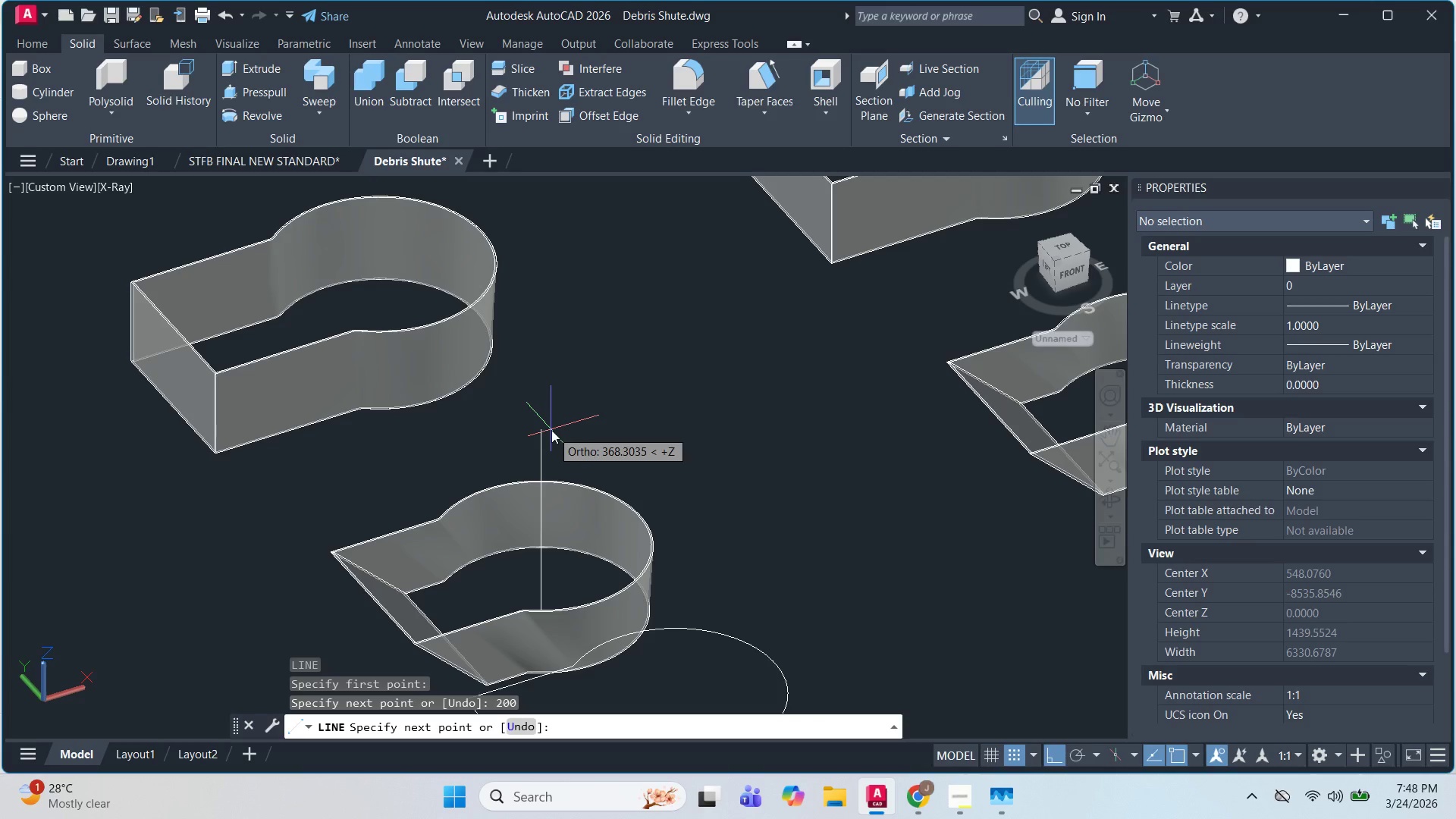 
key(Escape)
 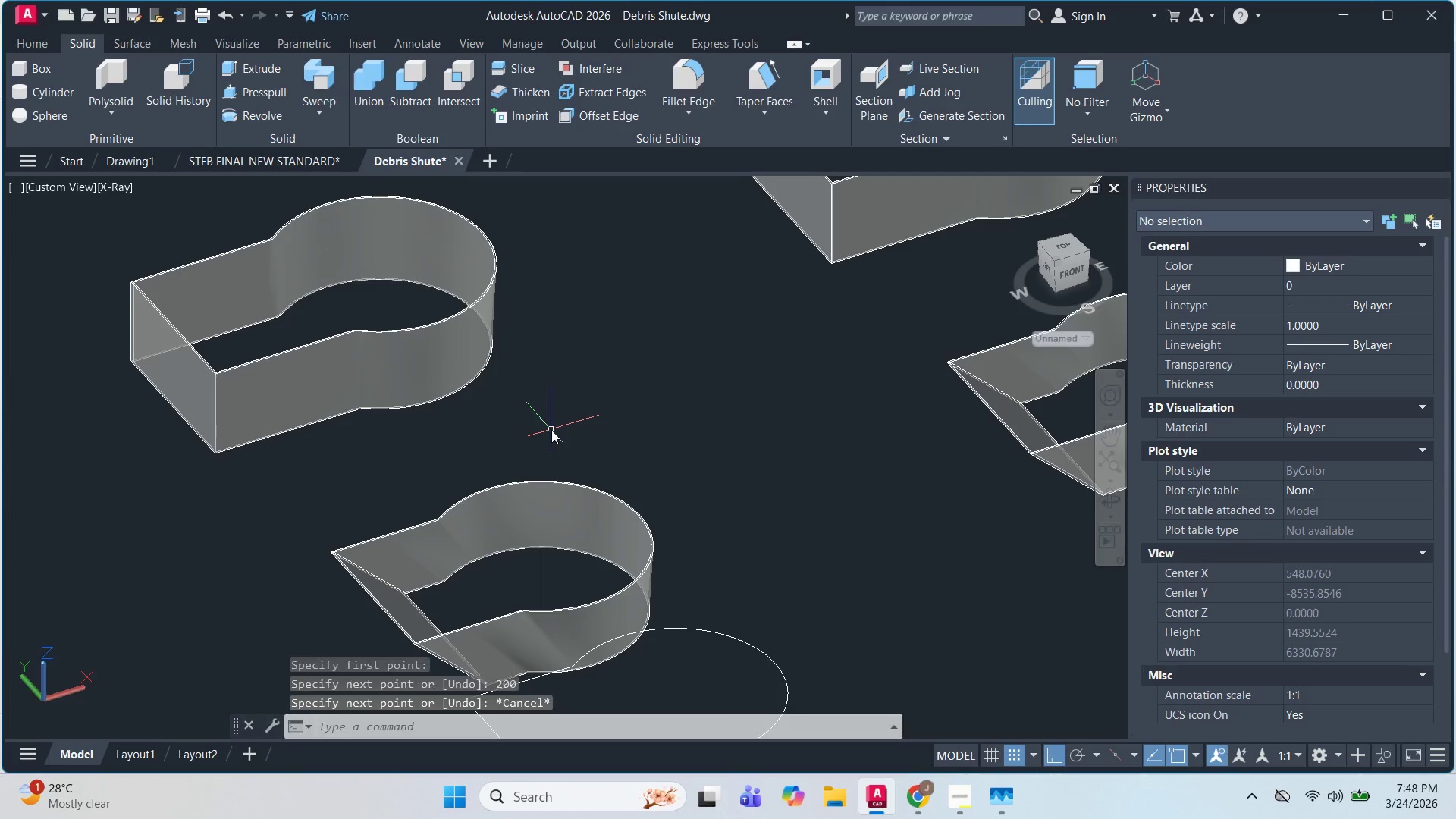 
key(Escape)
 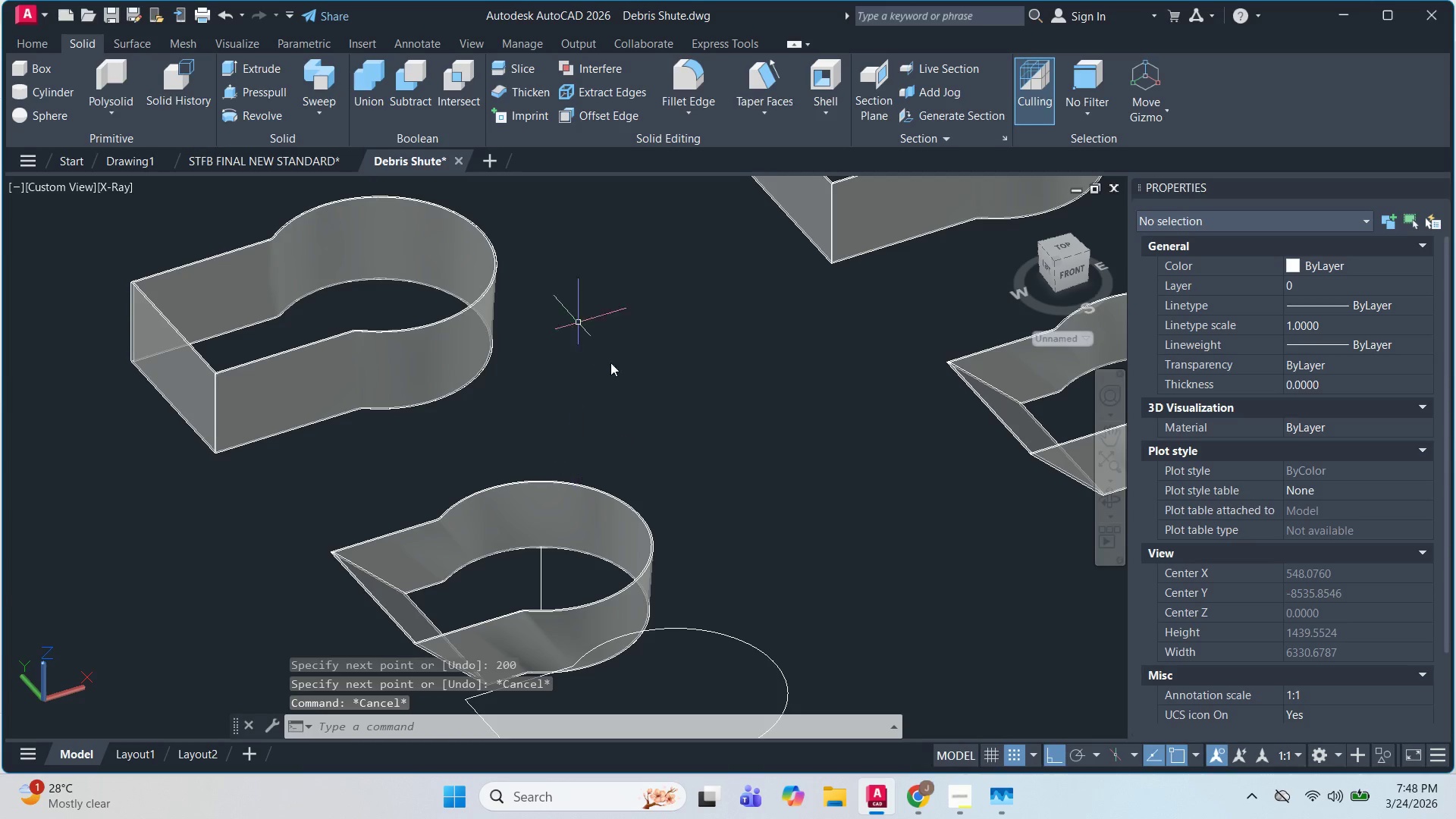 
key(Escape)
 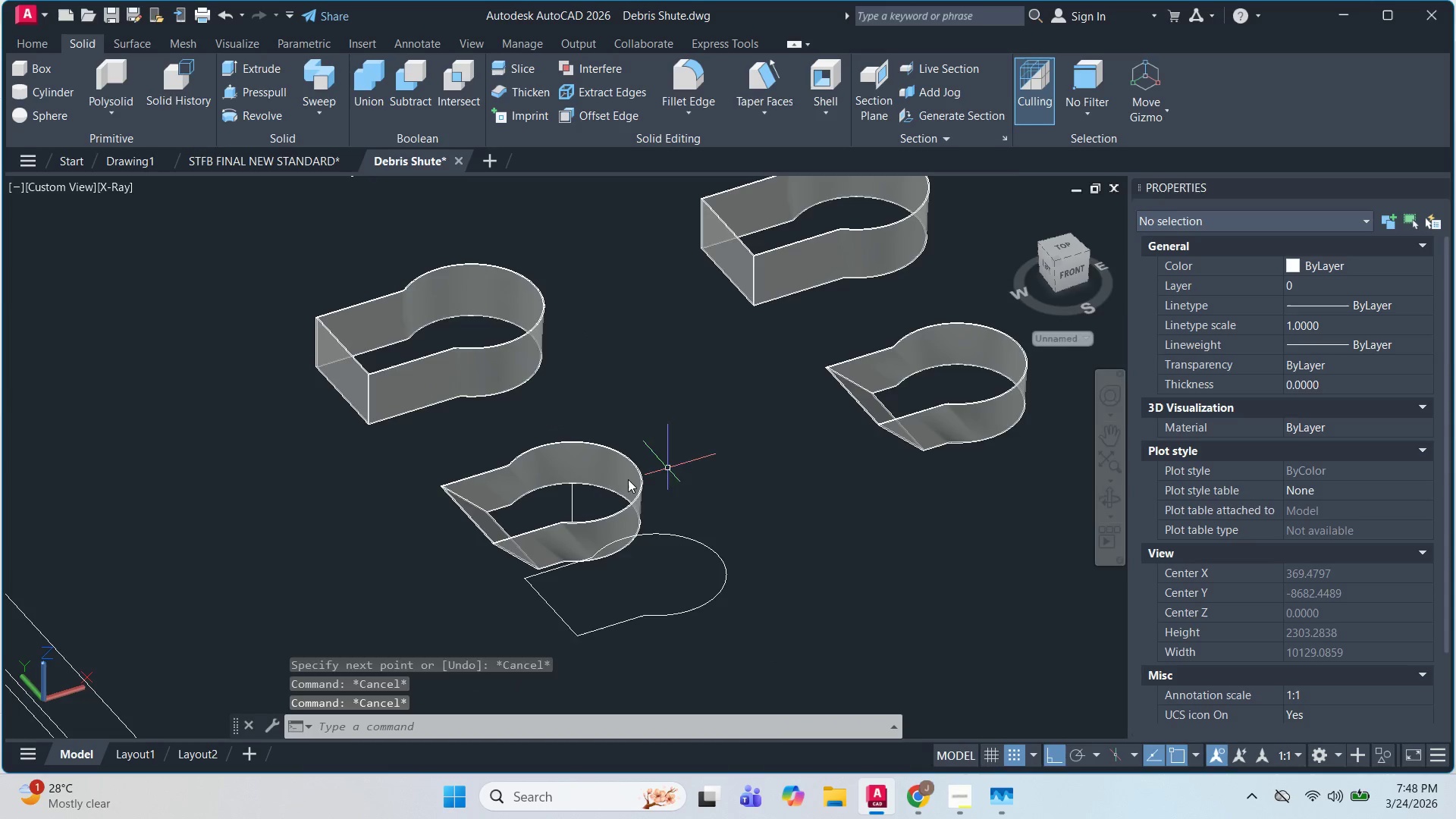 
key(Escape)
 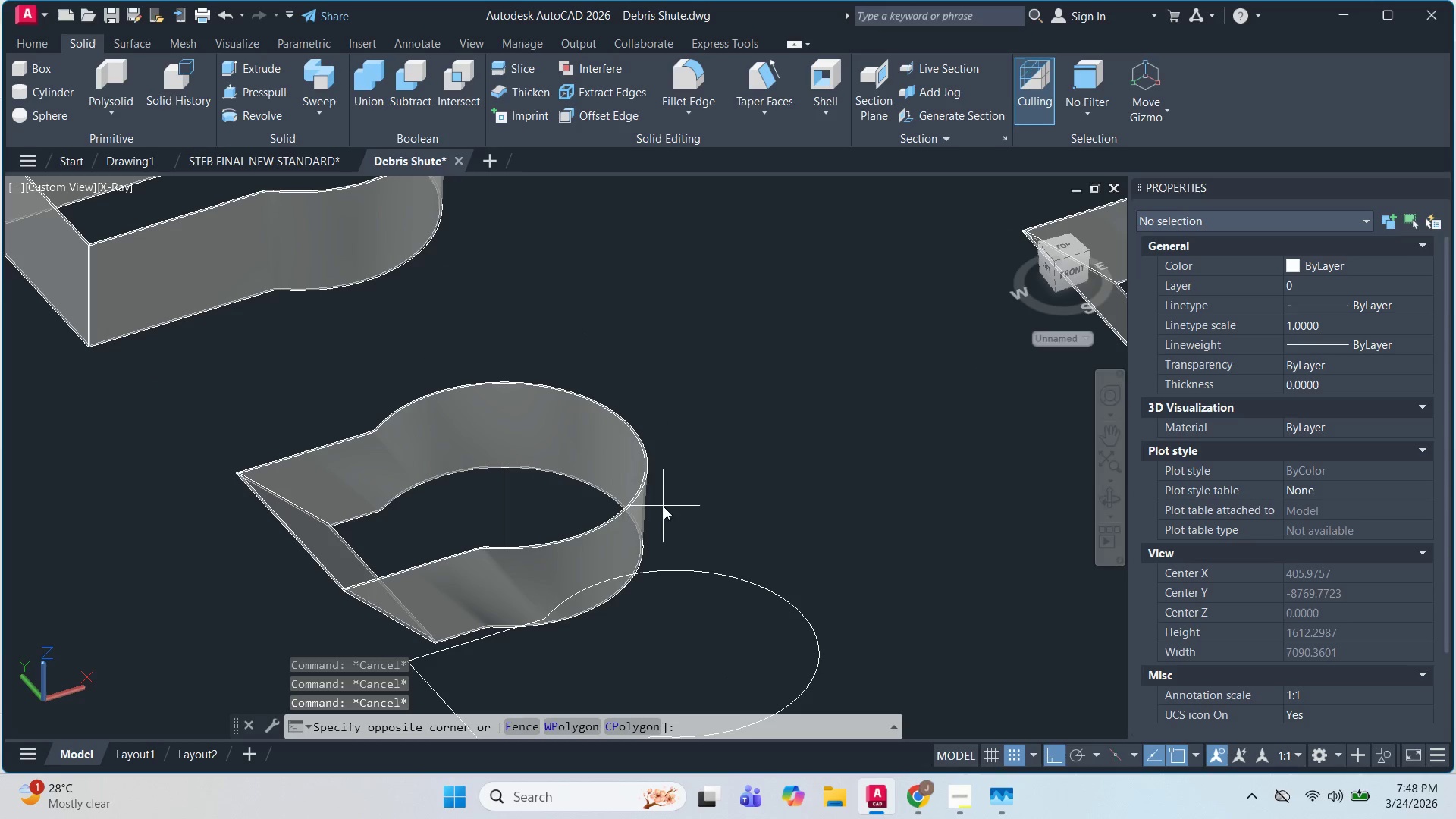 
double_click([635, 481])
 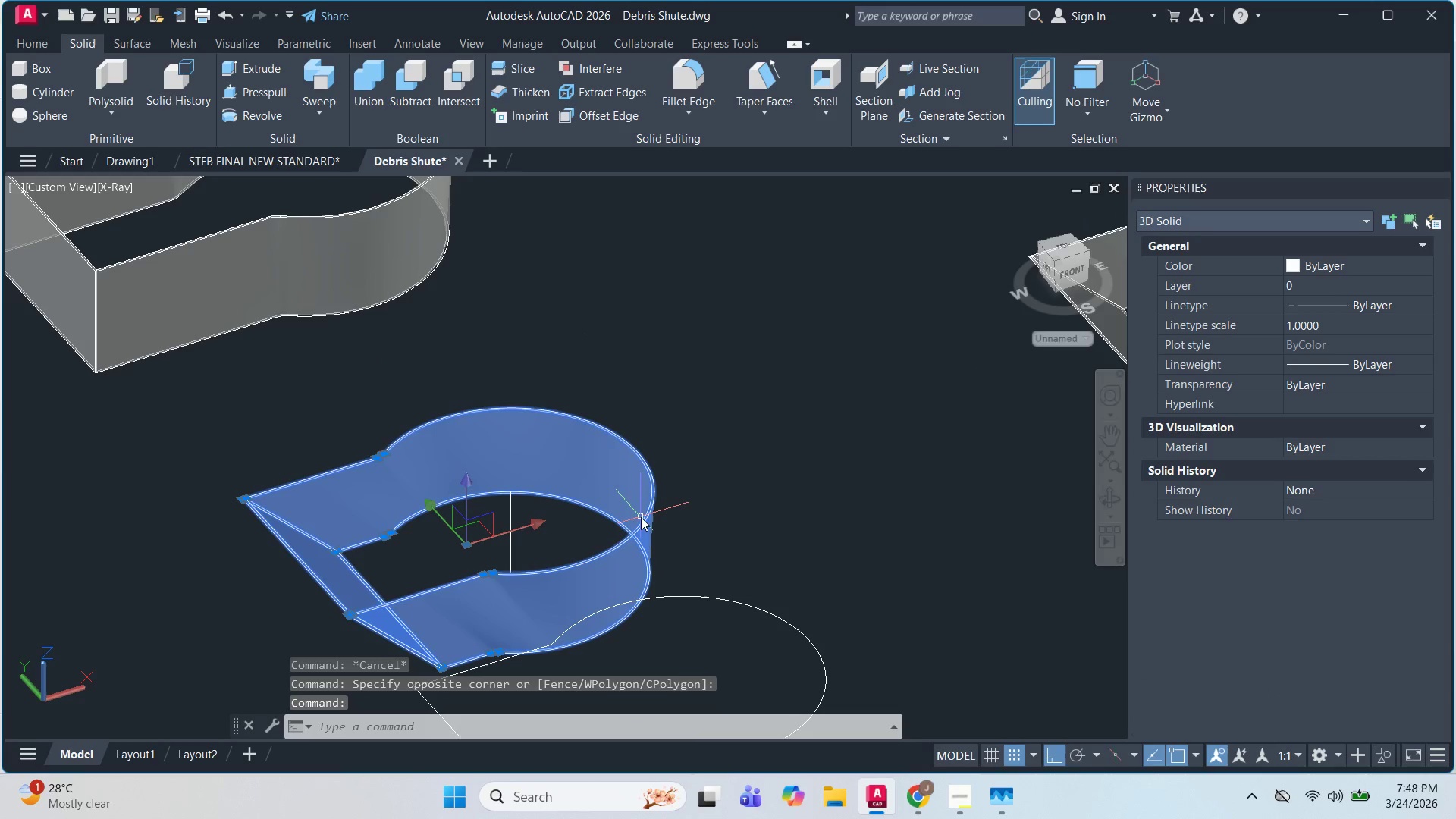 
scroll: coordinate [655, 519], scroll_direction: up, amount: 1.0
 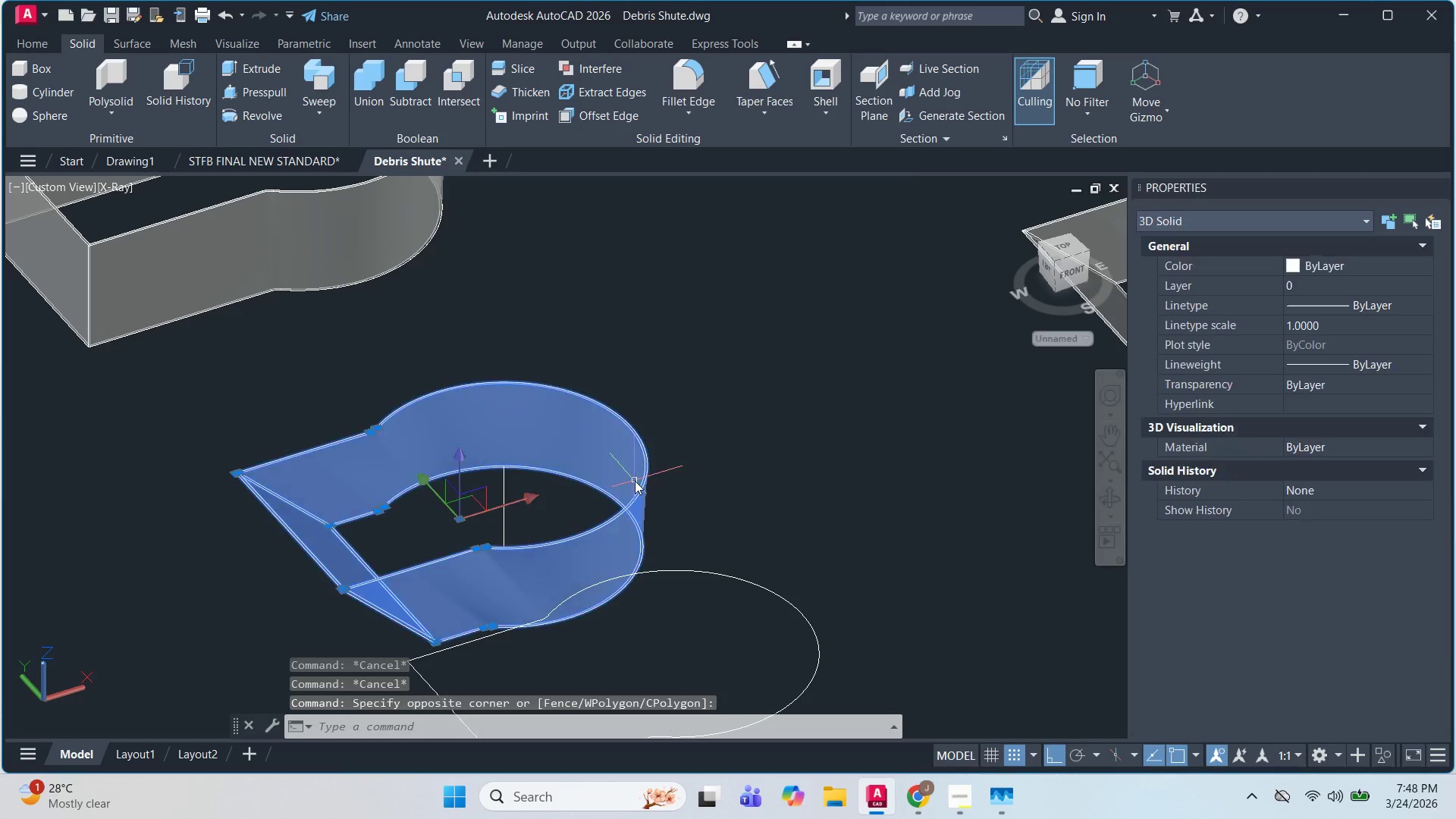 
key(M)
 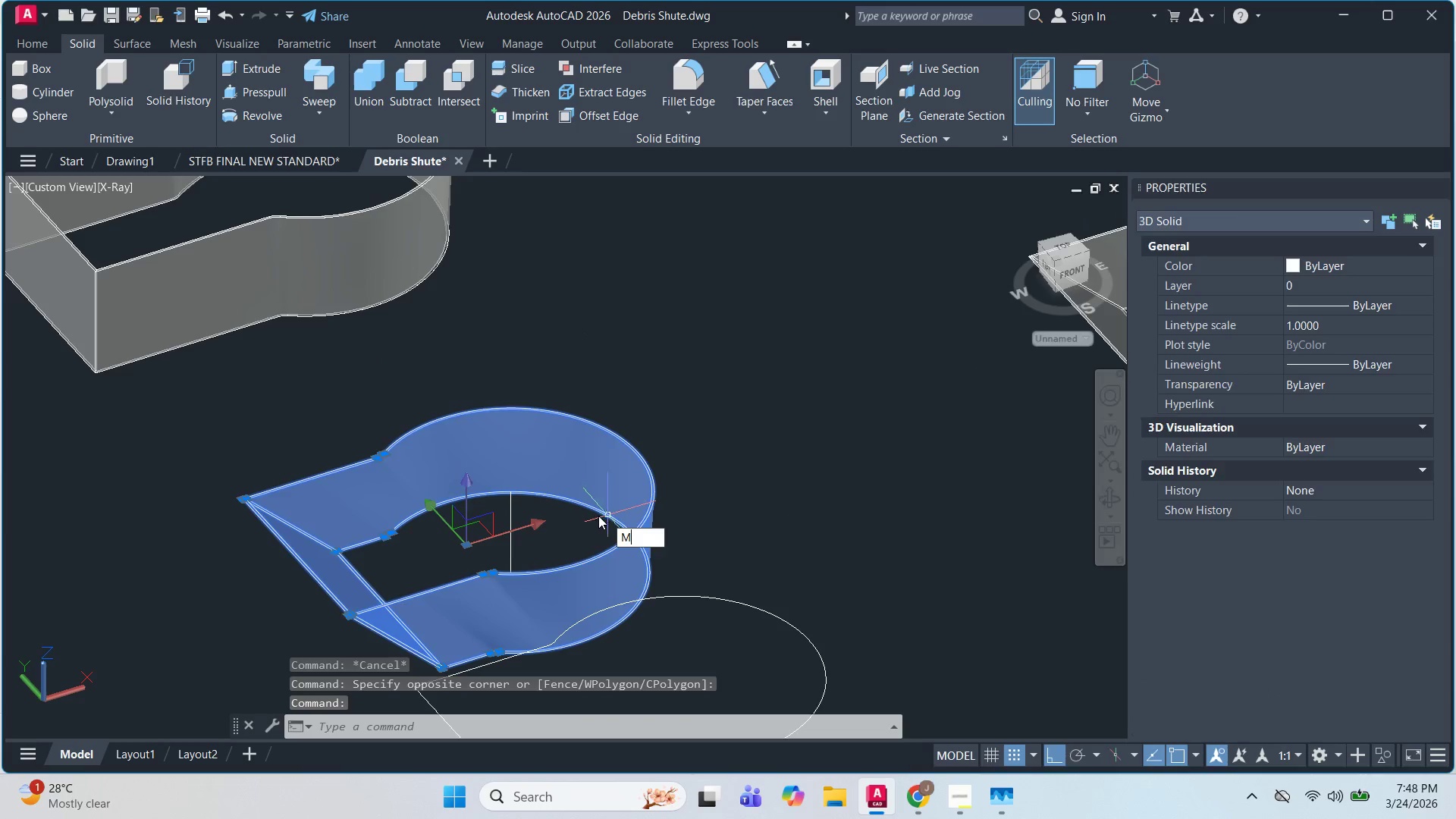 
key(Space)
 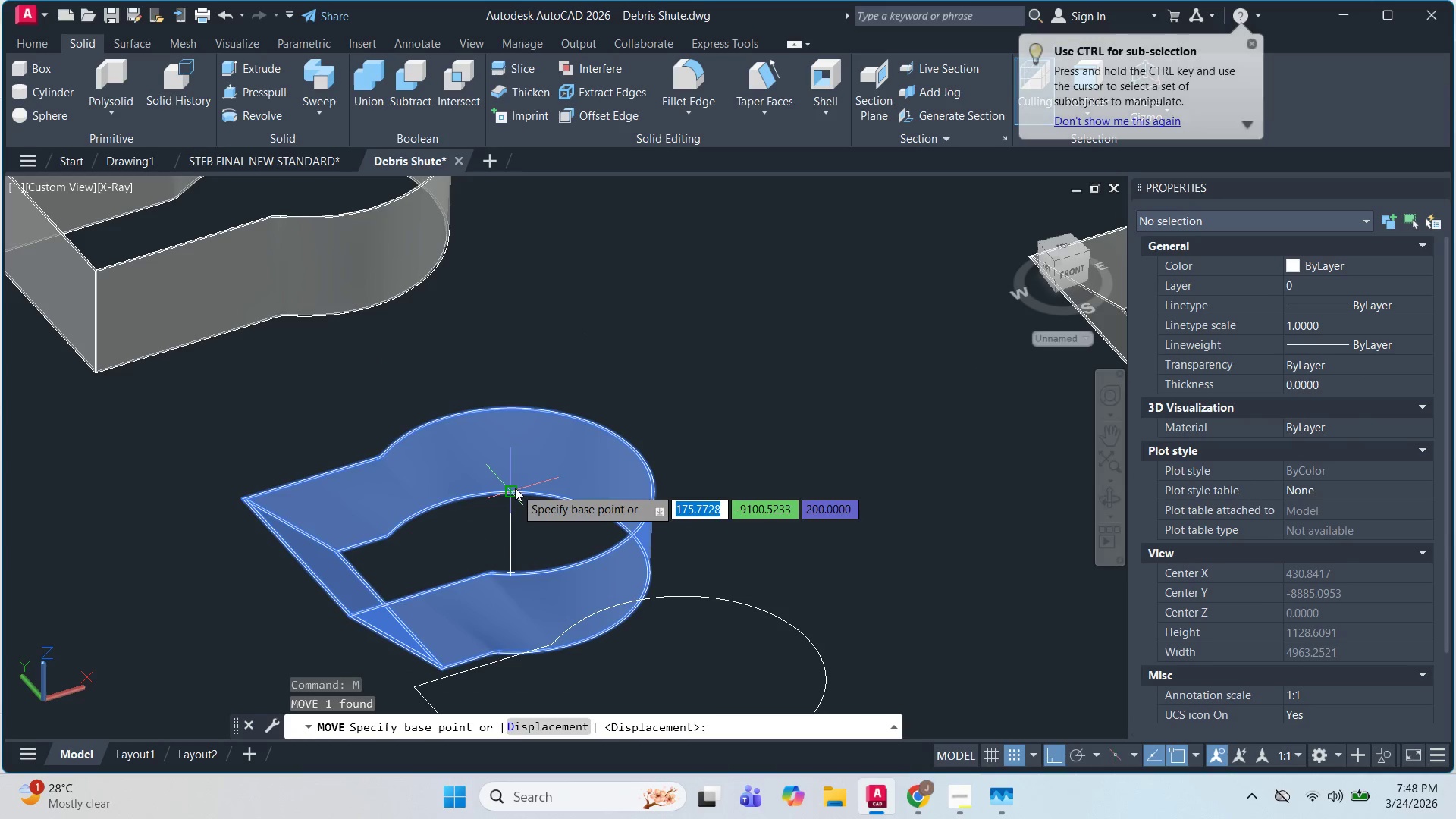 
left_click([514, 490])
 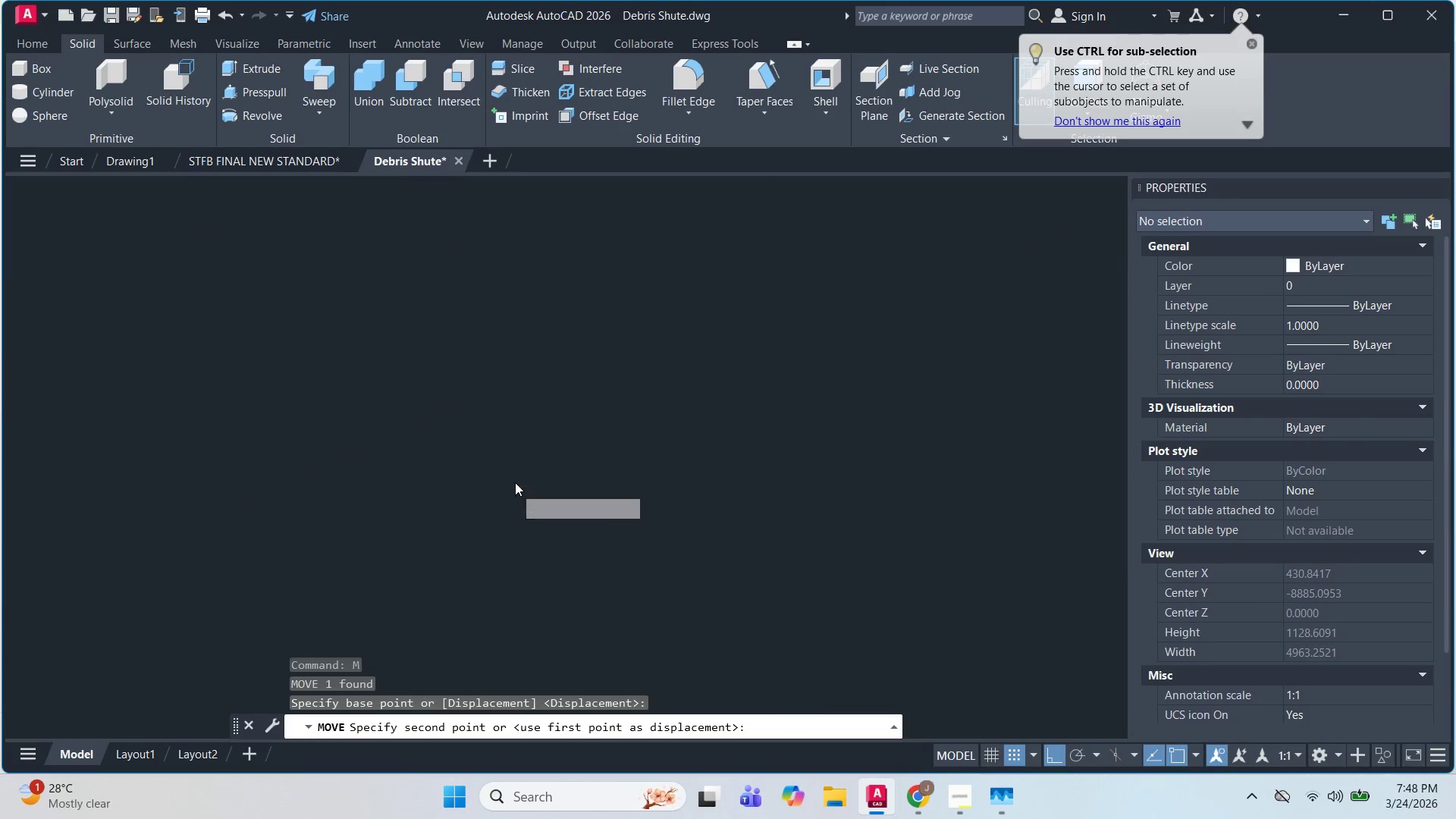 
scroll: coordinate [494, 421], scroll_direction: up, amount: 1.0
 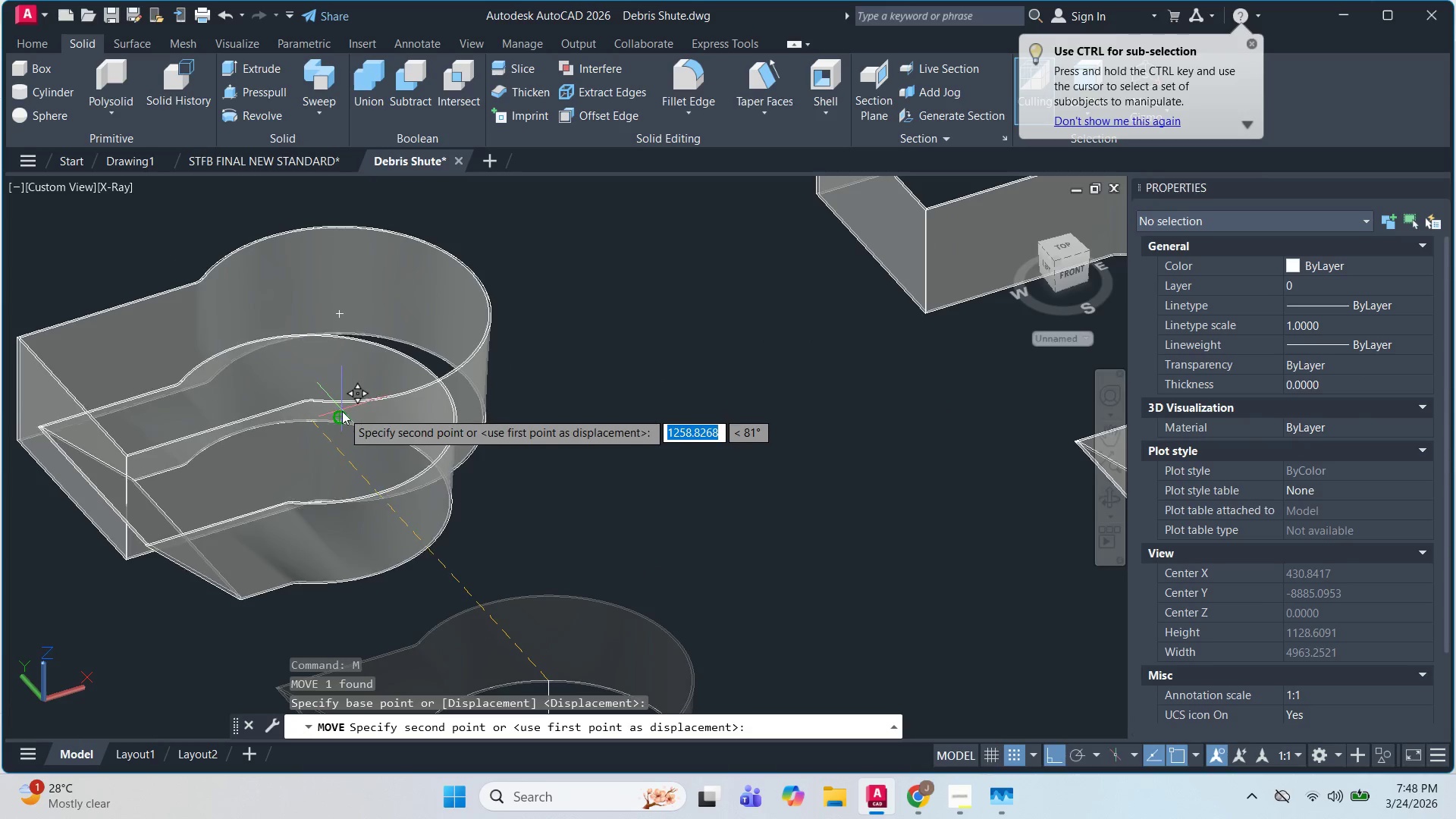 
left_click([343, 416])
 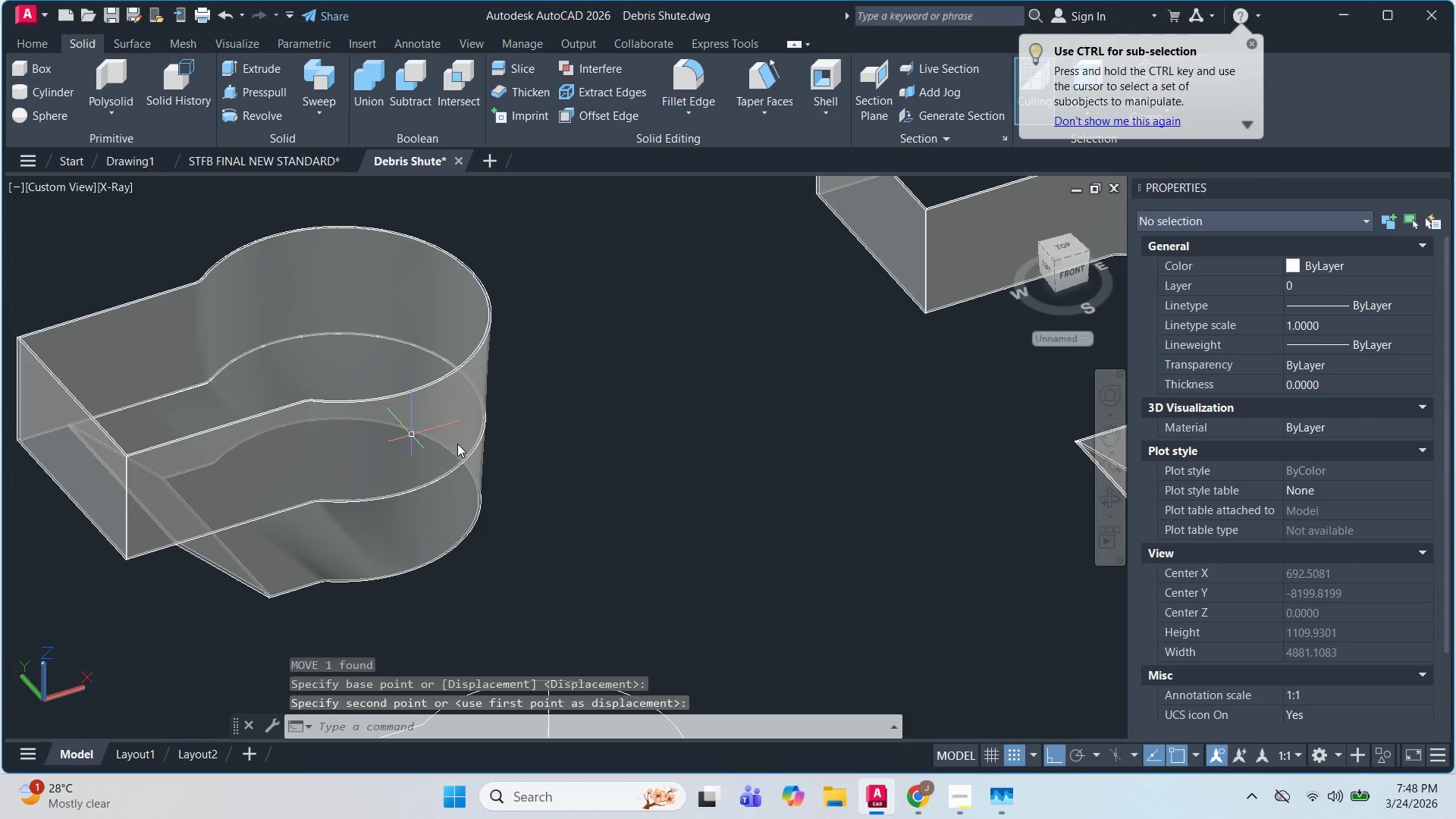 
key(Escape)
 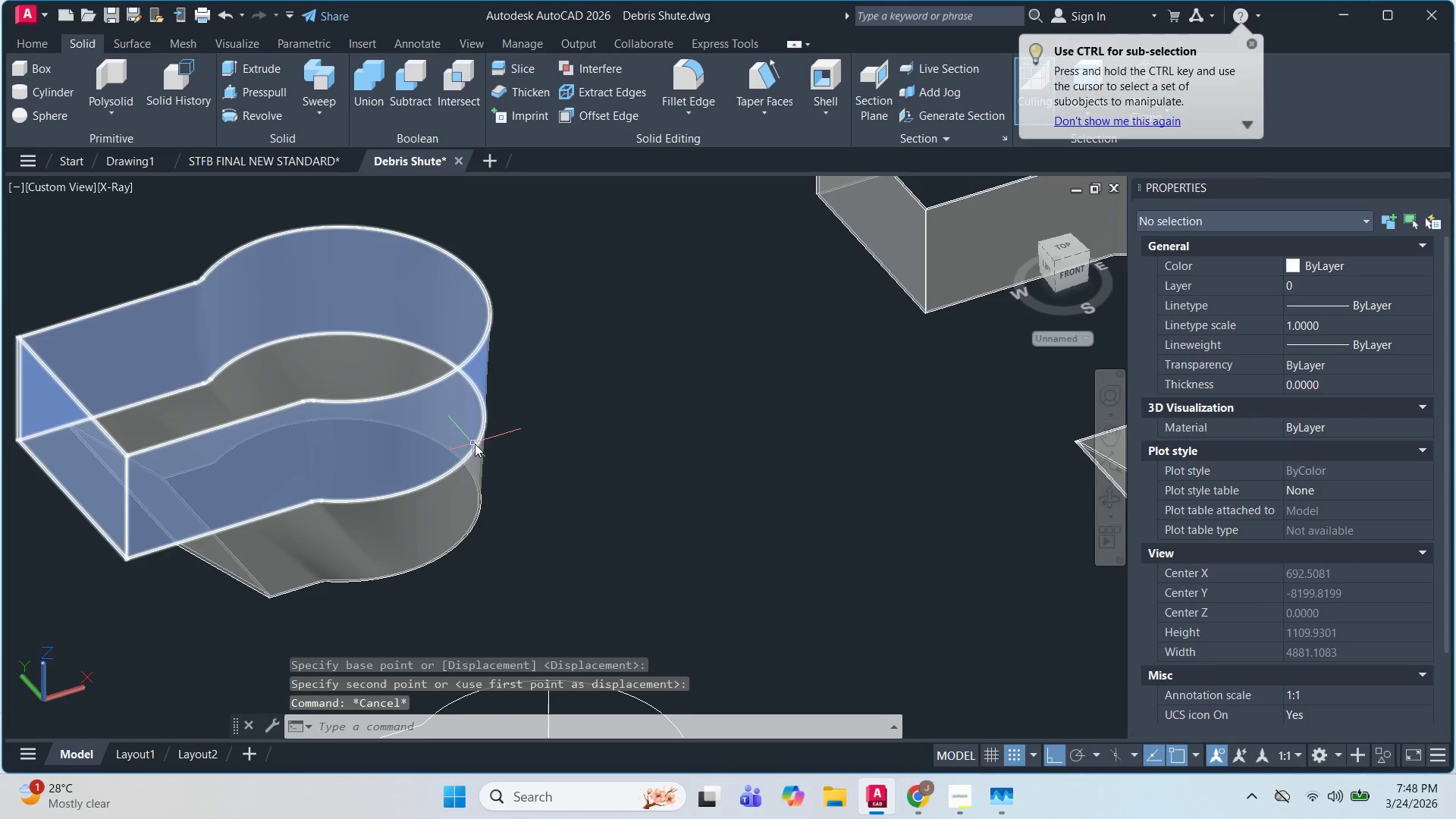 
key(Escape)
 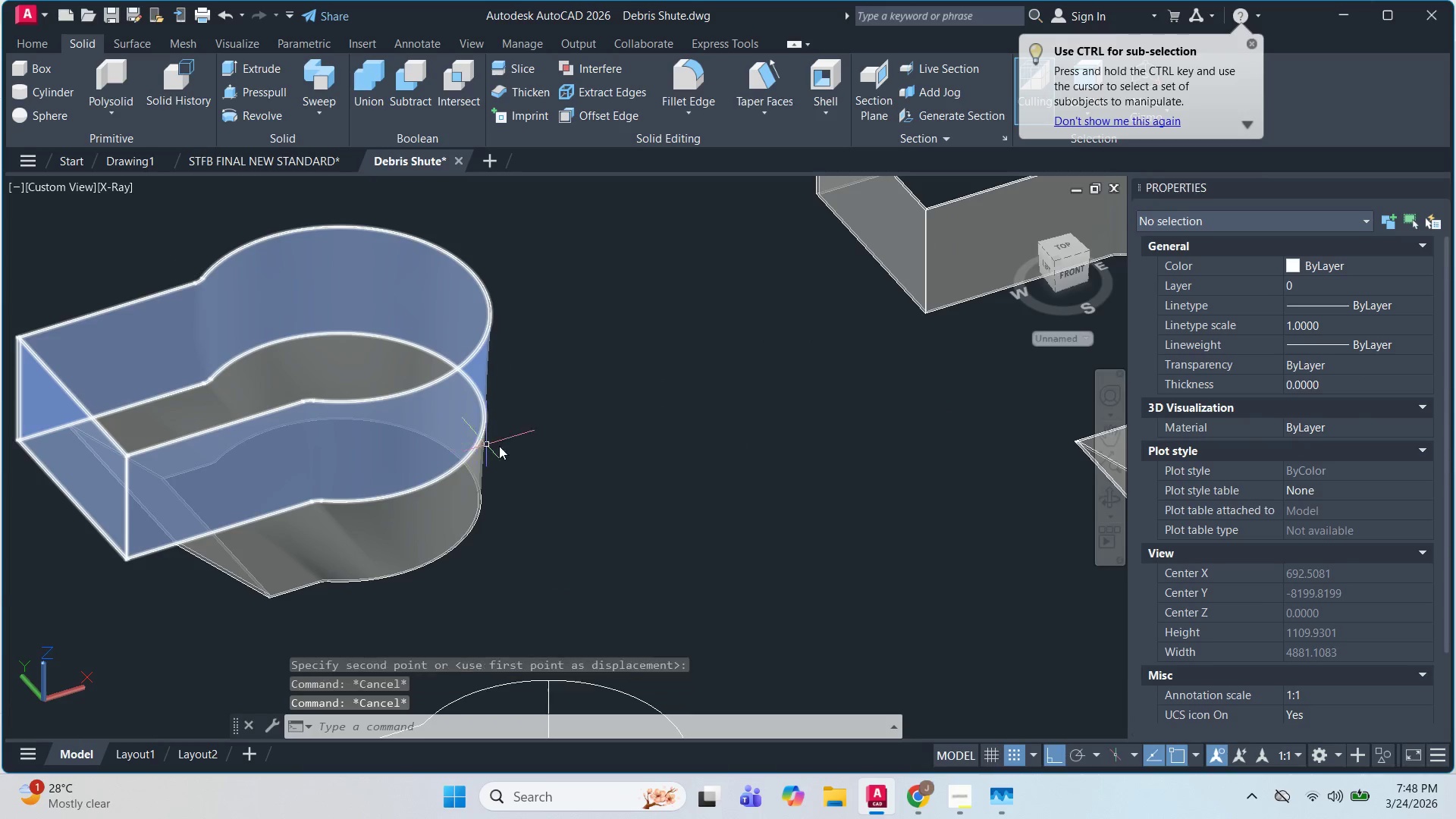 
hold_key(key=ShiftLeft, duration=1.09)
 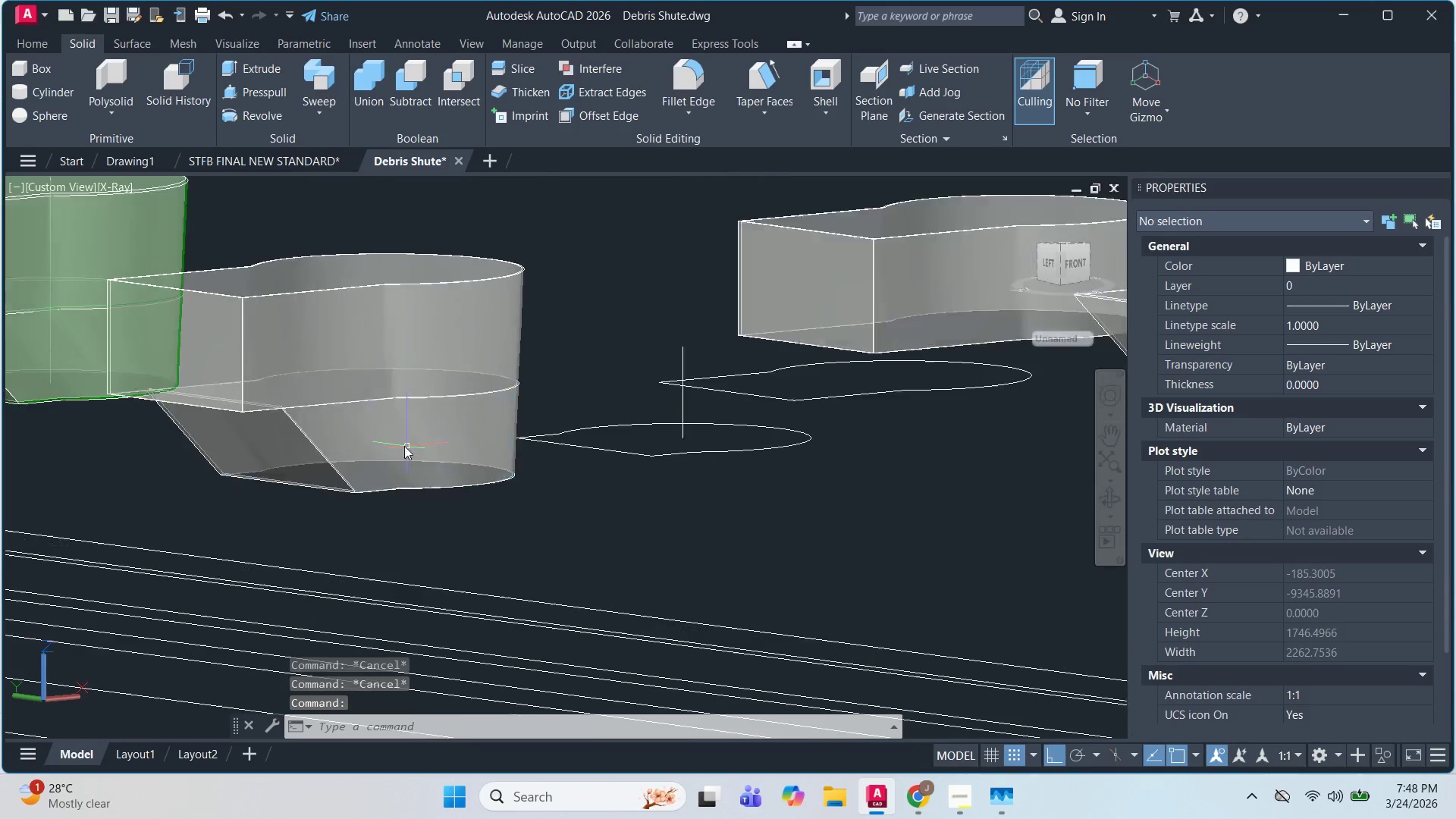 
scroll: coordinate [498, 445], scroll_direction: up, amount: 3.0
 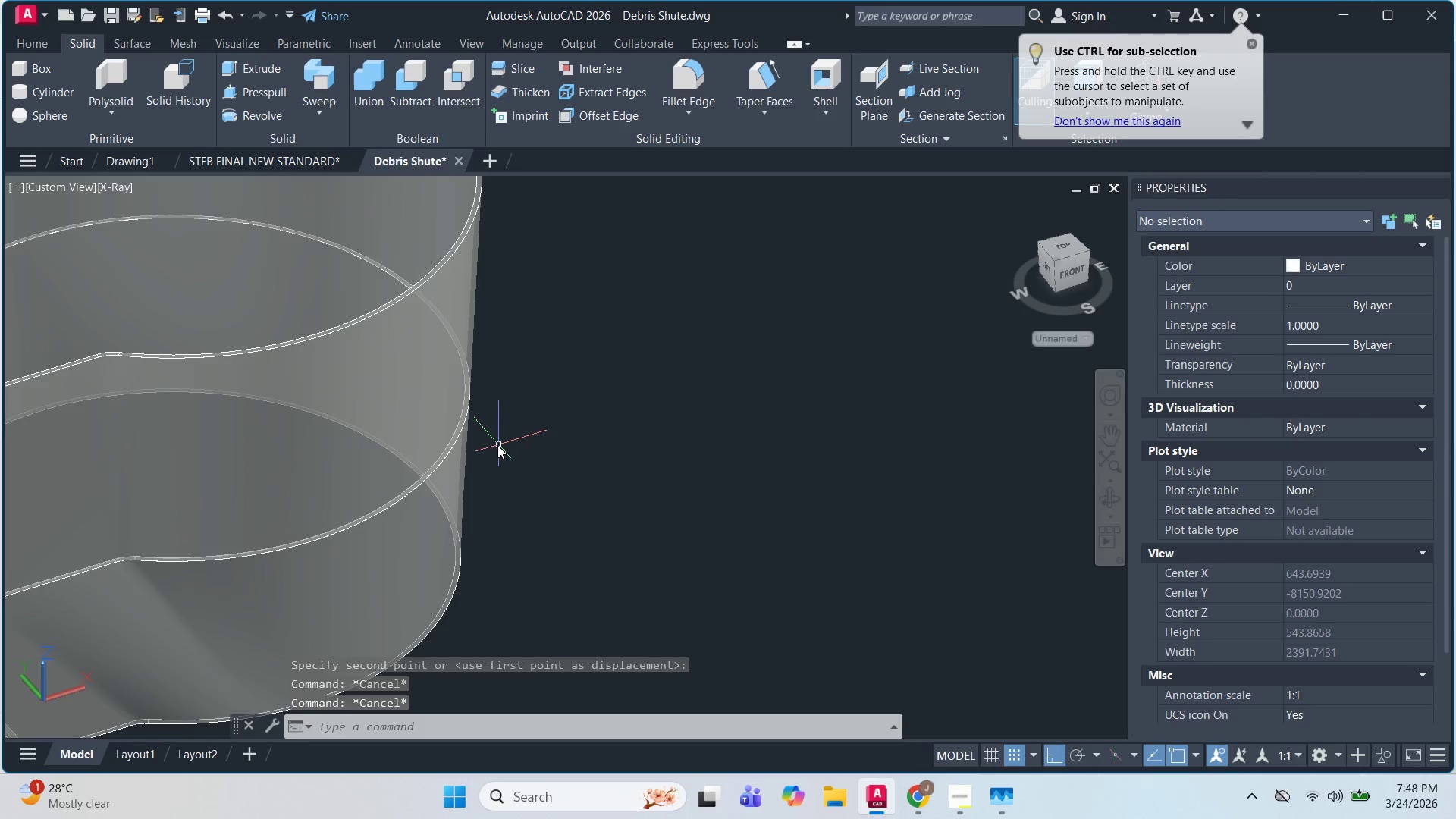 
hold_key(key=ShiftLeft, duration=0.89)
scroll: coordinate [404, 446], scroll_direction: down, amount: 1.0
 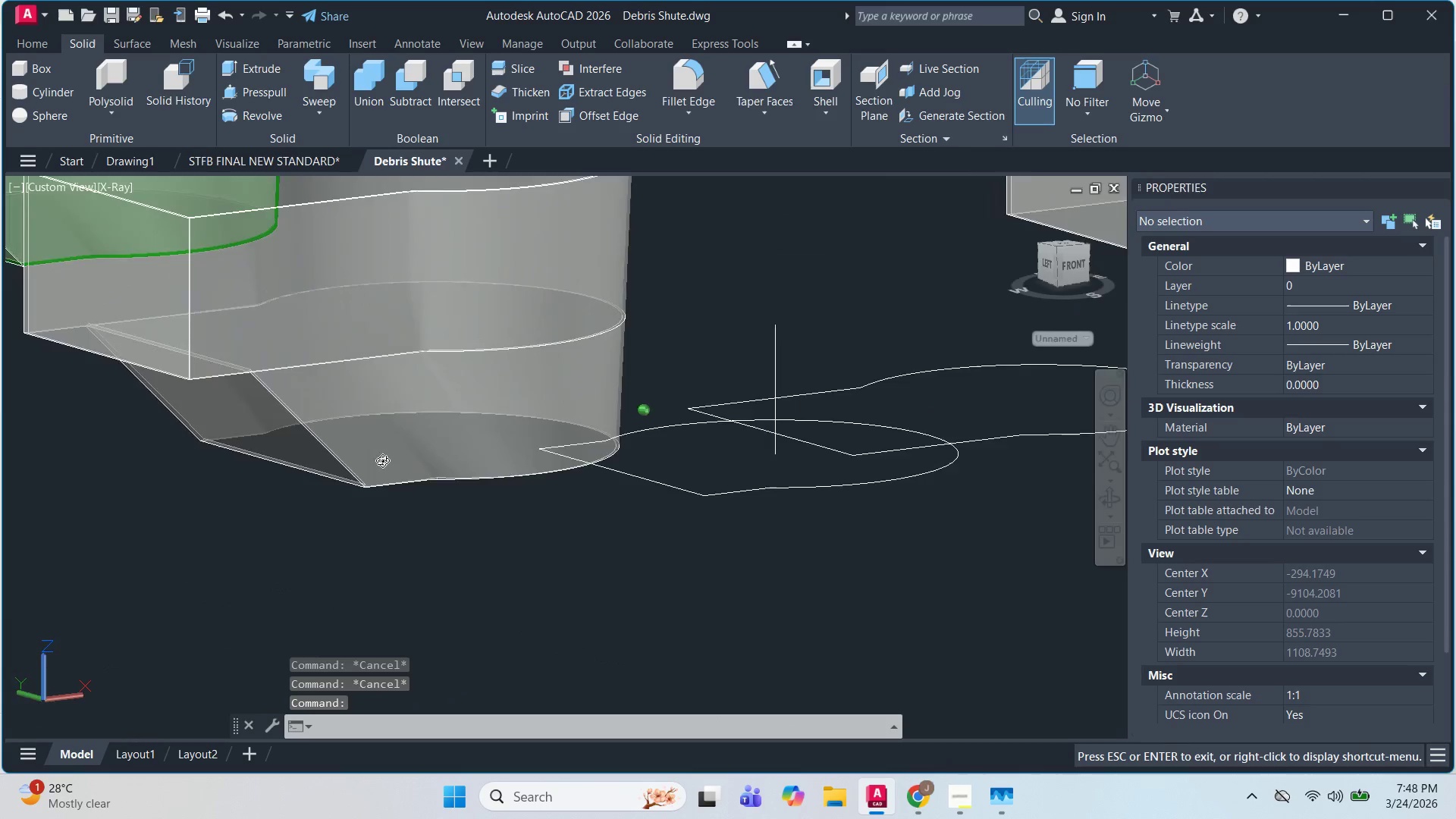 
hold_key(key=ShiftLeft, duration=0.55)
 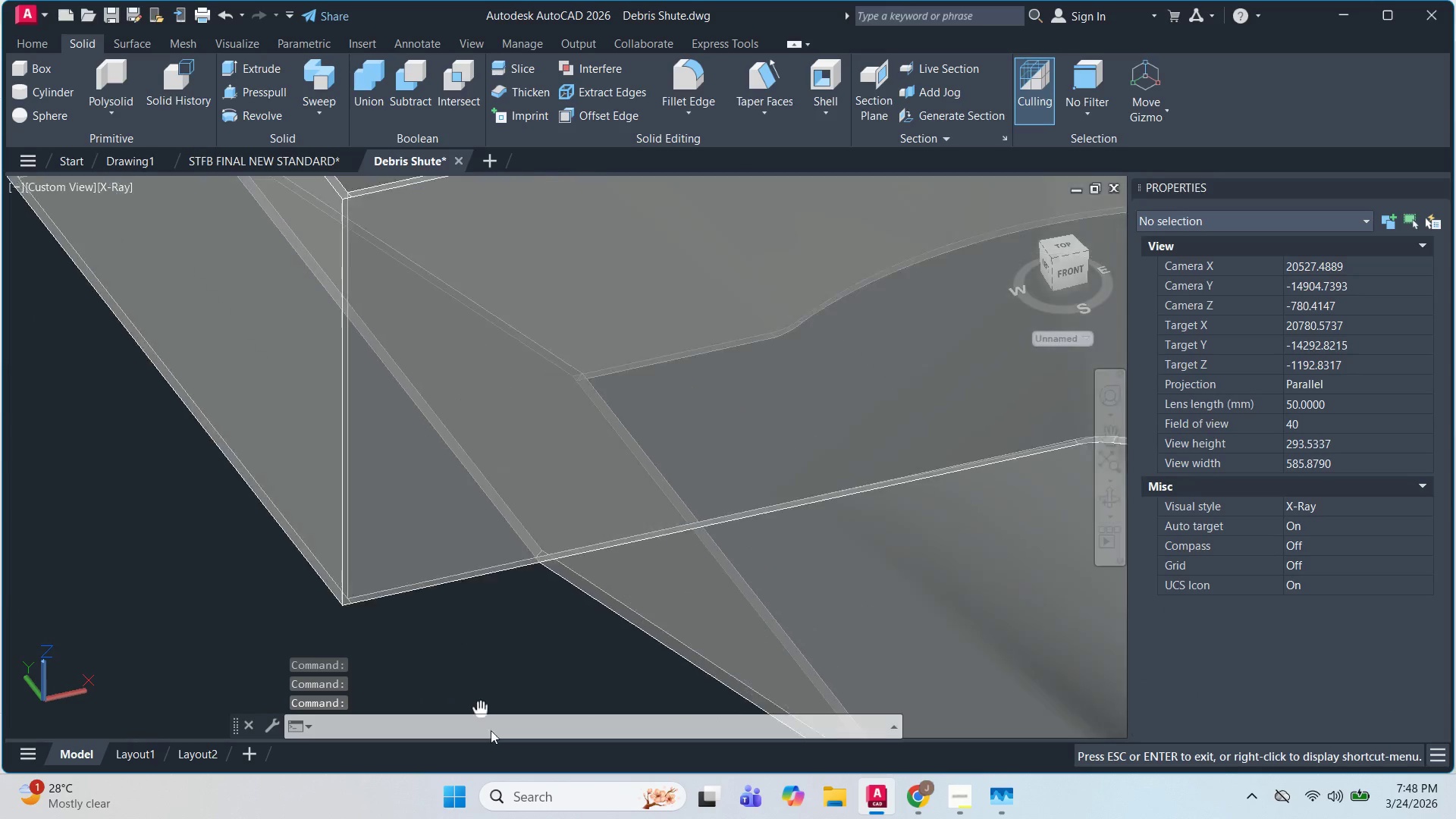 
scroll: coordinate [340, 318], scroll_direction: up, amount: 3.0
 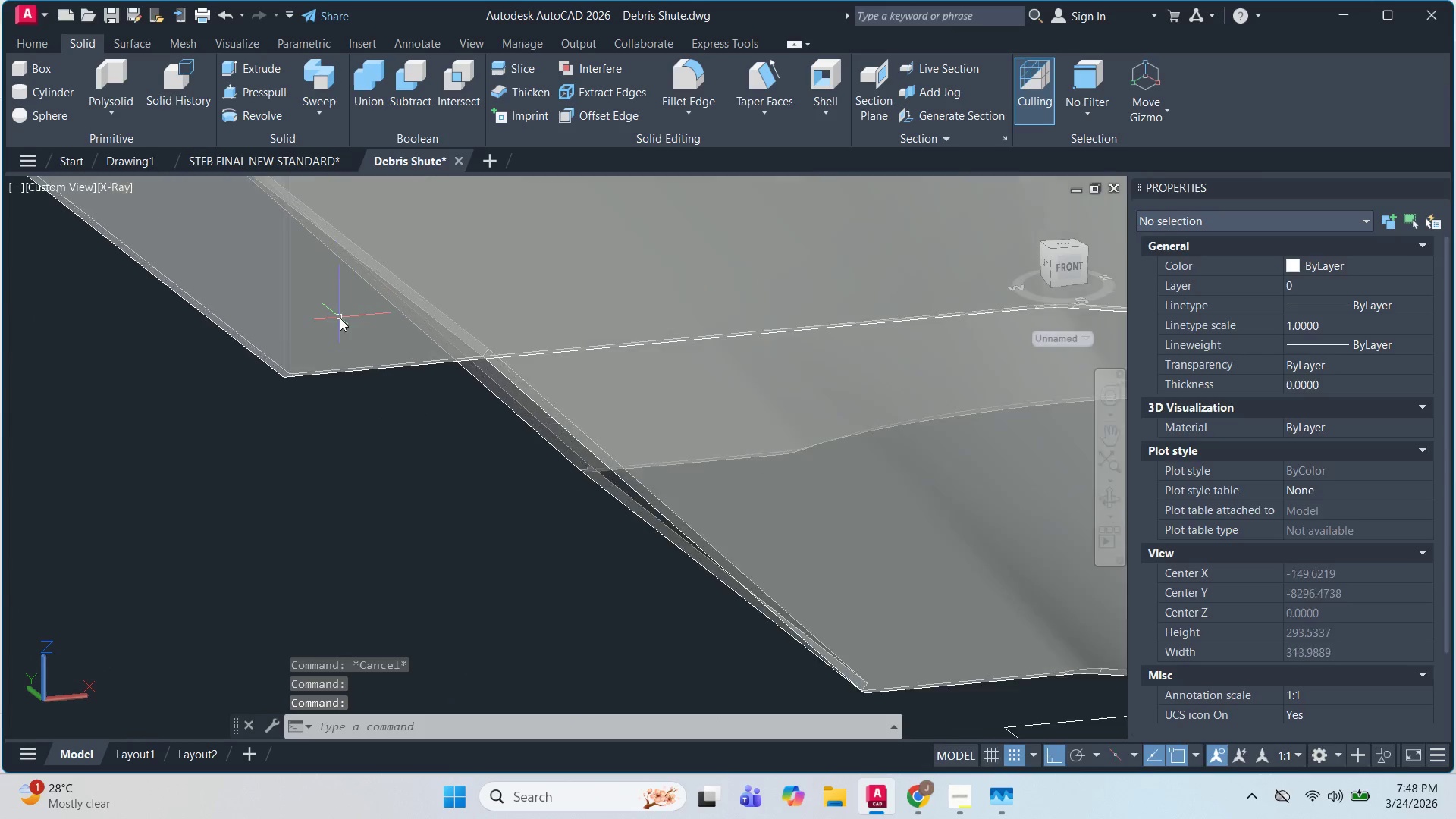 
hold_key(key=ShiftLeft, duration=1.52)
scroll: coordinate [457, 562], scroll_direction: up, amount: 1.0
 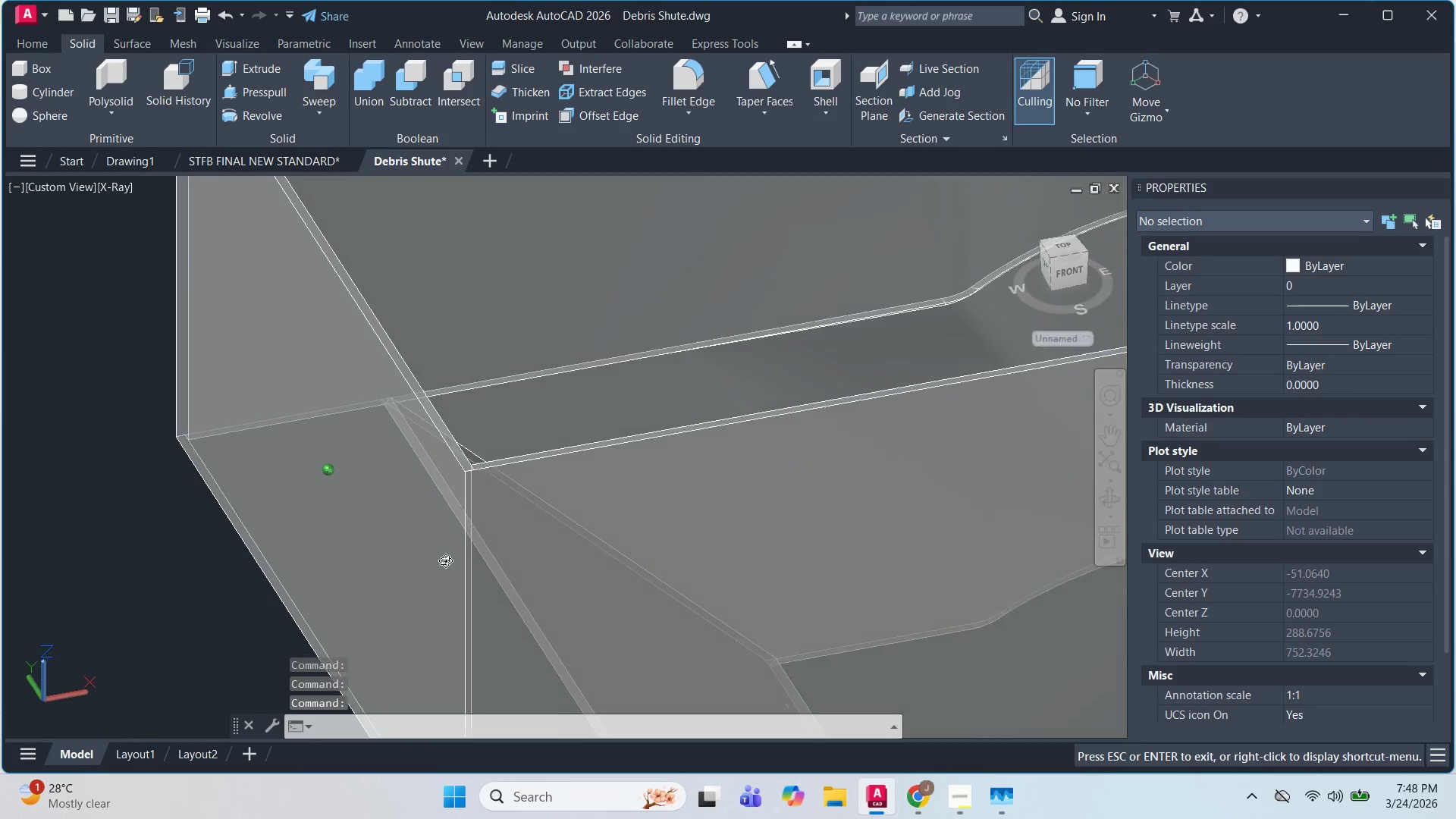 
hold_key(key=ShiftLeft, duration=1.51)
 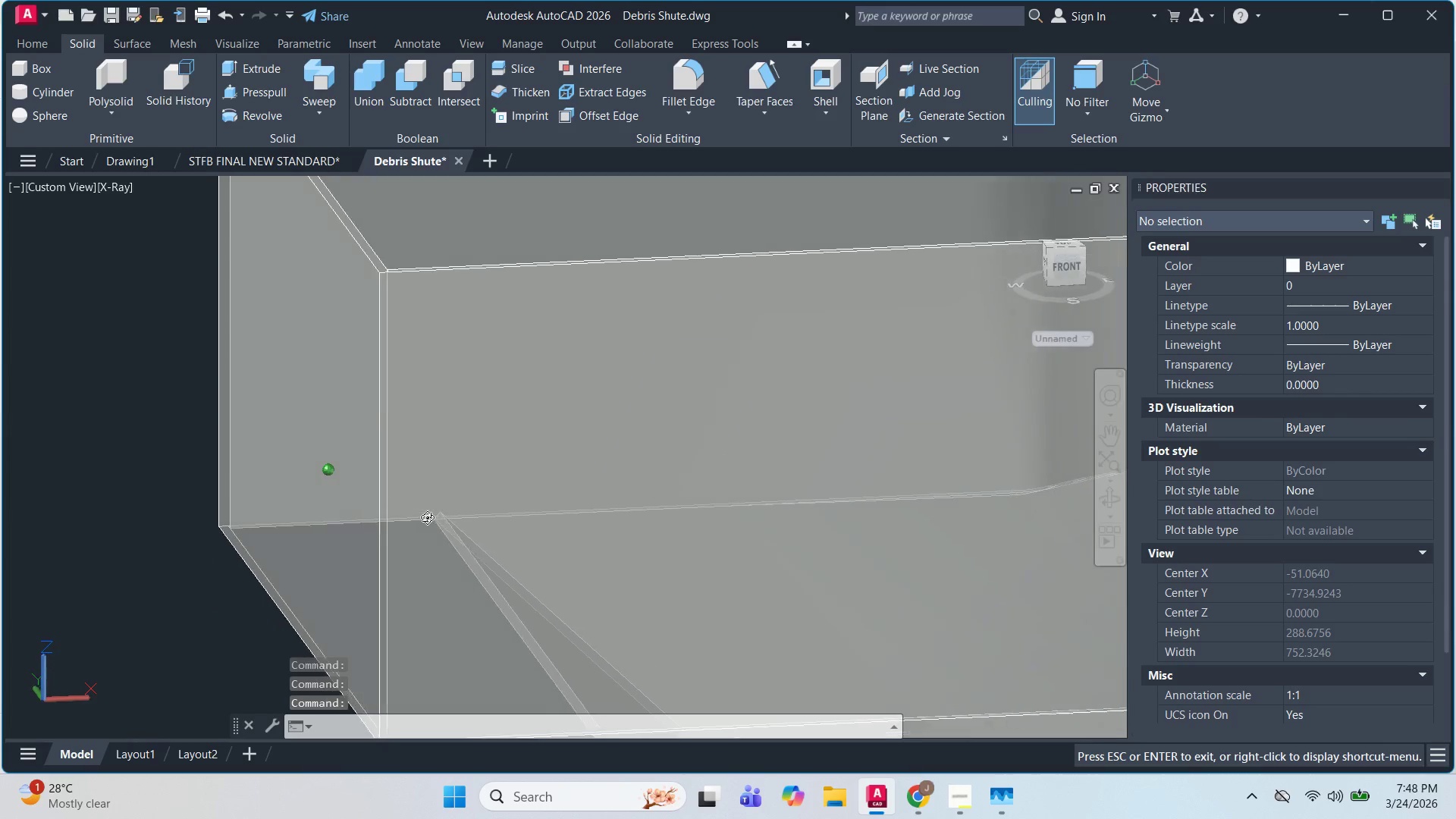 
hold_key(key=ShiftLeft, duration=1.5)
 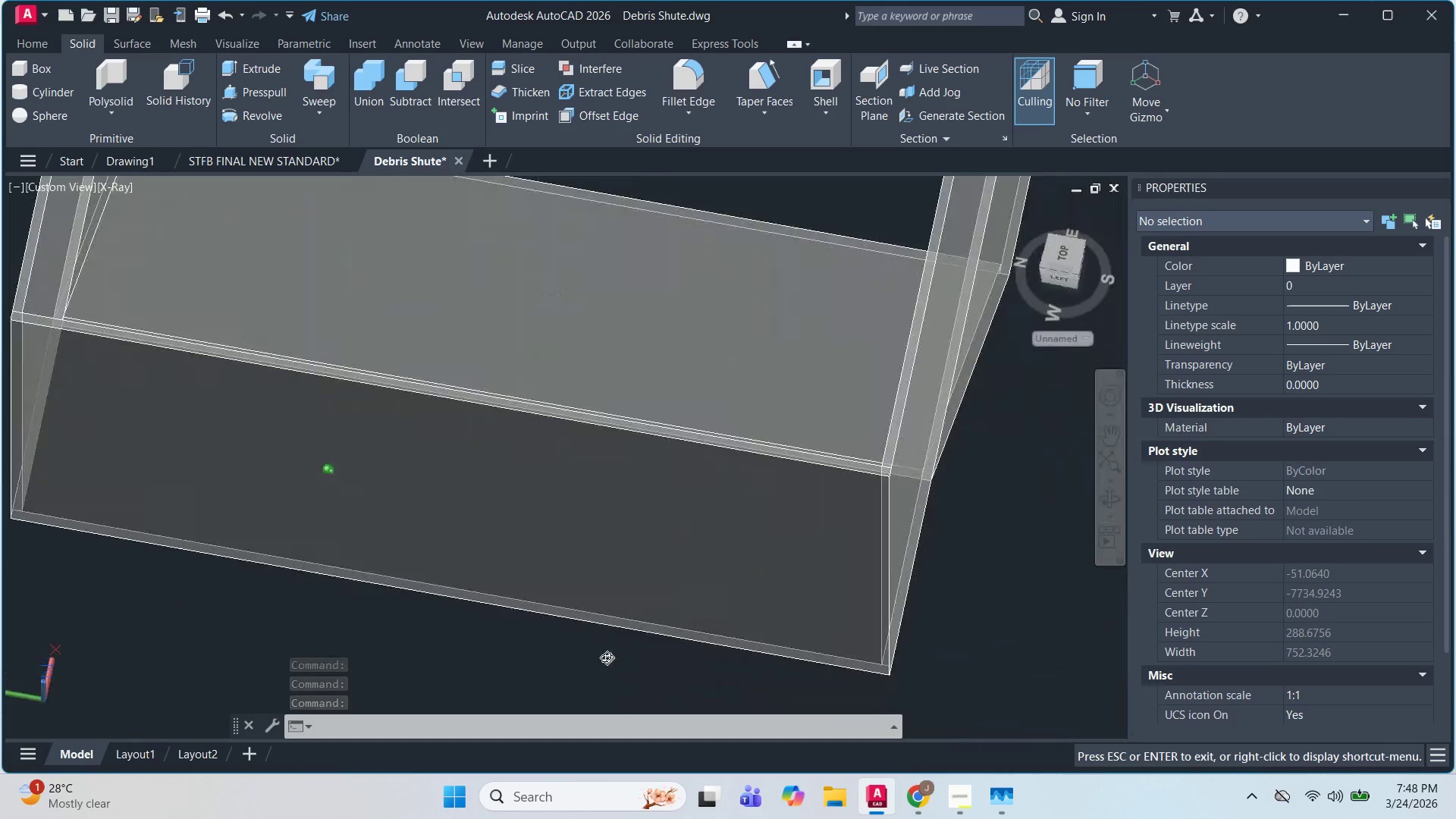 
hold_key(key=ShiftLeft, duration=1.52)
 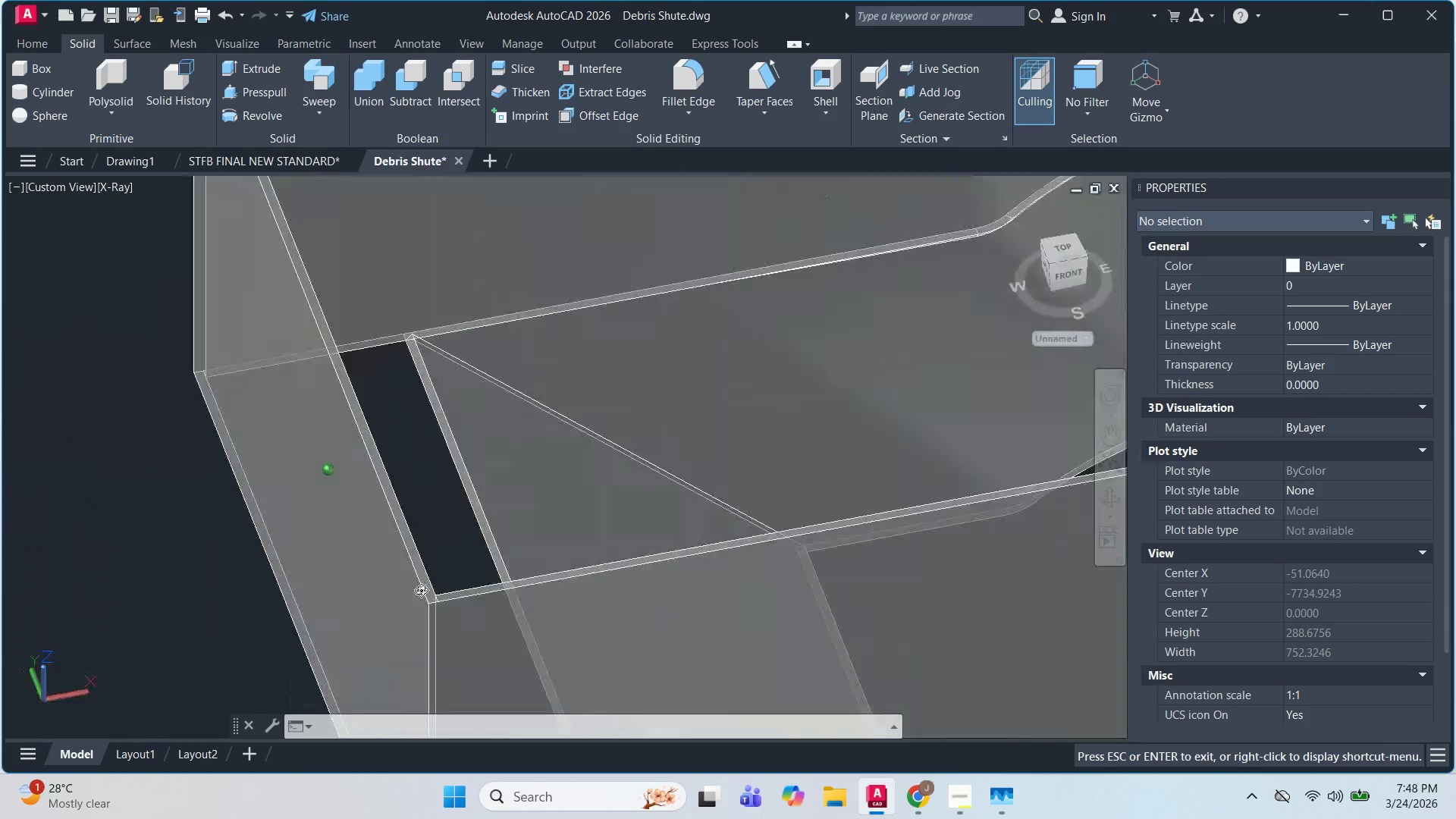 
hold_key(key=ShiftLeft, duration=0.88)
 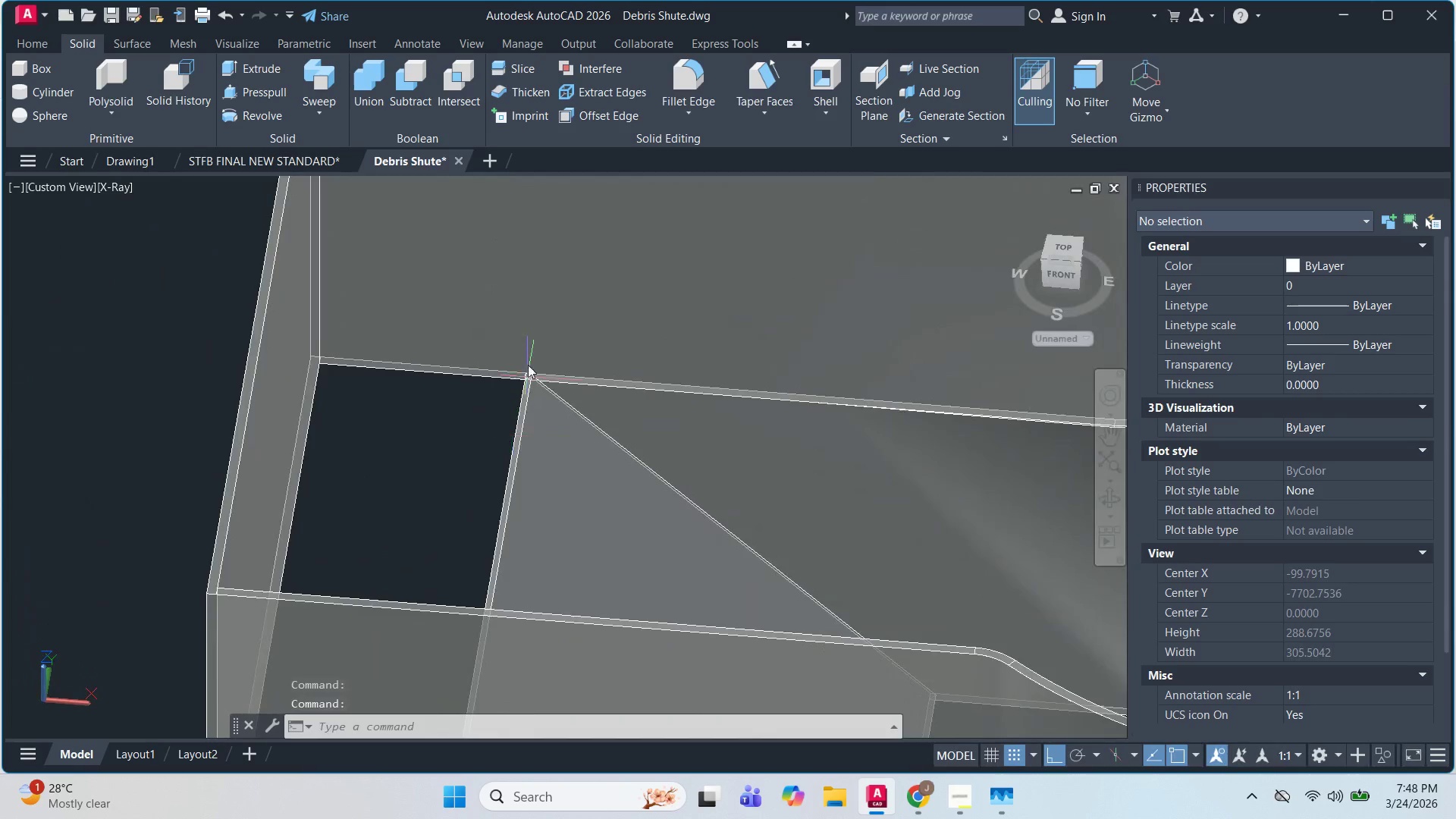 
scroll: coordinate [560, 378], scroll_direction: up, amount: 4.0
 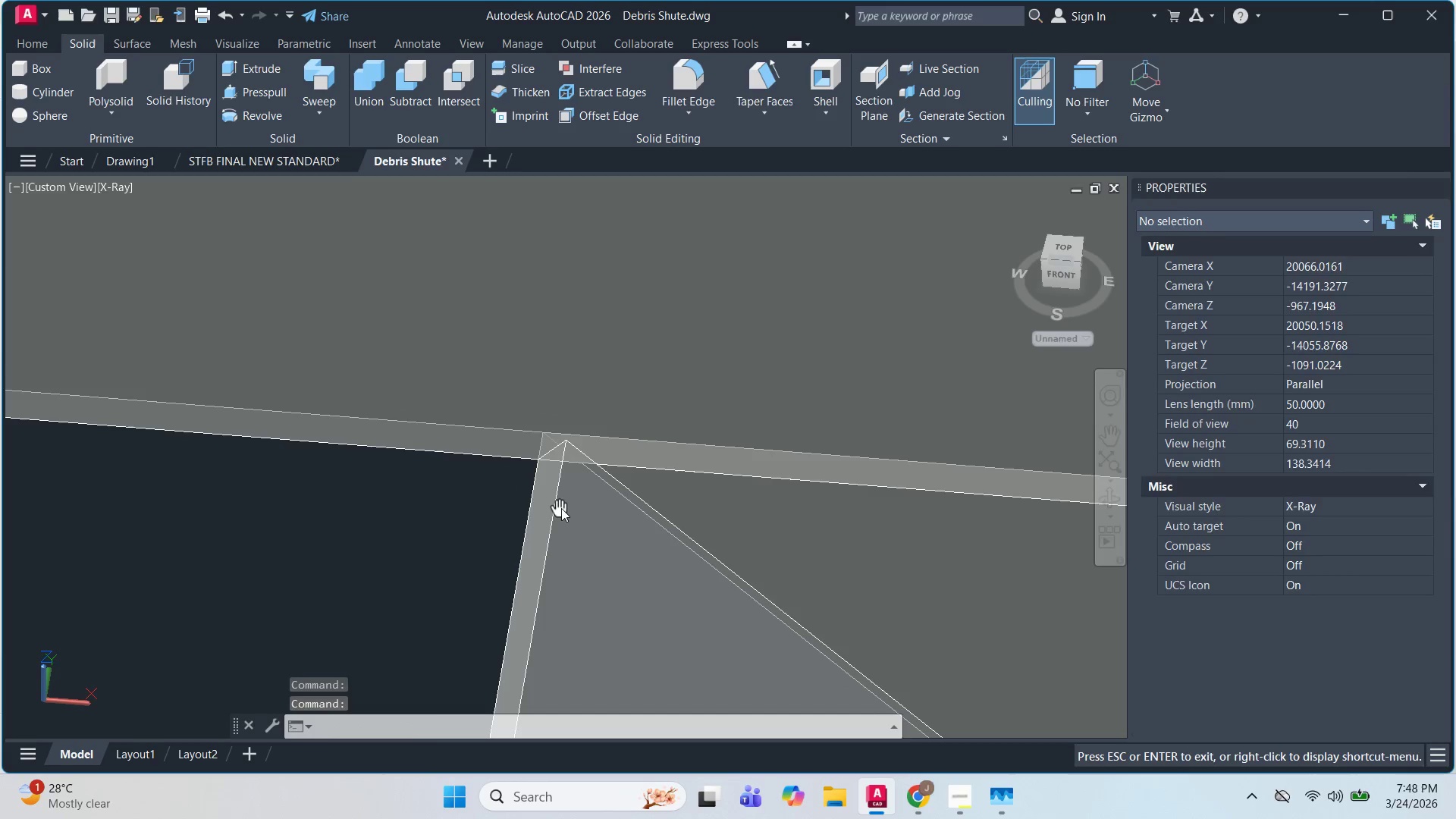 
key(Escape)
 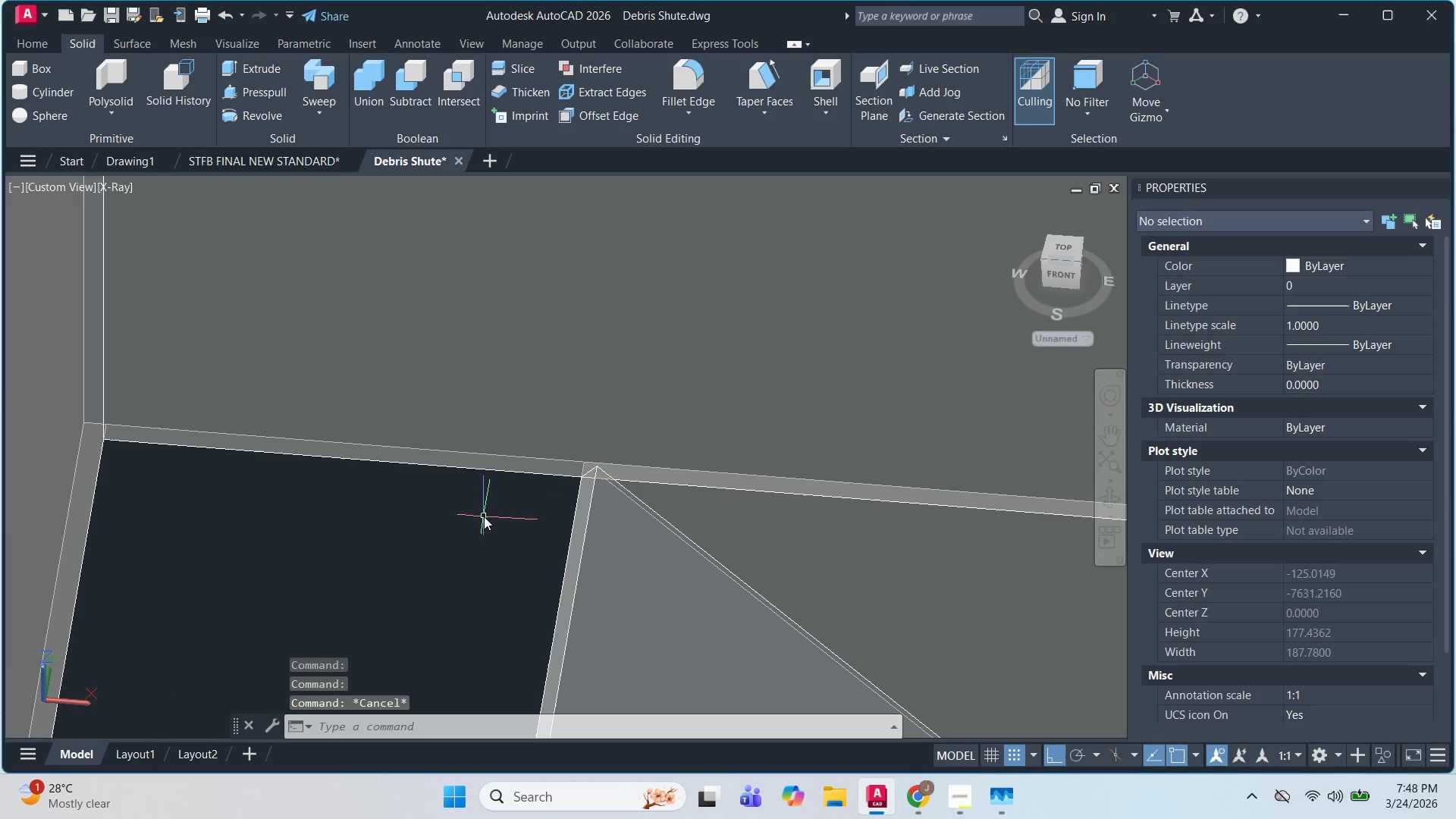 
key(Escape)
 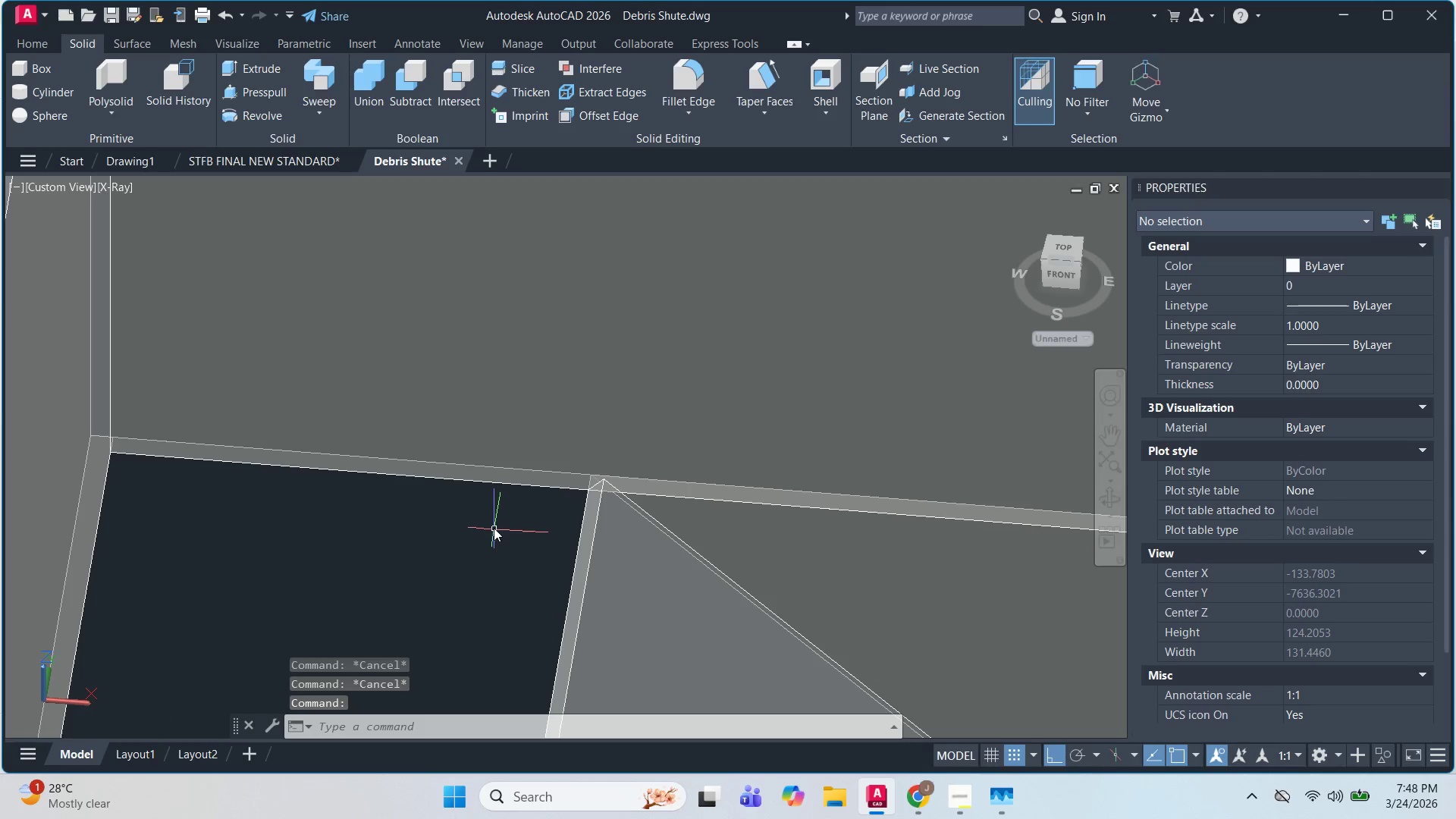 
scroll: coordinate [484, 516], scroll_direction: down, amount: 1.0
 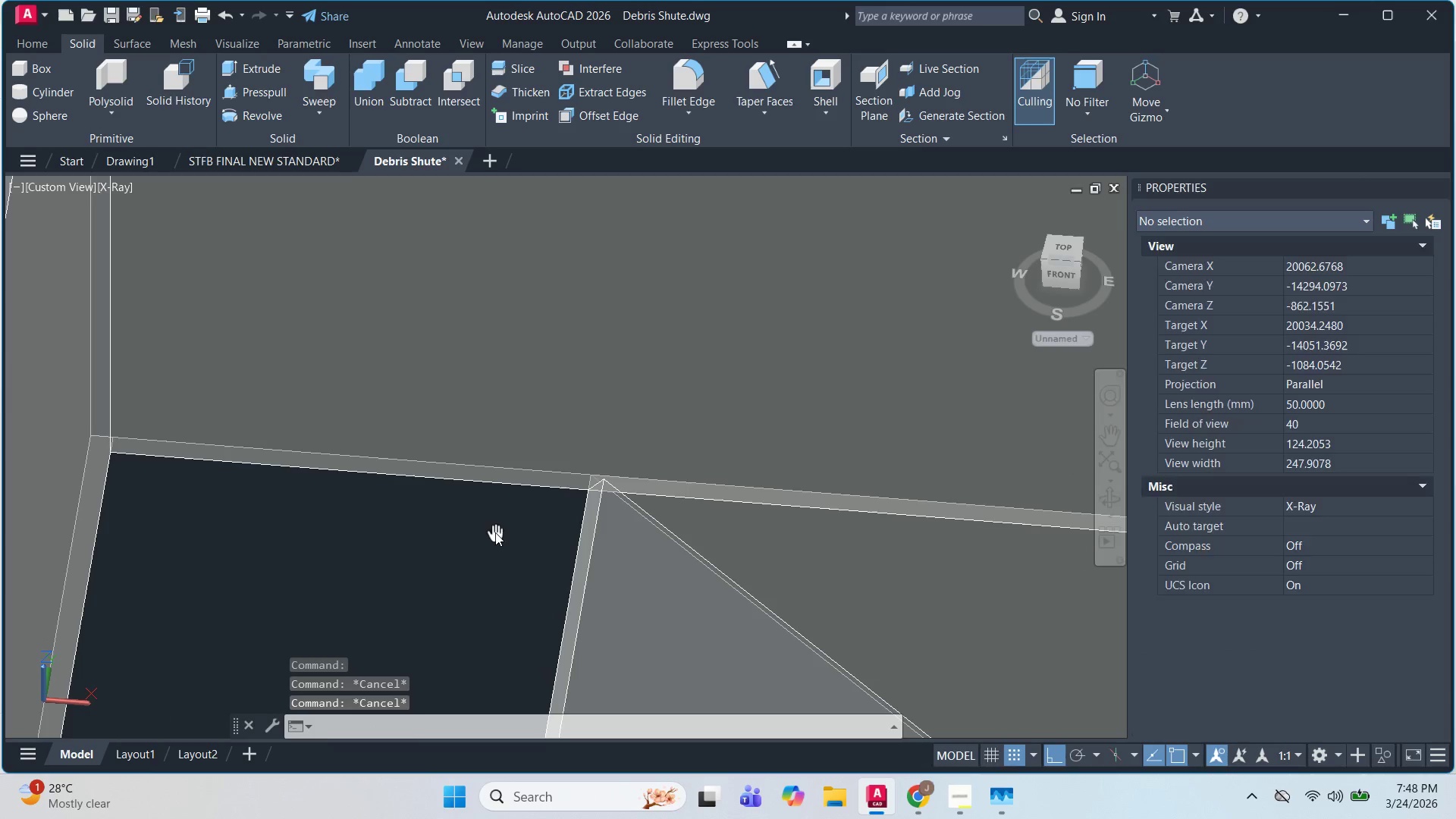 
key(L)
 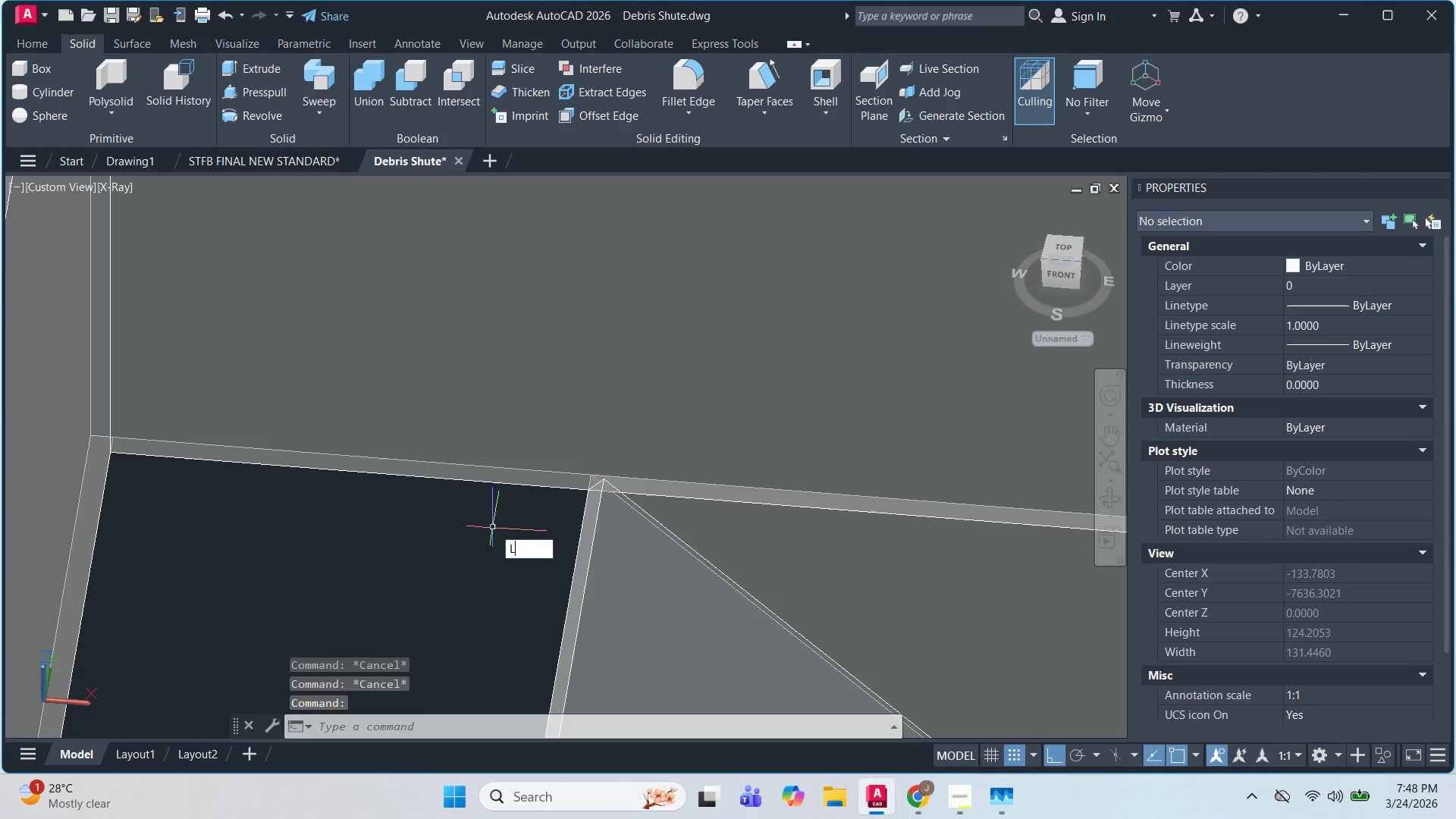 
key(Space)
 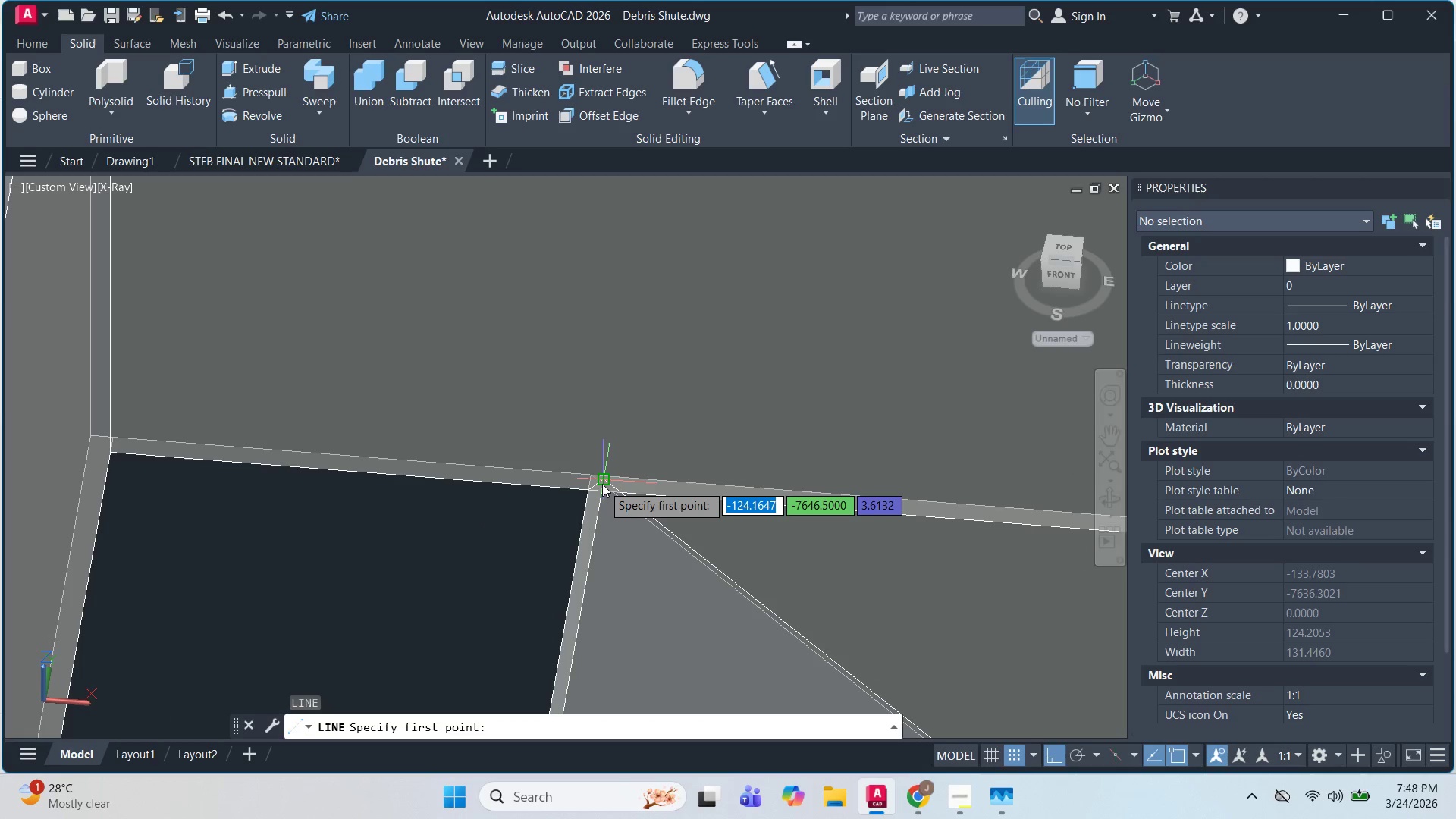 
left_click([603, 482])
 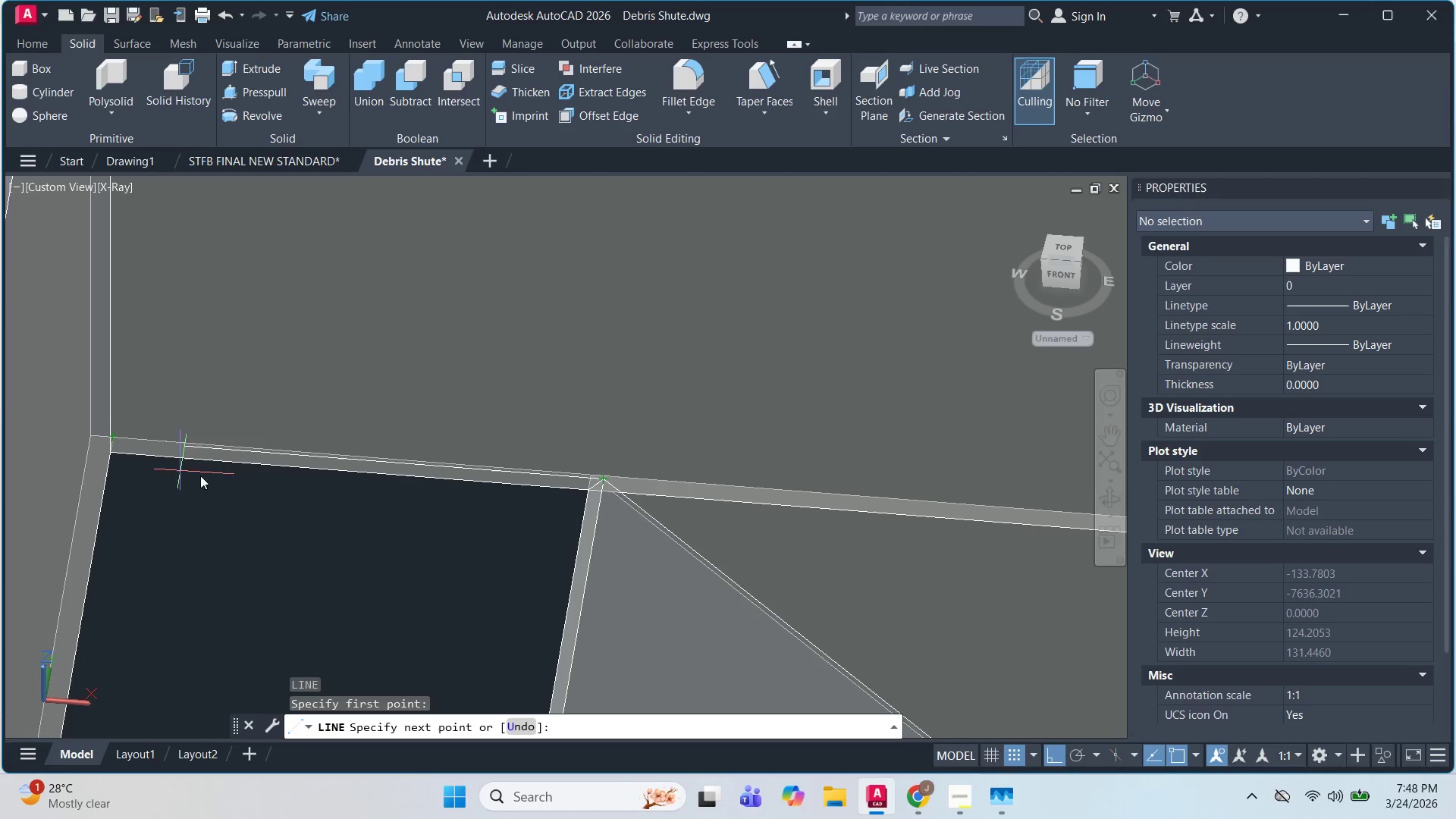 
hold_key(key=ShiftLeft, duration=0.59)
 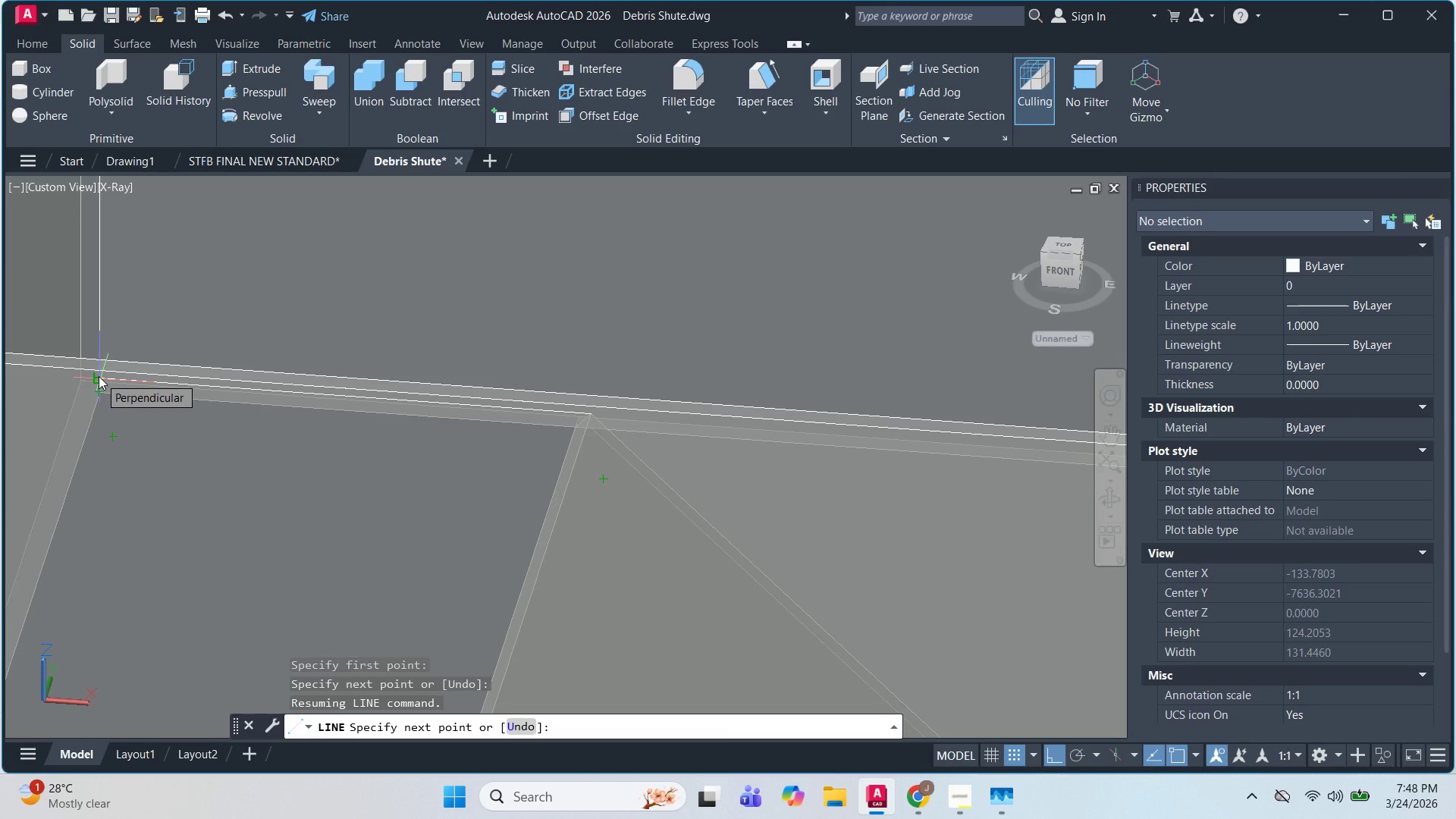 
left_click([99, 376])
 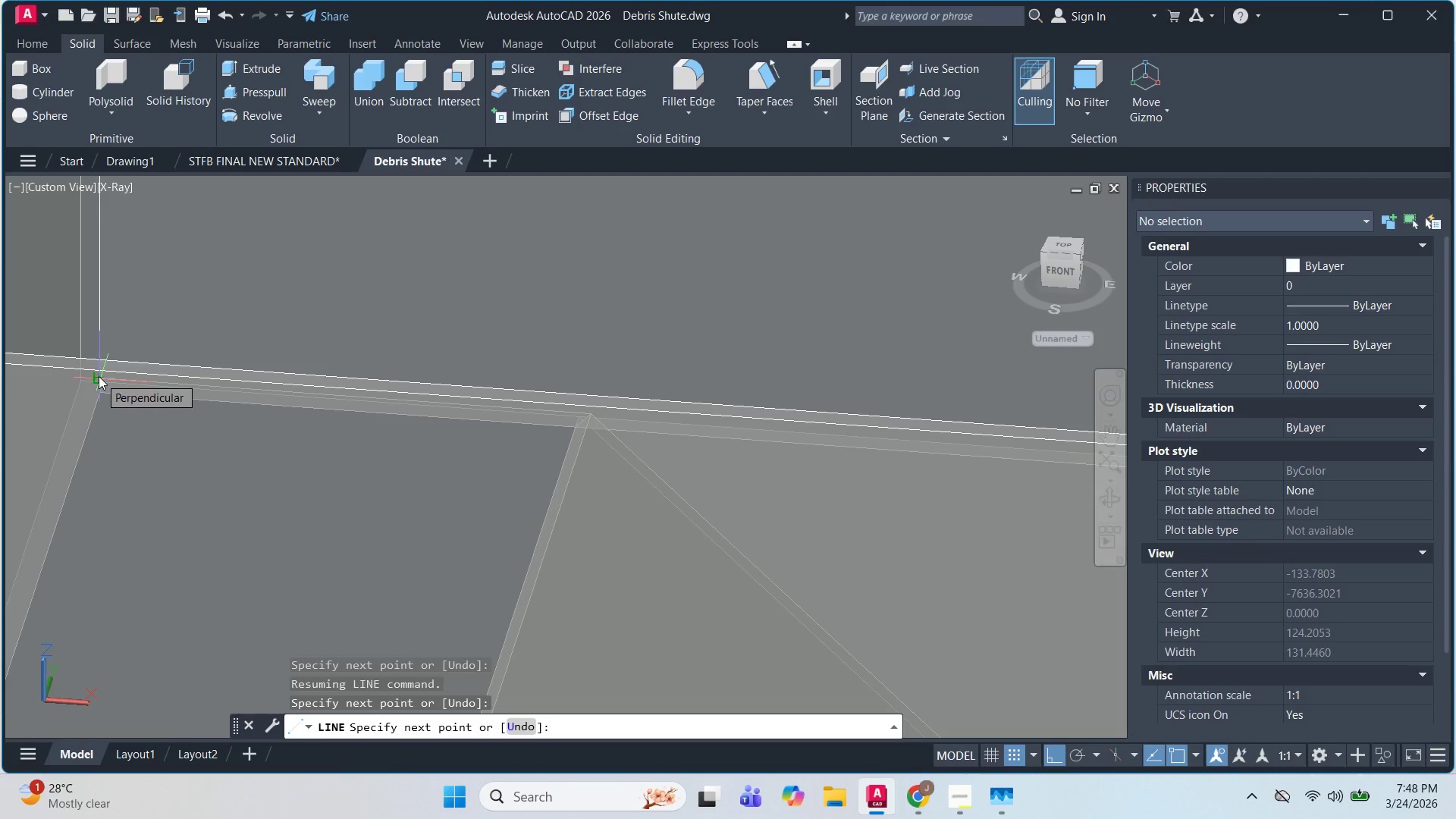 
key(Escape)
 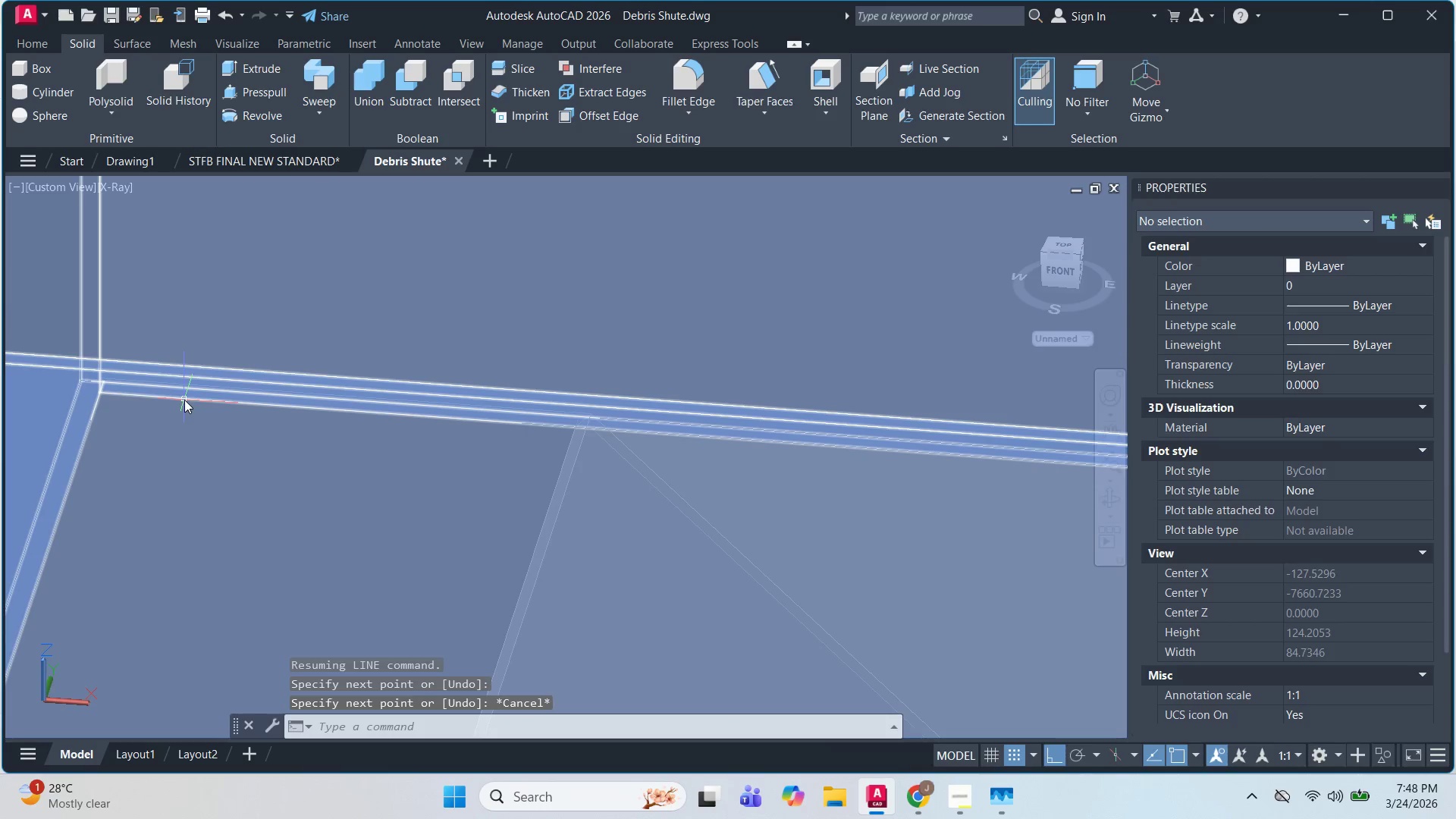 
hold_key(key=ShiftLeft, duration=0.44)
 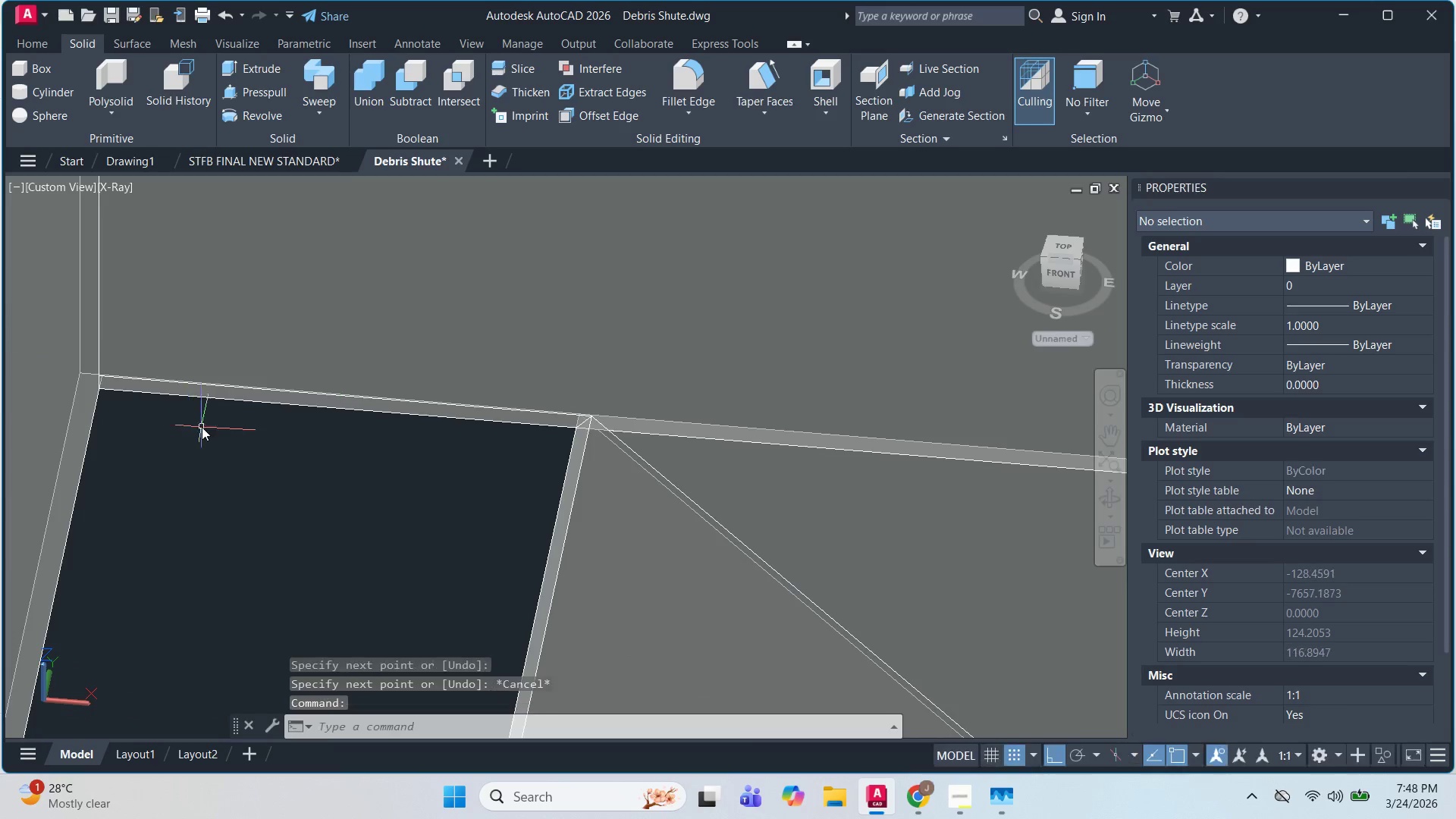 
key(Escape)
 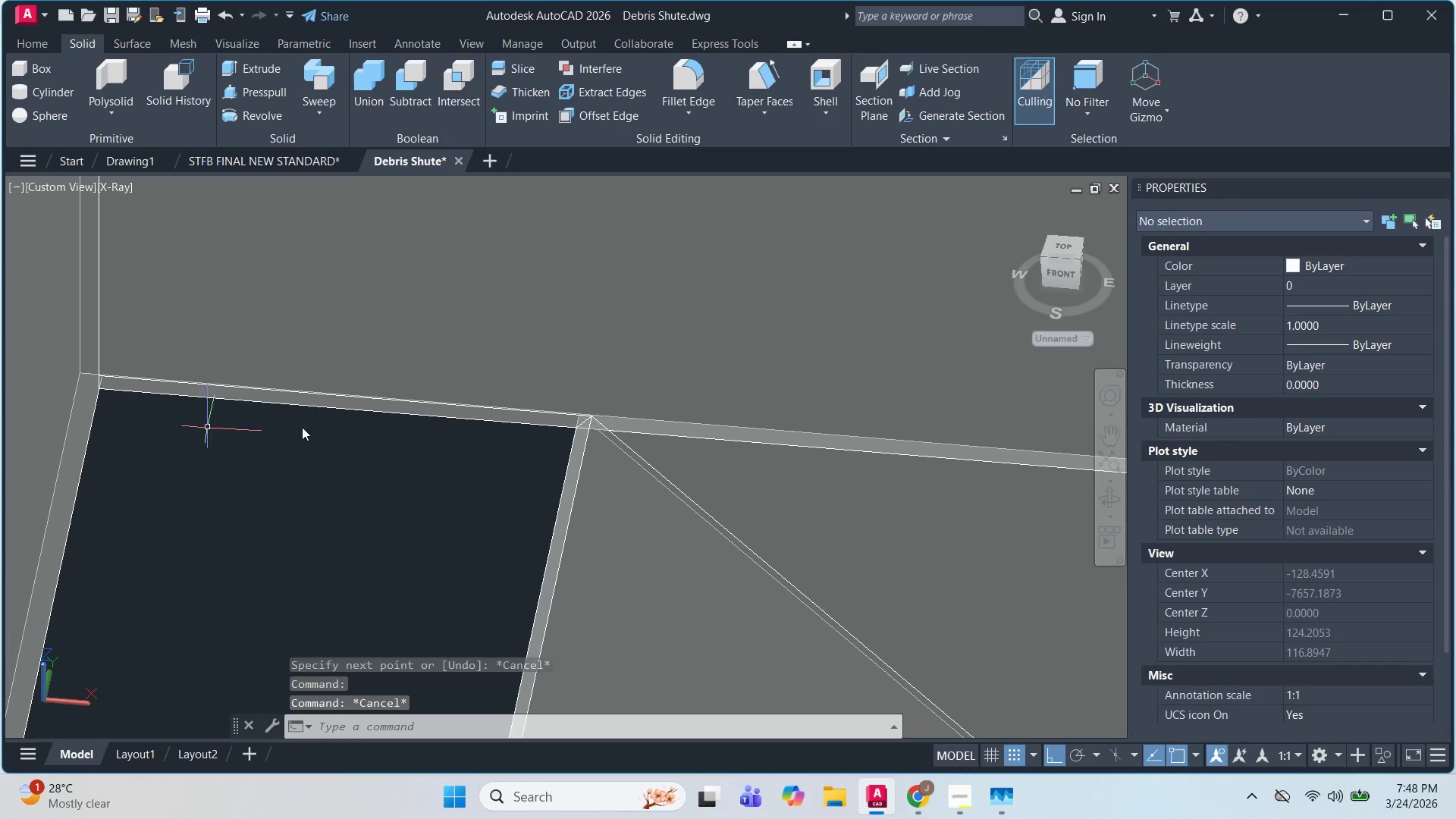 
key(Escape)
 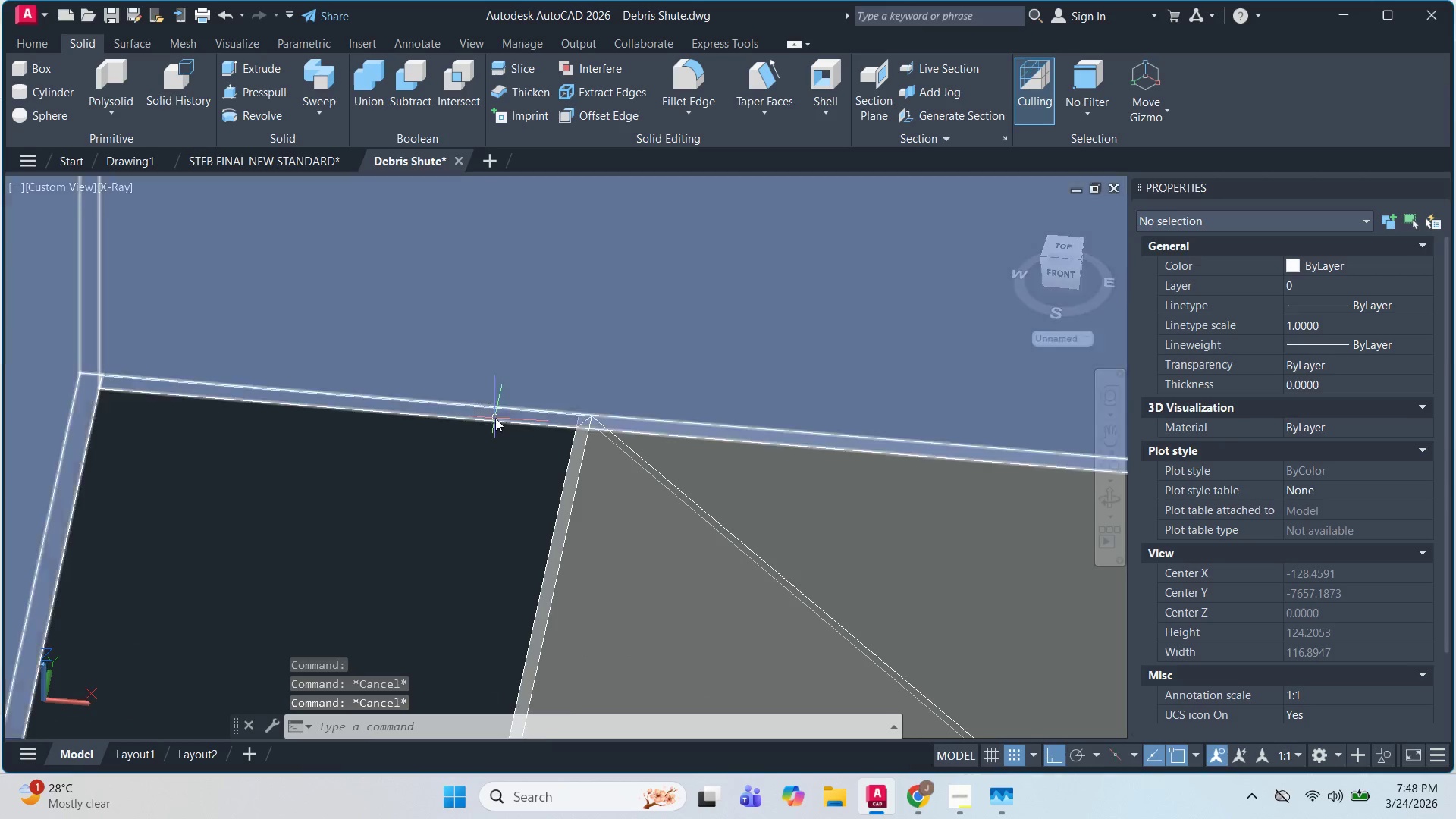 
scroll: coordinate [495, 418], scroll_direction: up, amount: 1.0
 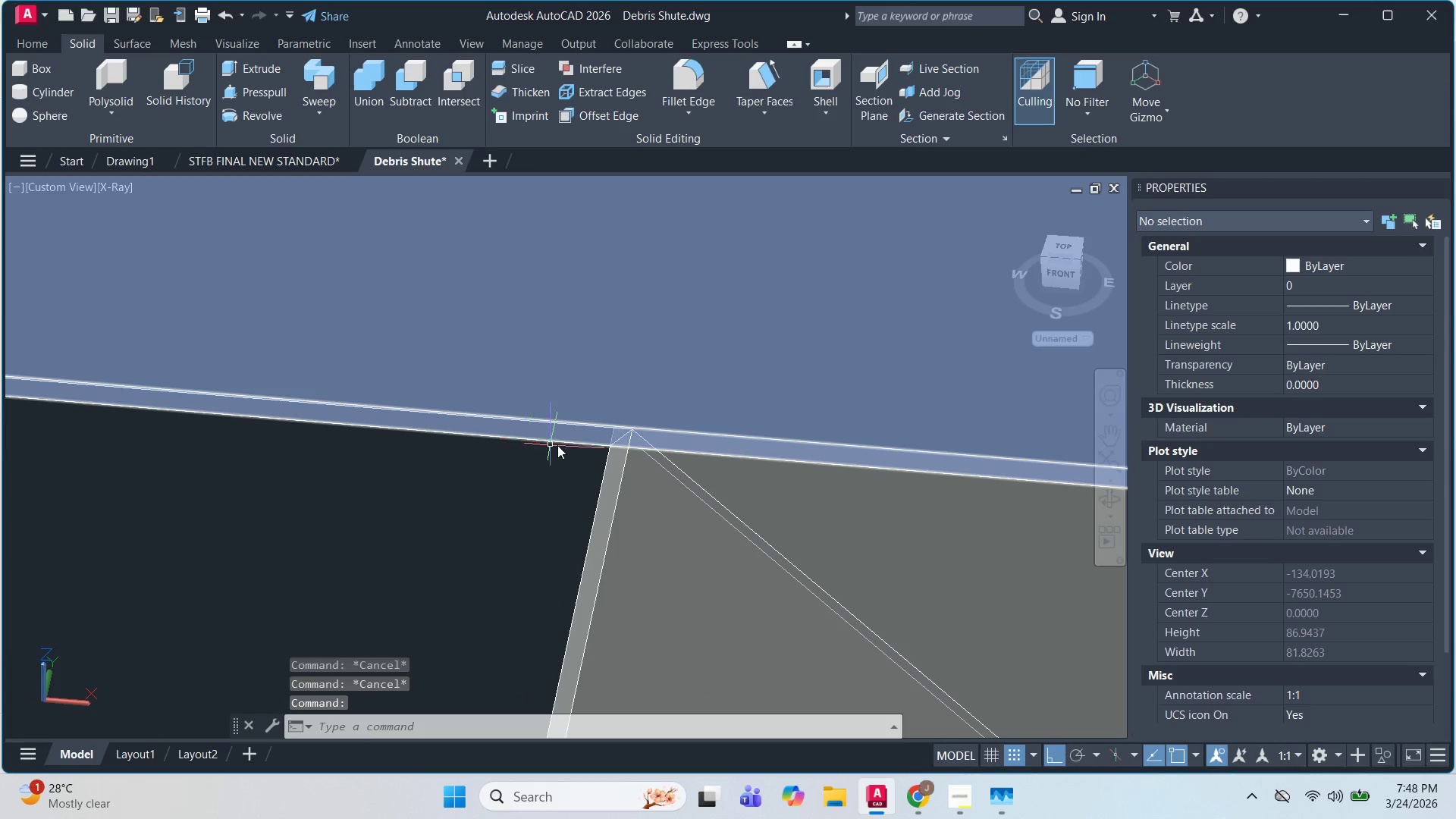 
key(L)
 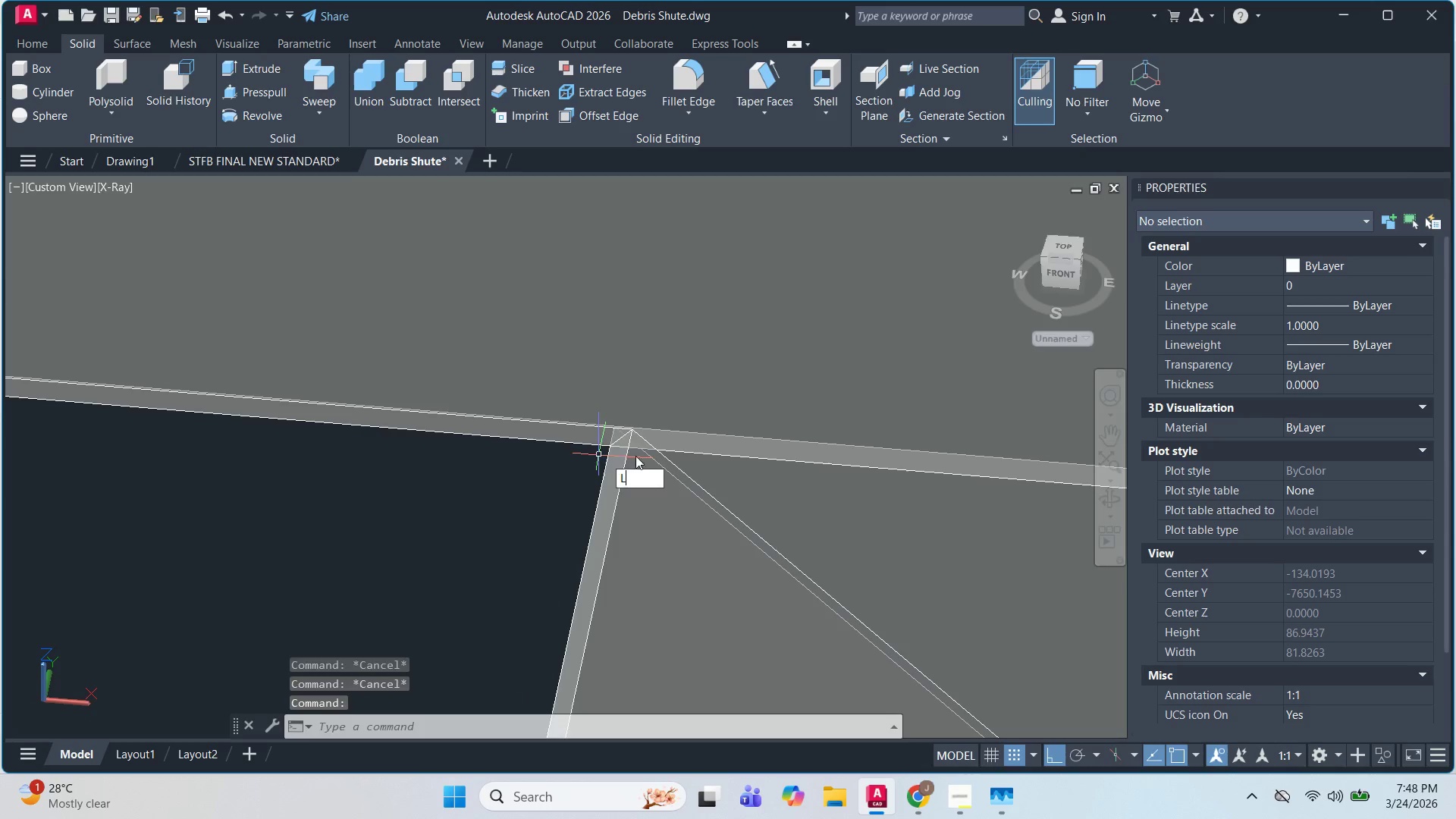 
key(Space)
 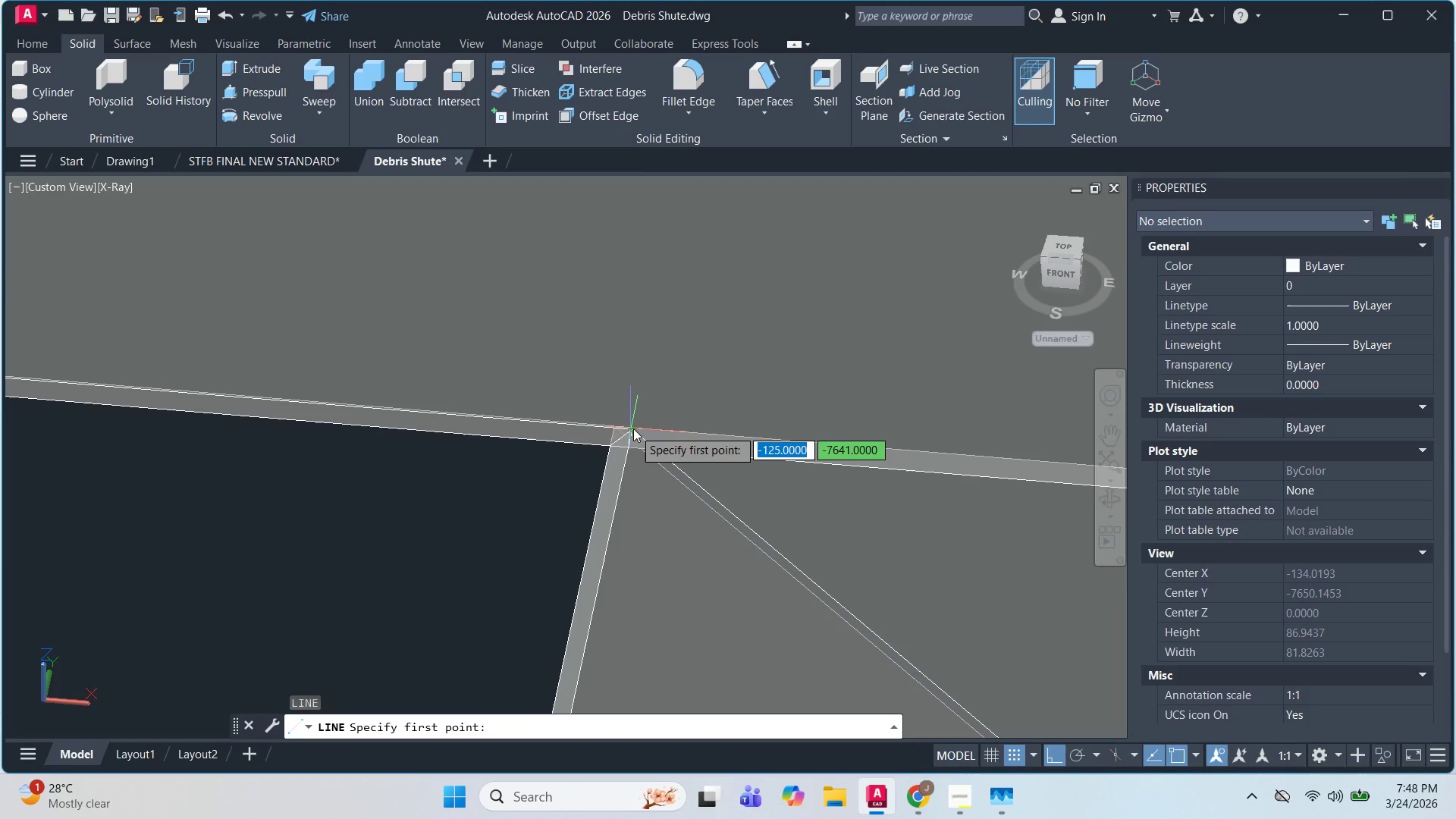 
left_click([633, 430])
 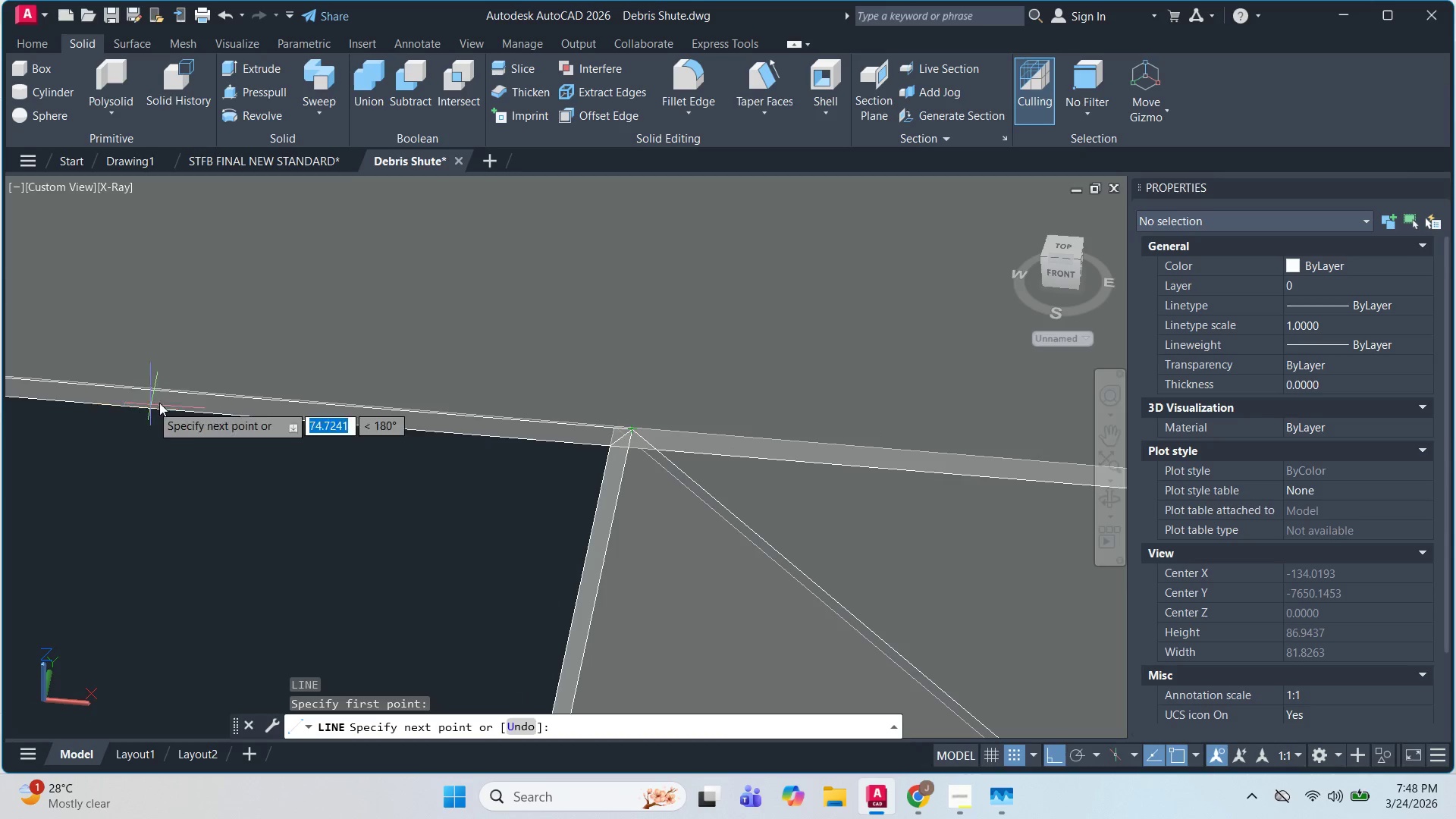 
hold_key(key=ShiftLeft, duration=0.84)
 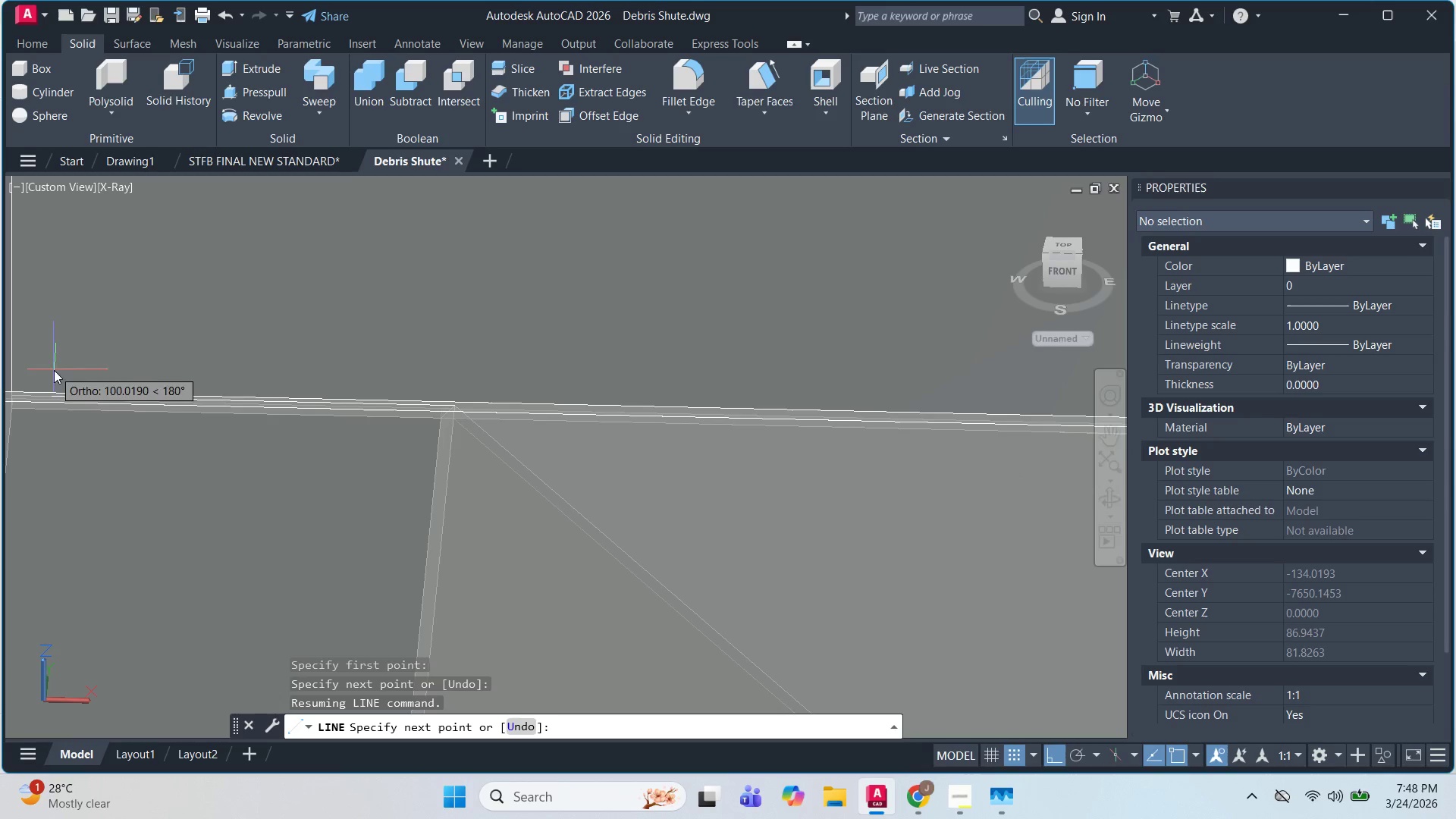 
scroll: coordinate [0, 407], scroll_direction: up, amount: 1.0
 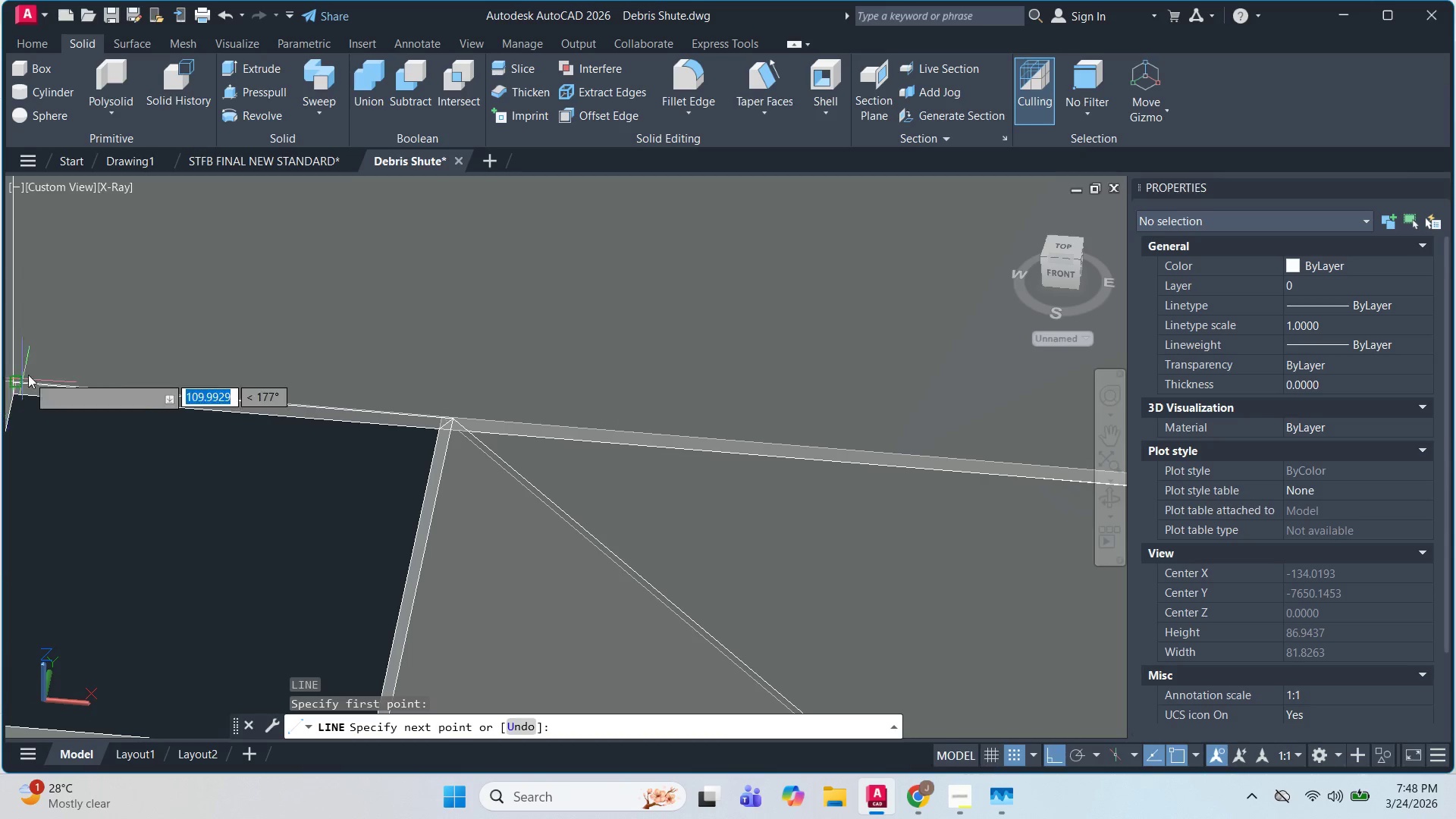 
hold_key(key=ShiftLeft, duration=0.58)
 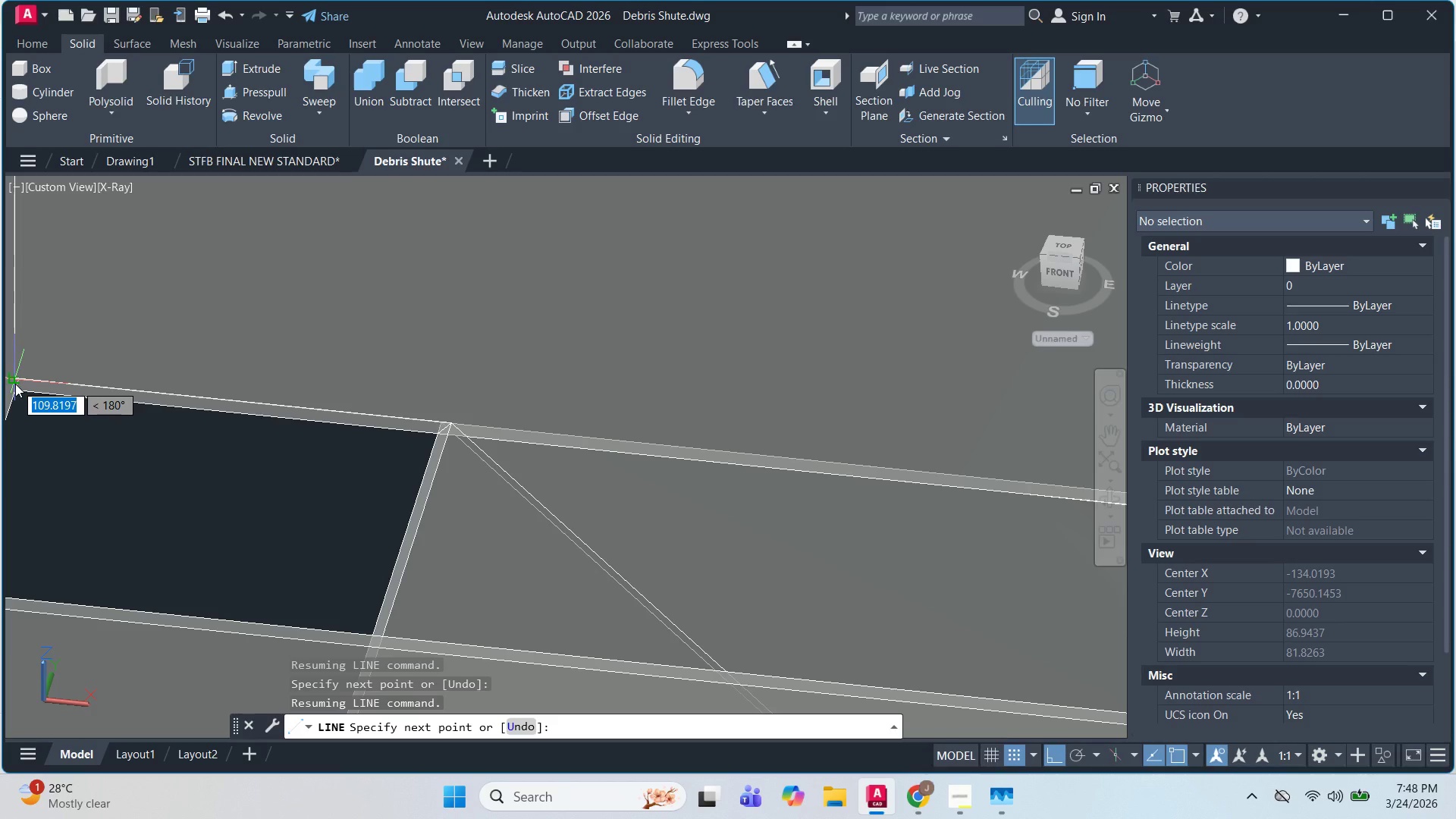 
left_click([15, 384])
 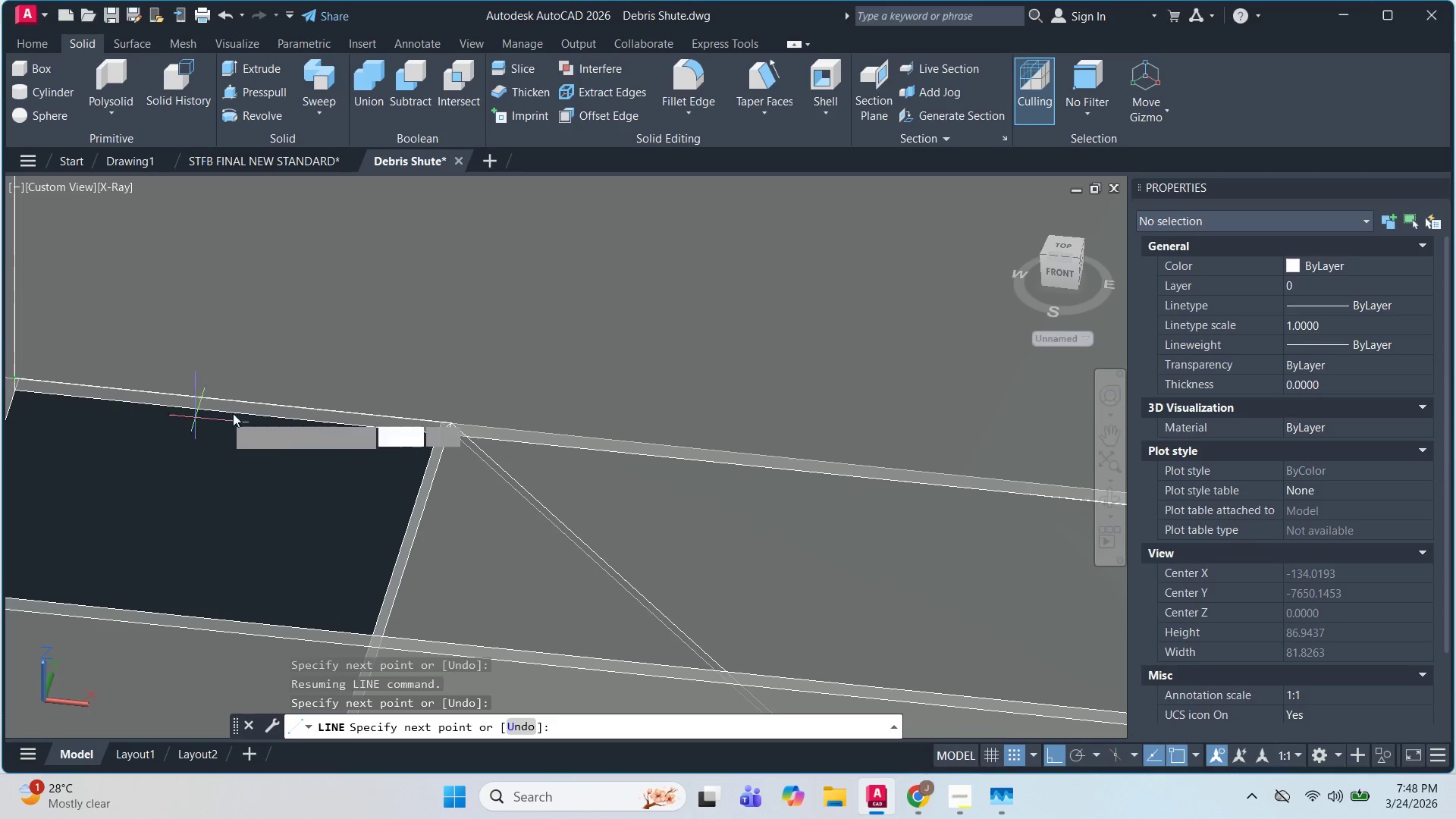 
key(Escape)
 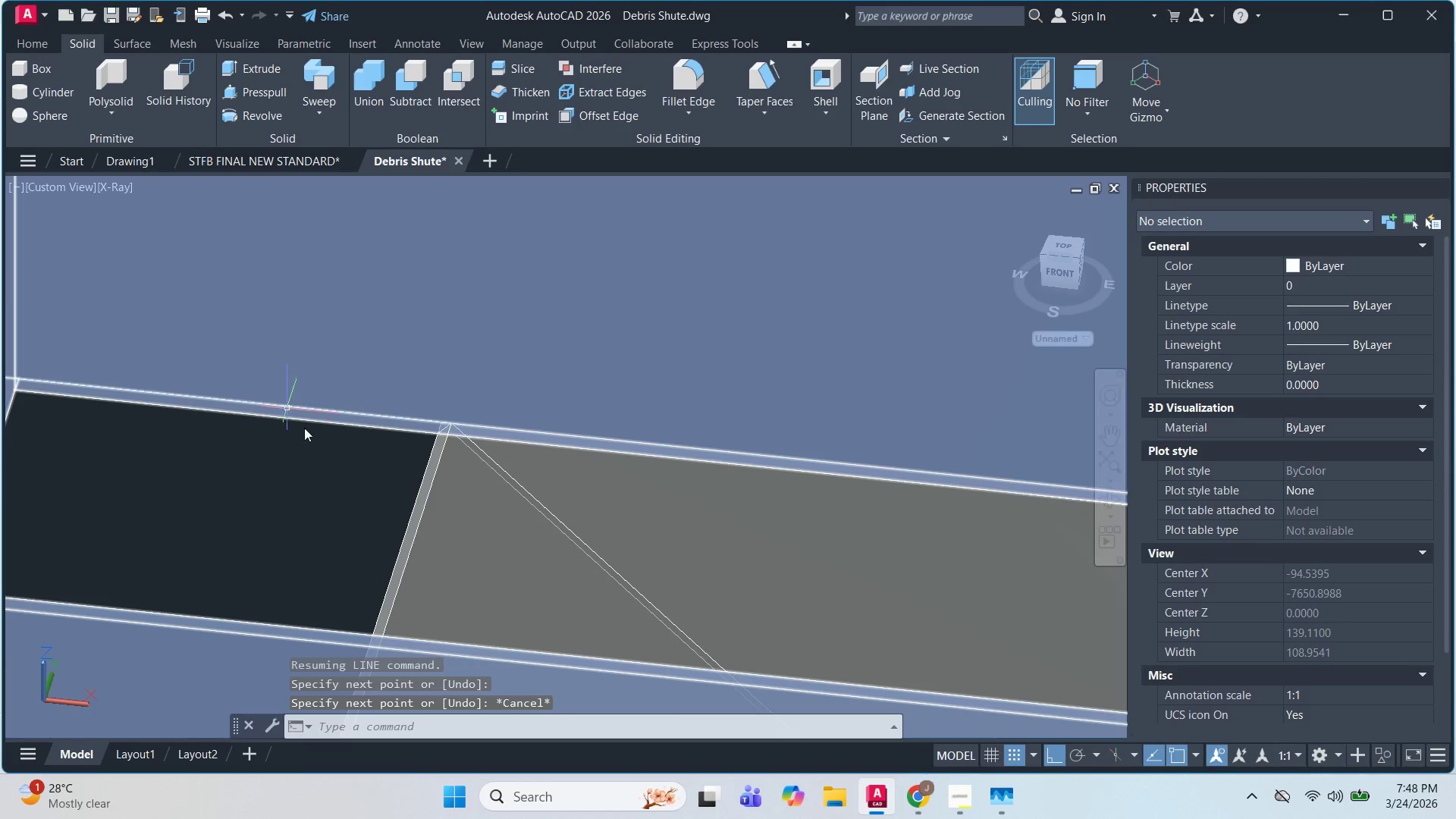 
hold_key(key=ShiftLeft, duration=1.51)
 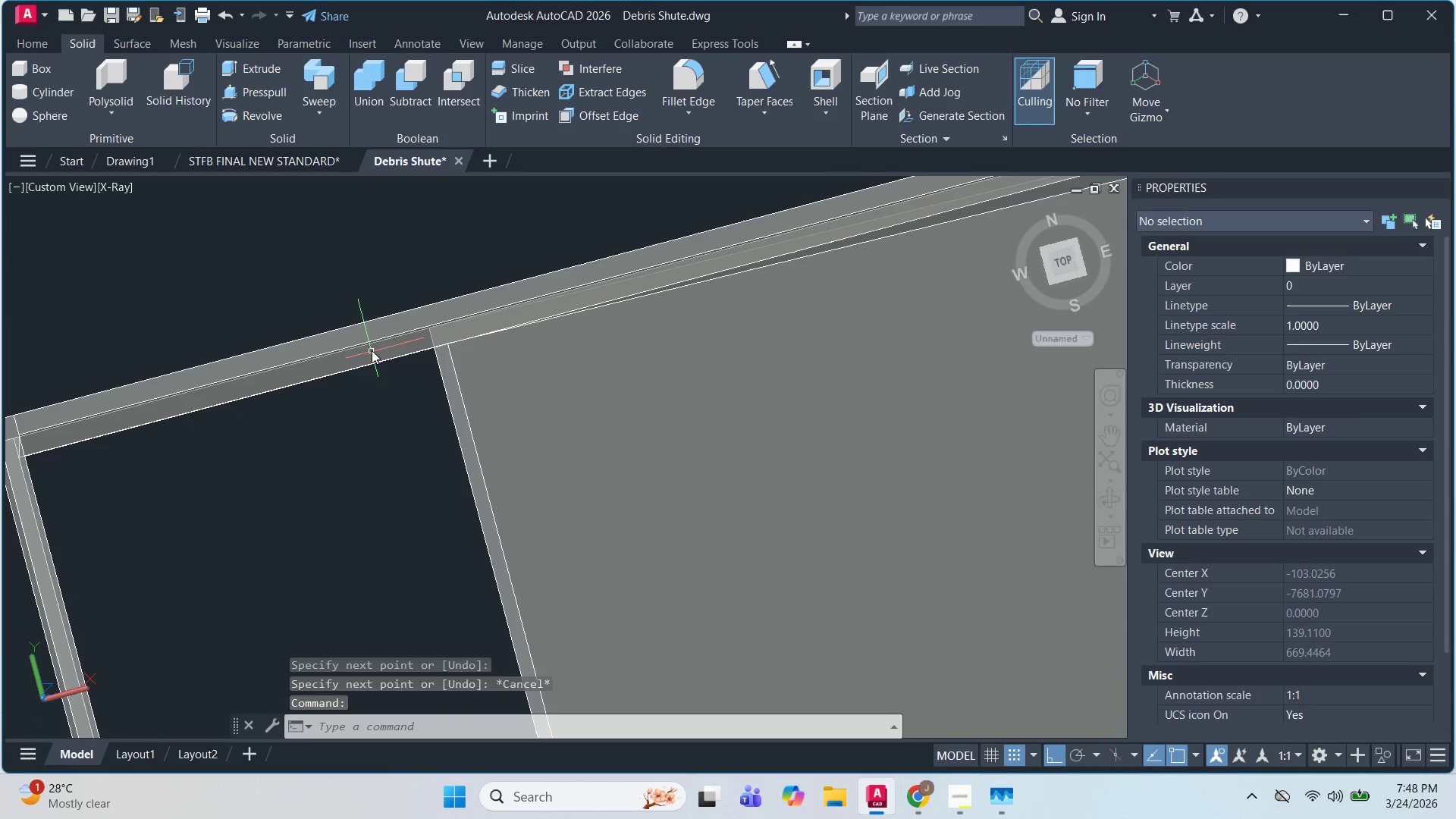 
key(Shift+ShiftLeft)
 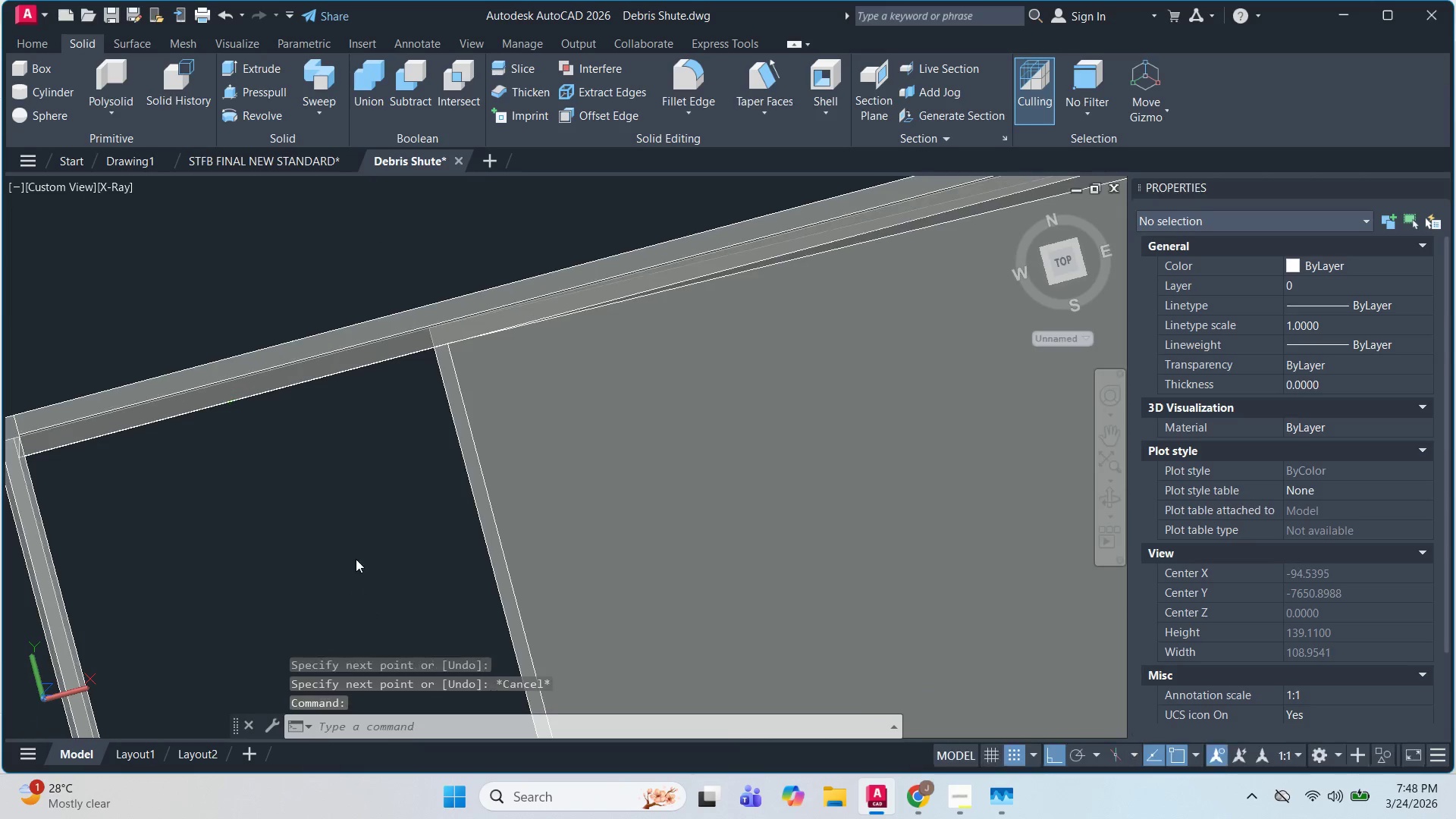 
key(Shift+ShiftLeft)
 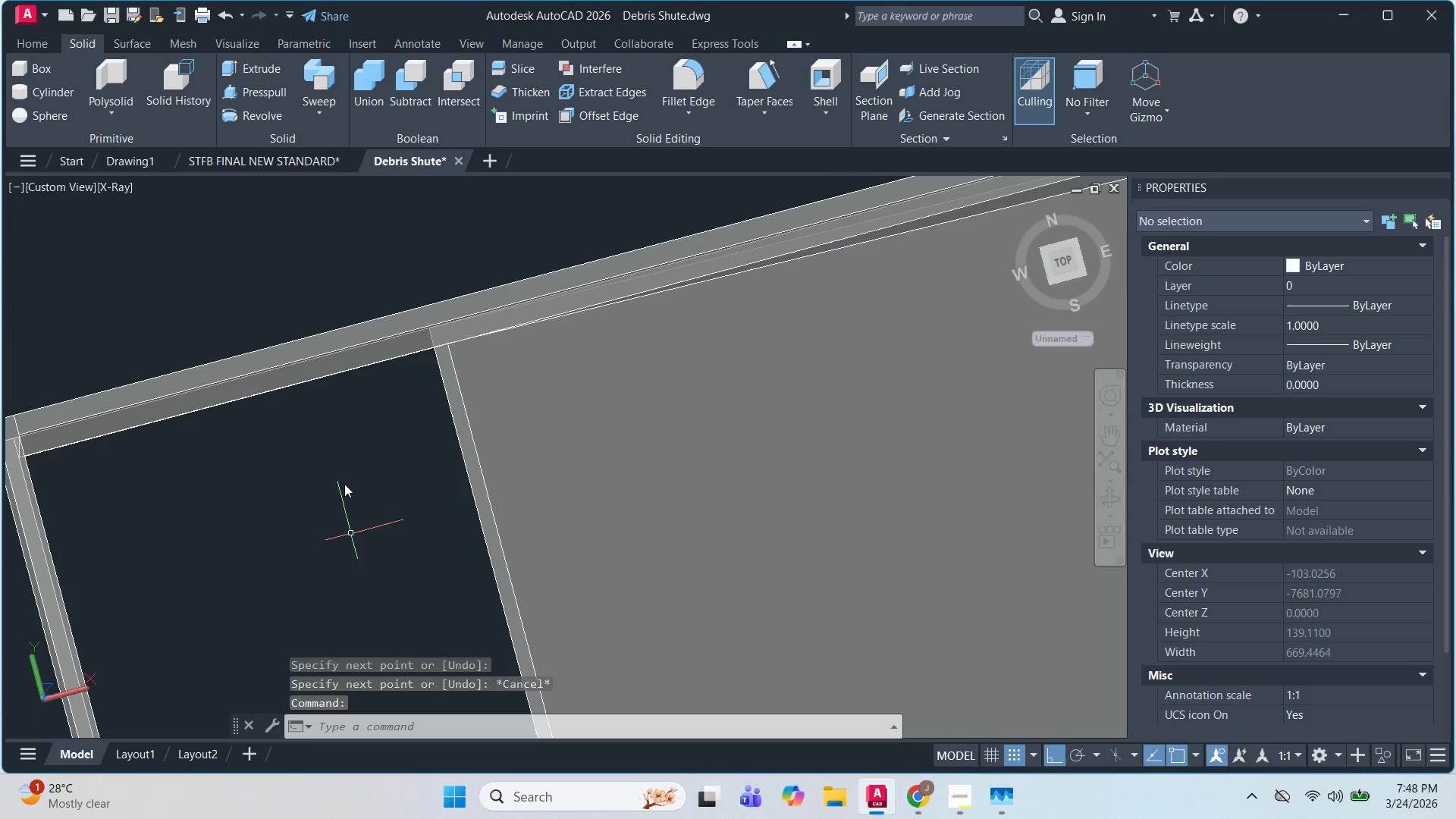 
key(Shift+ShiftLeft)
 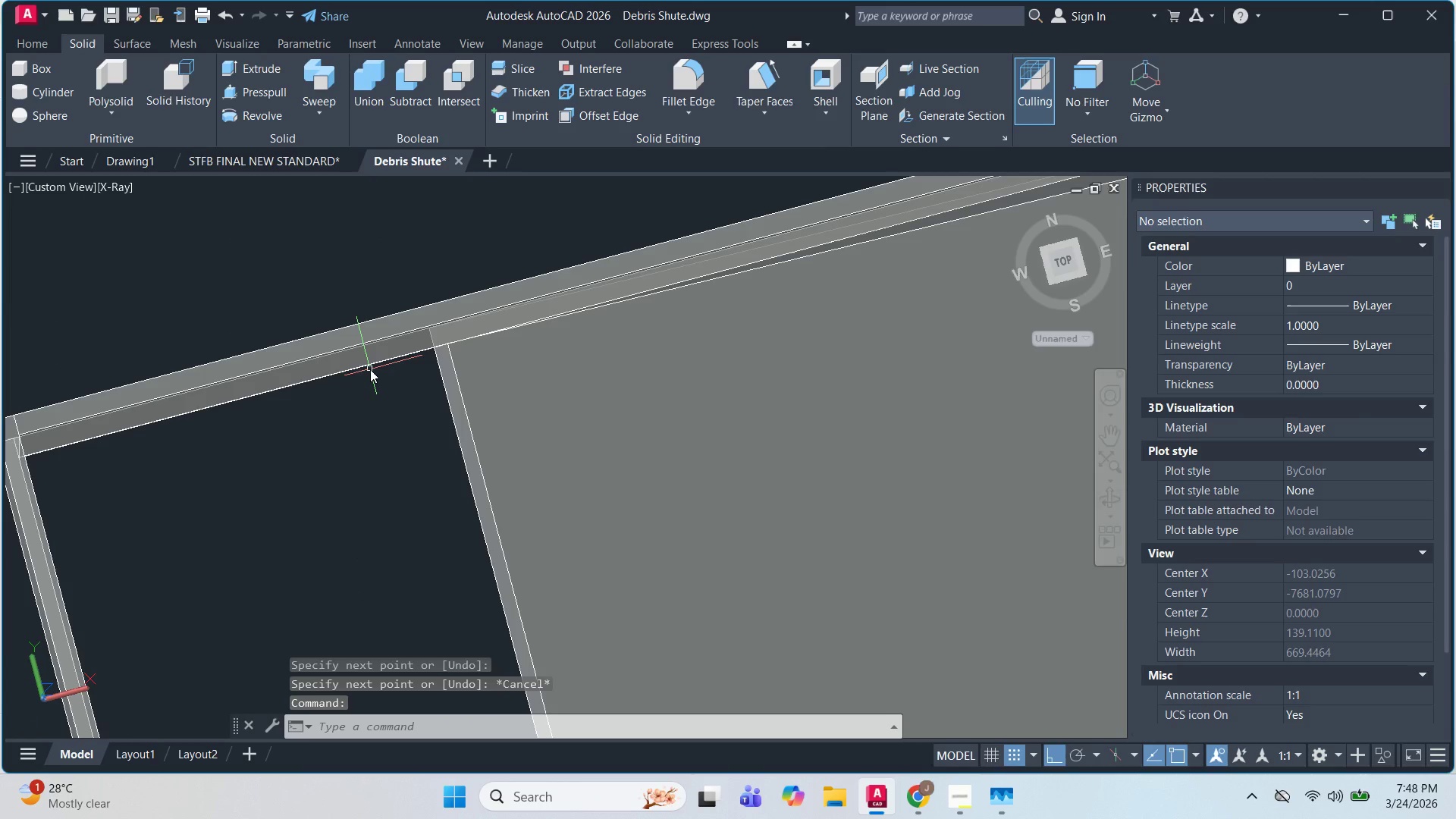 
left_click([369, 366])
 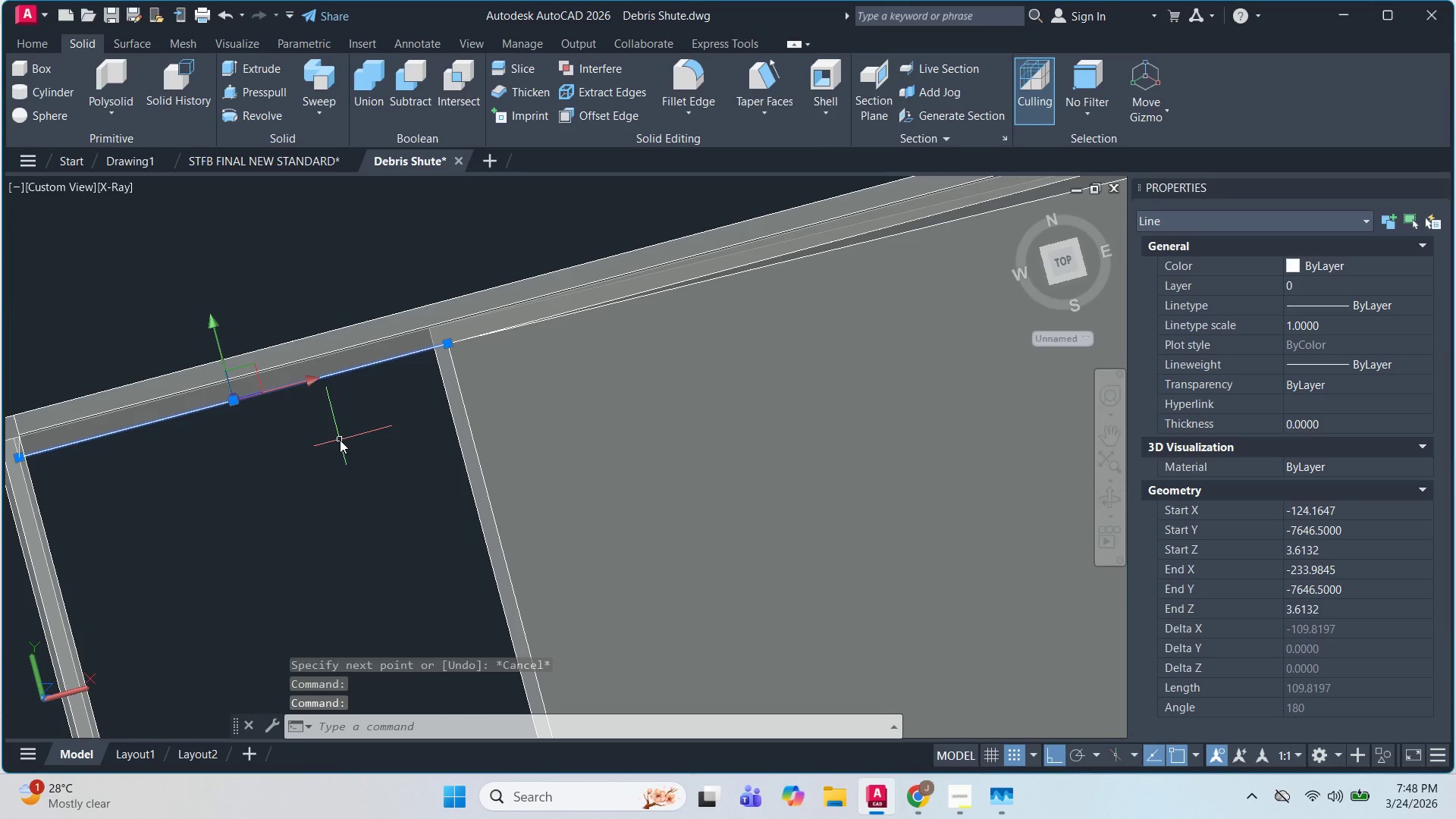 
key(M)
 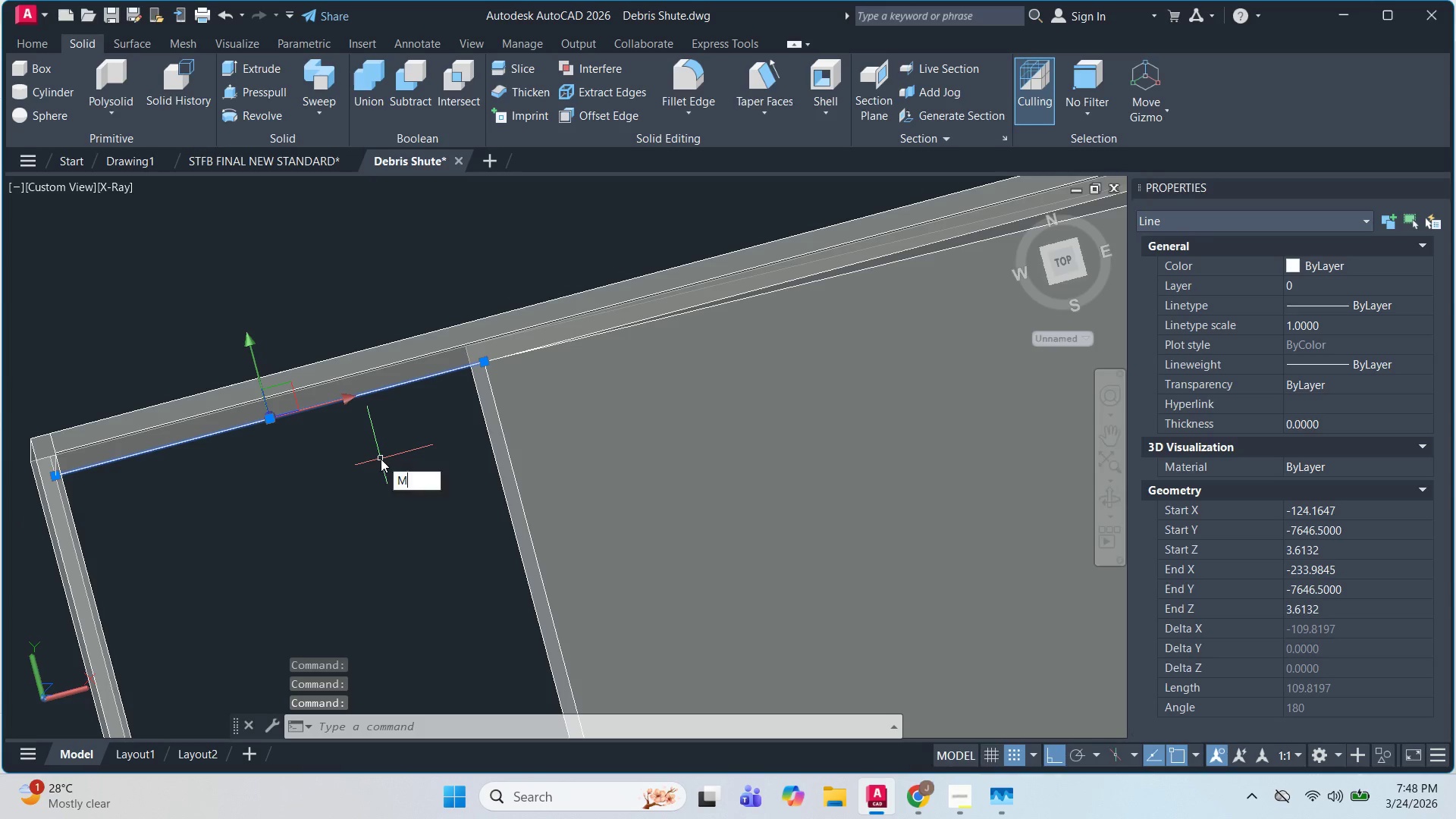 
key(Space)
 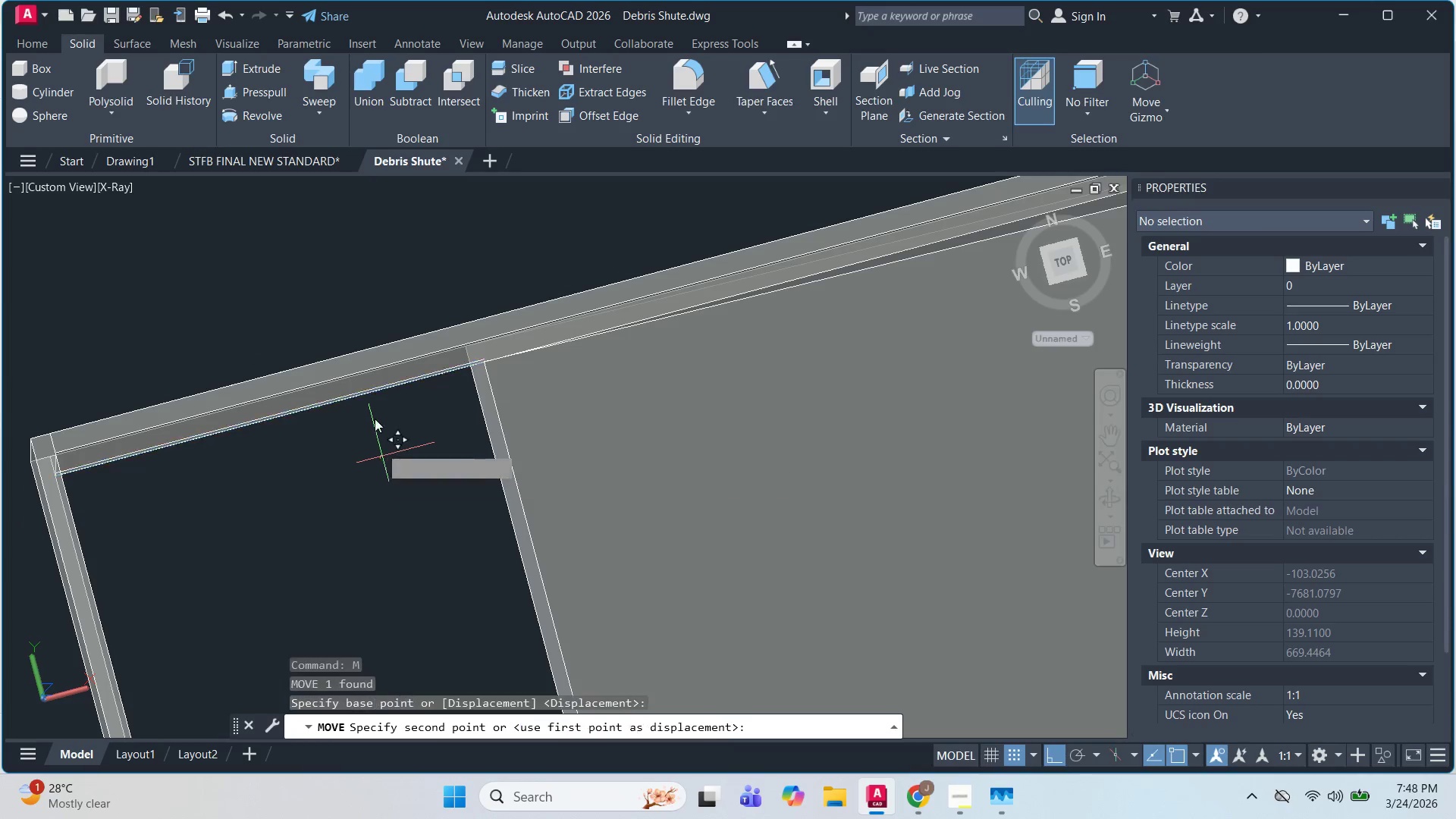 
scroll: coordinate [334, 268], scroll_direction: down, amount: 4.0
 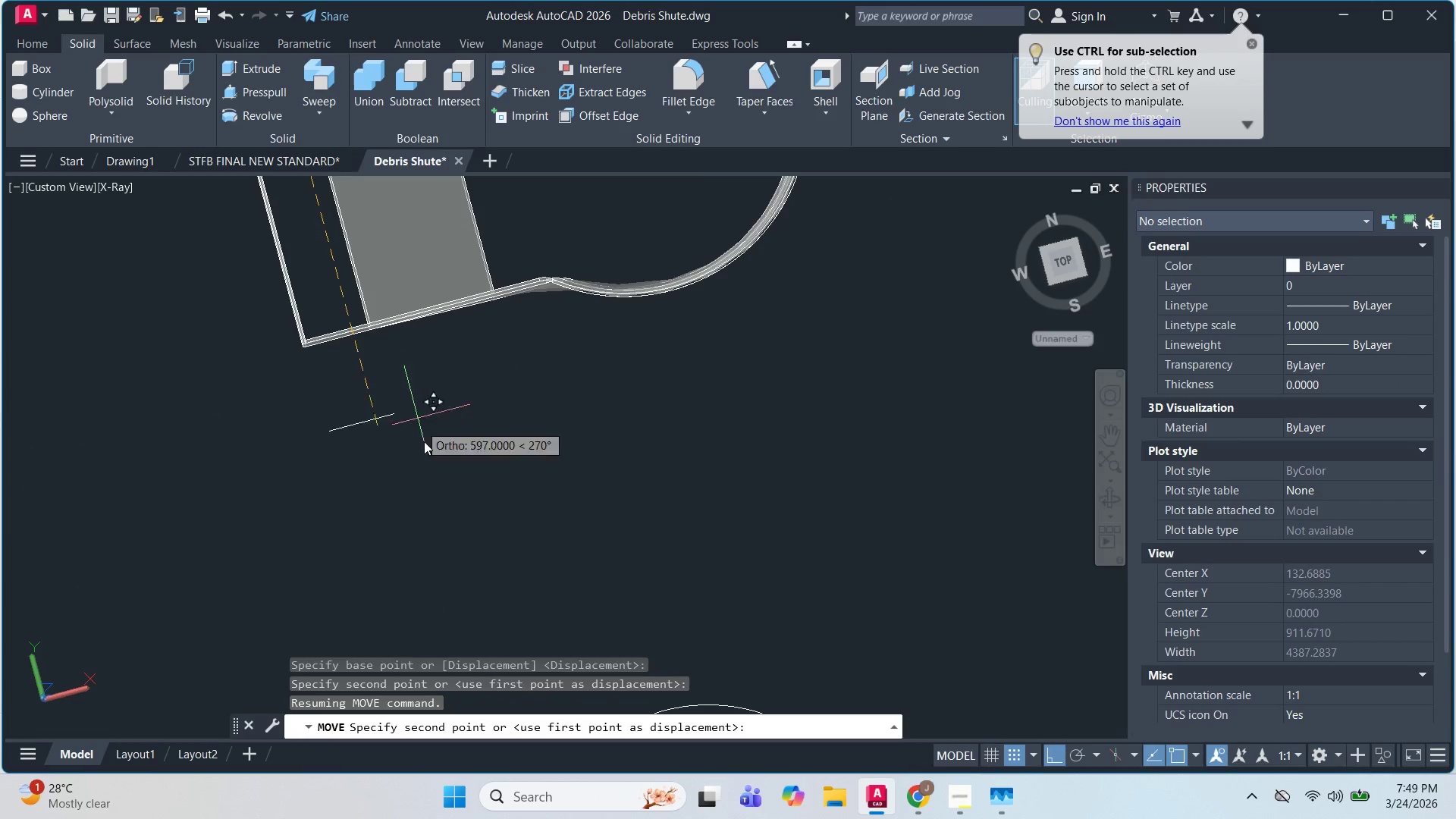 
left_click([441, 508])
 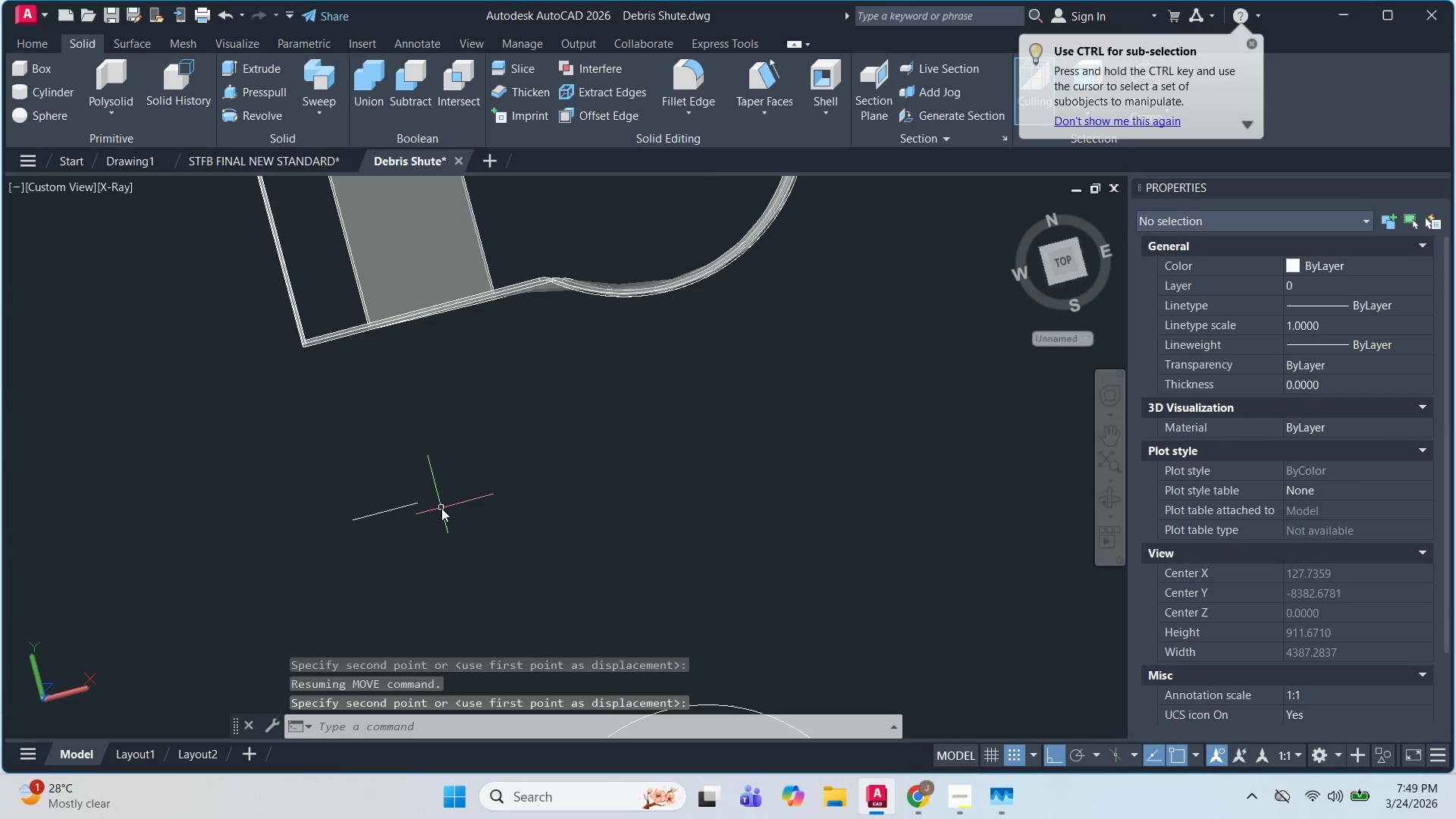 
key(Escape)
 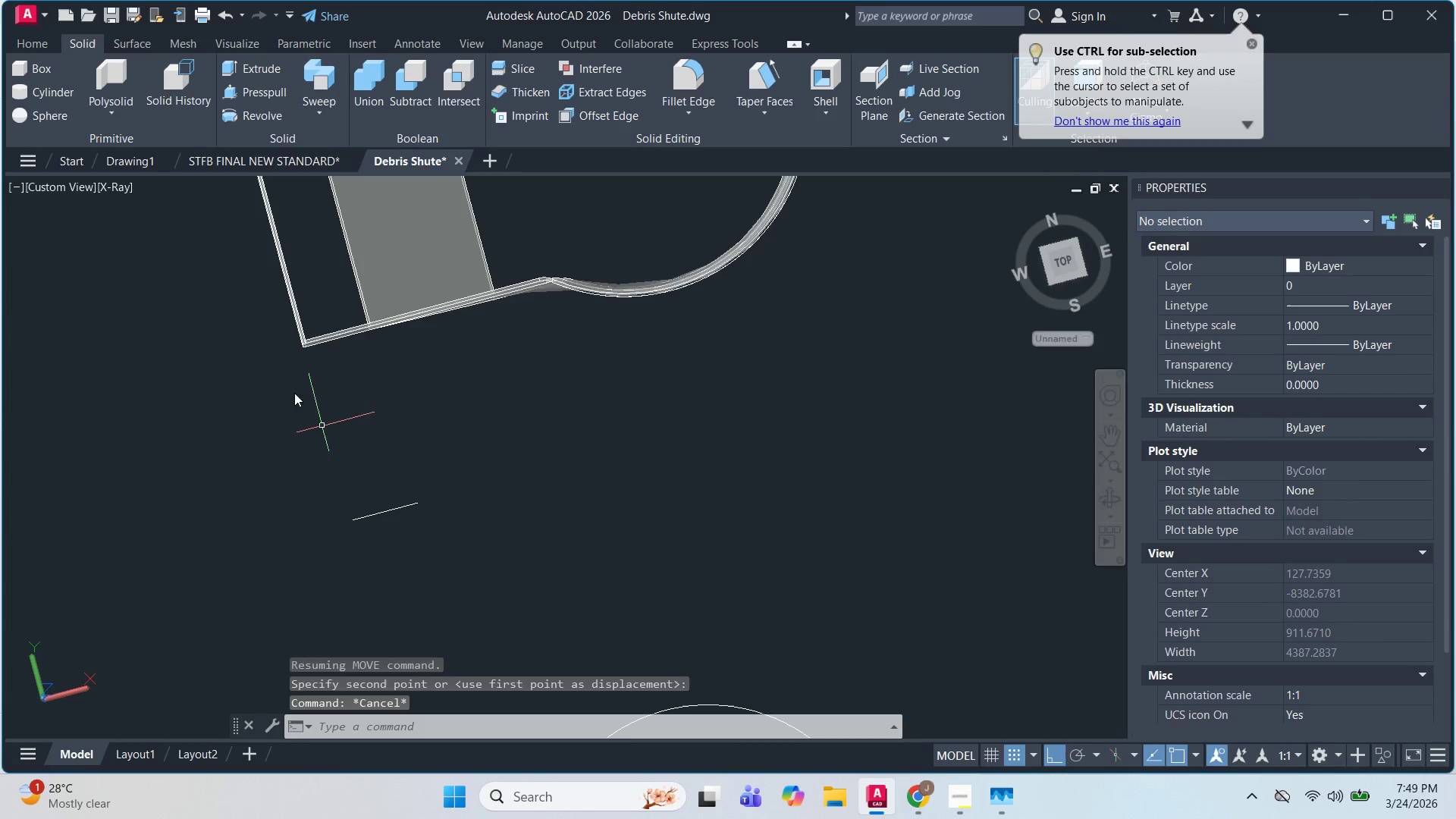 
key(Escape)
 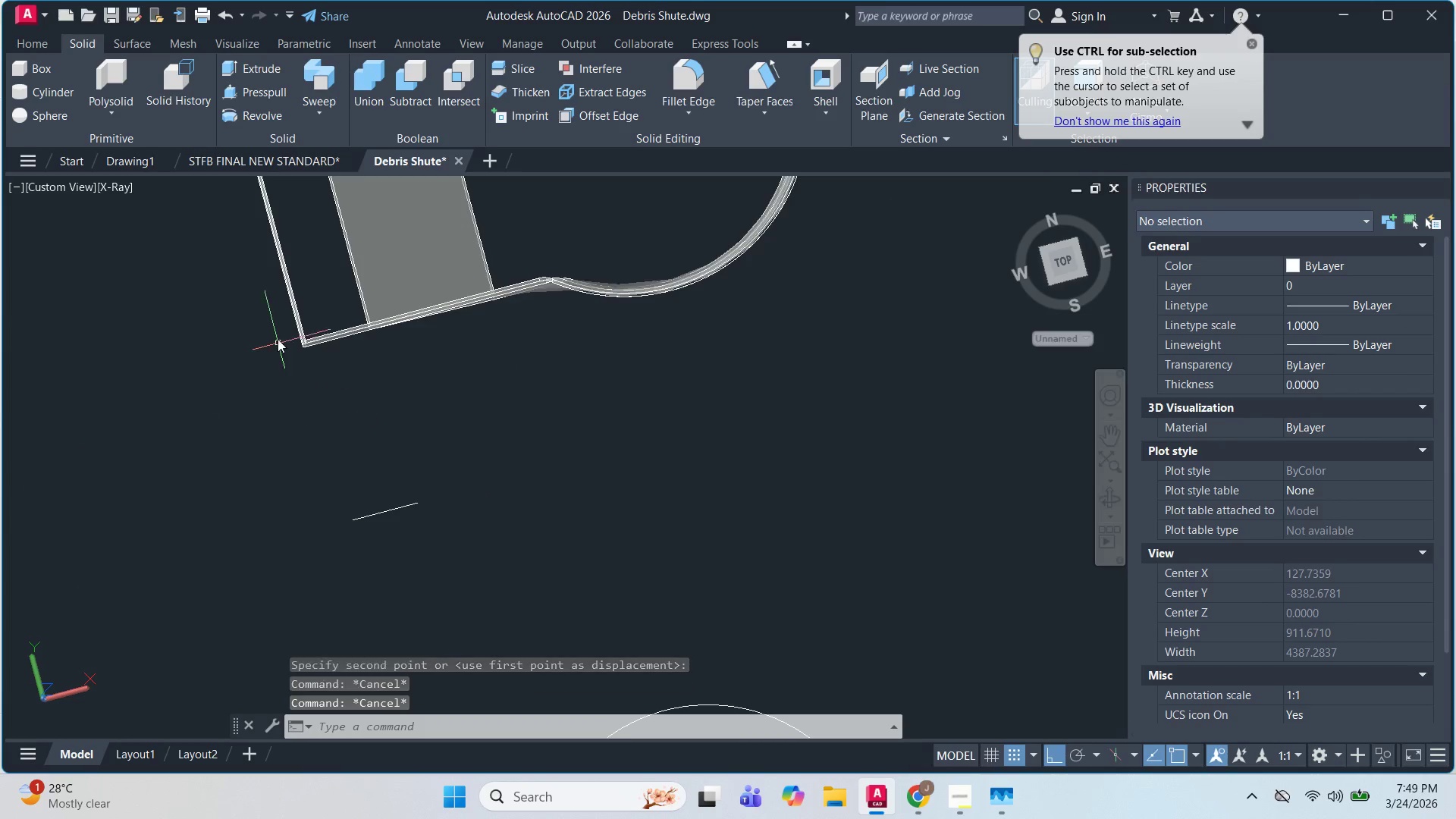 
scroll: coordinate [324, 348], scroll_direction: up, amount: 7.0
 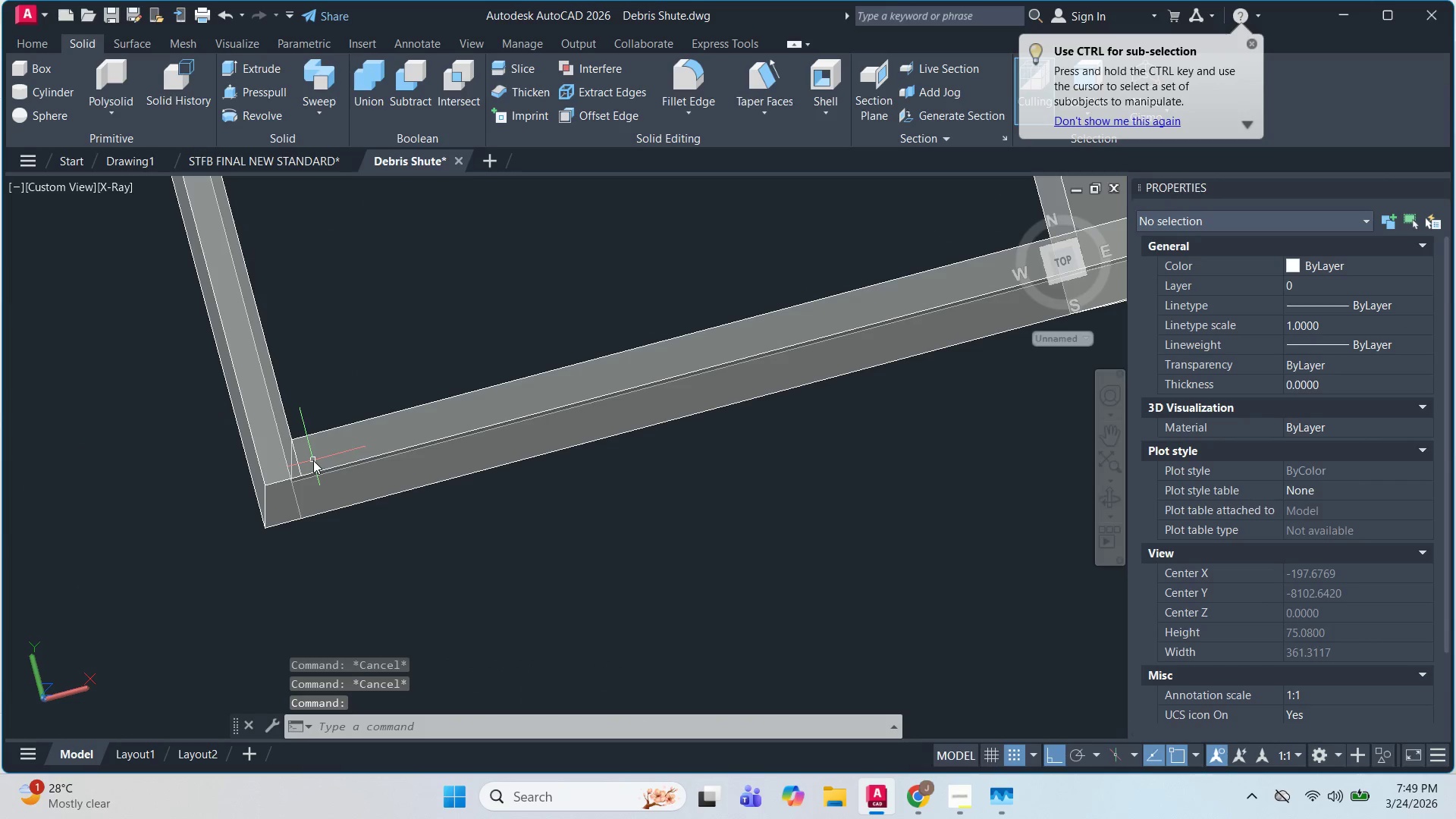 
key(L)
 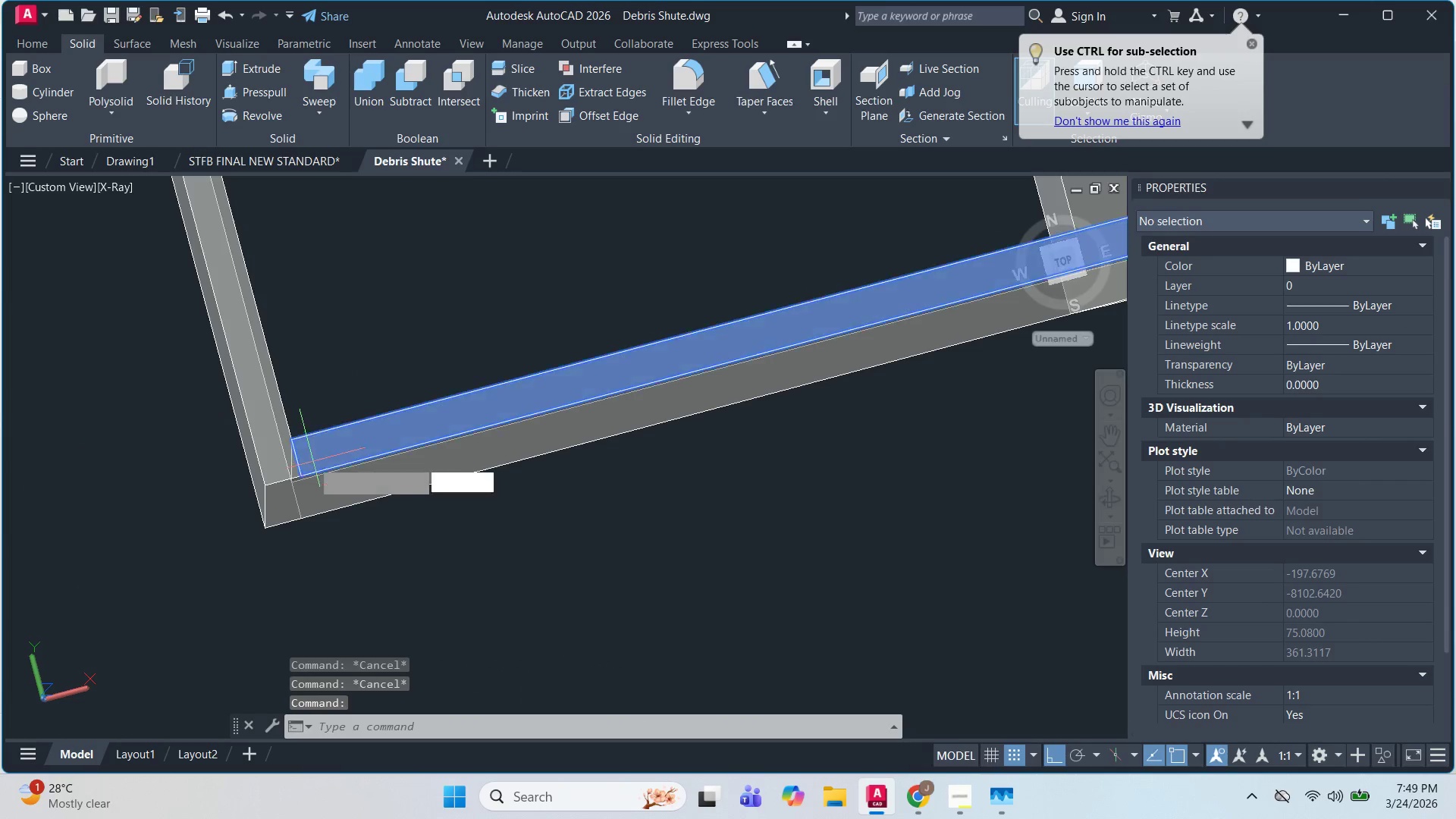 
key(Space)
 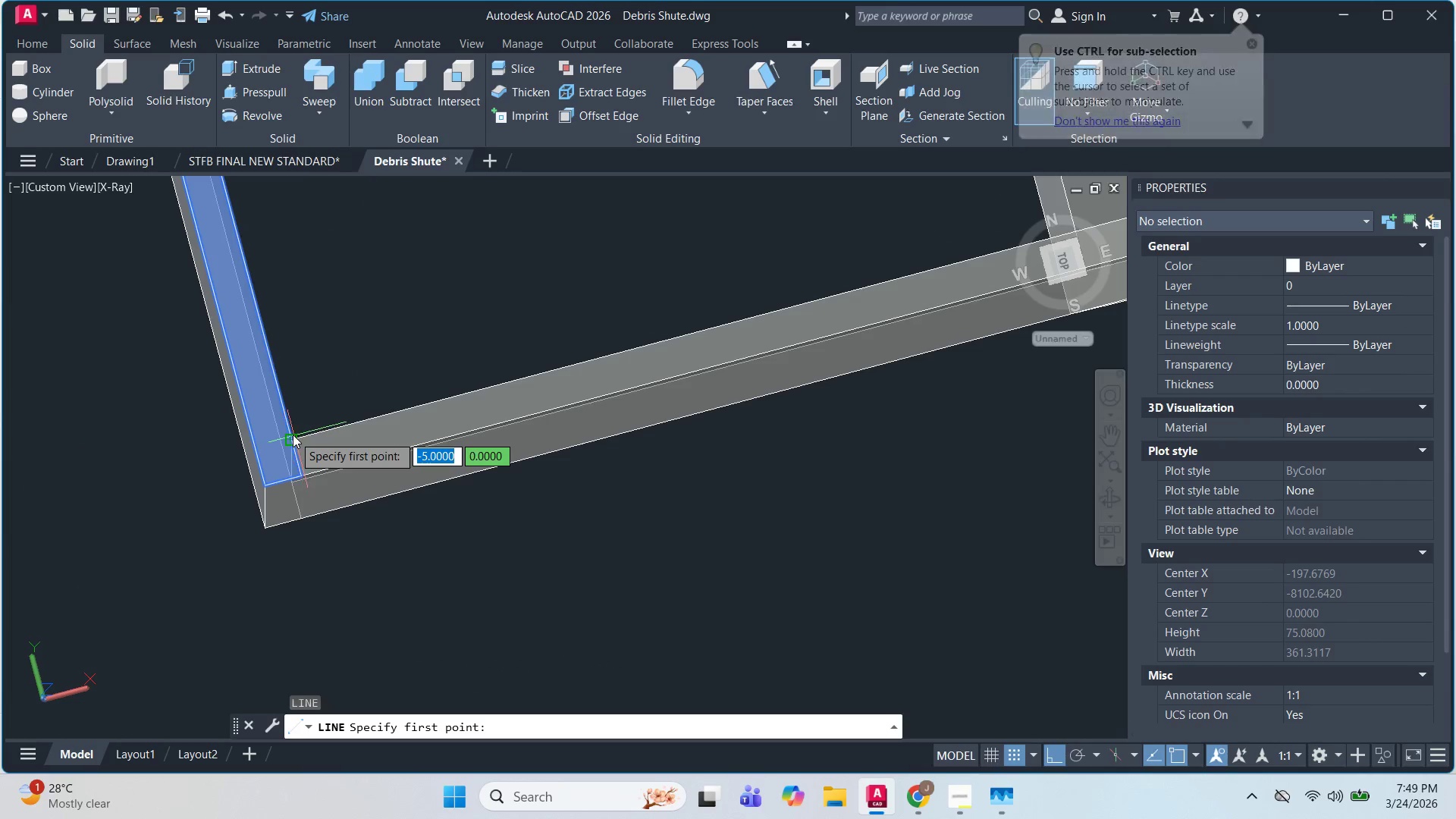 
left_click([293, 435])
 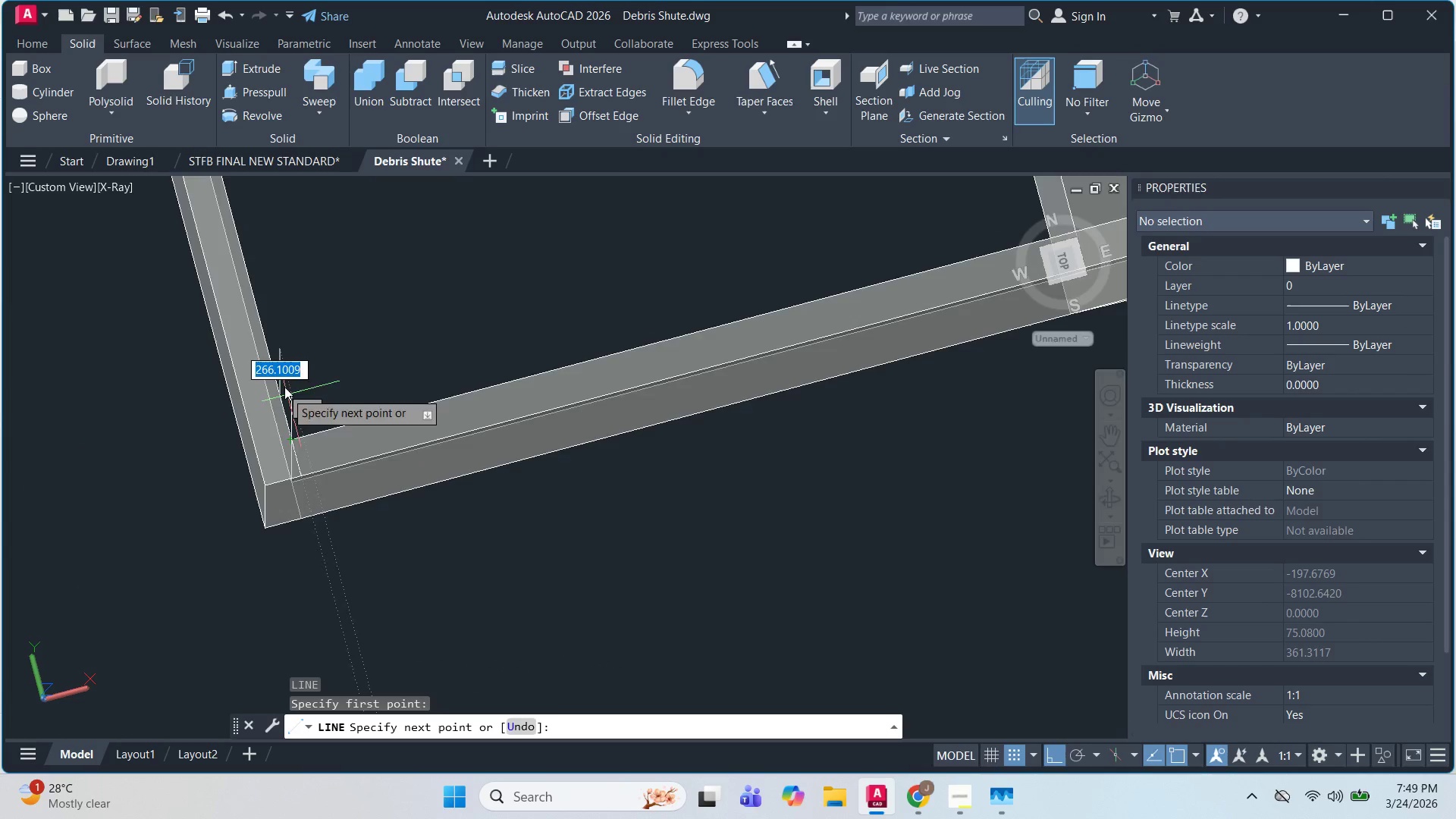 
scroll: coordinate [284, 382], scroll_direction: down, amount: 4.0
 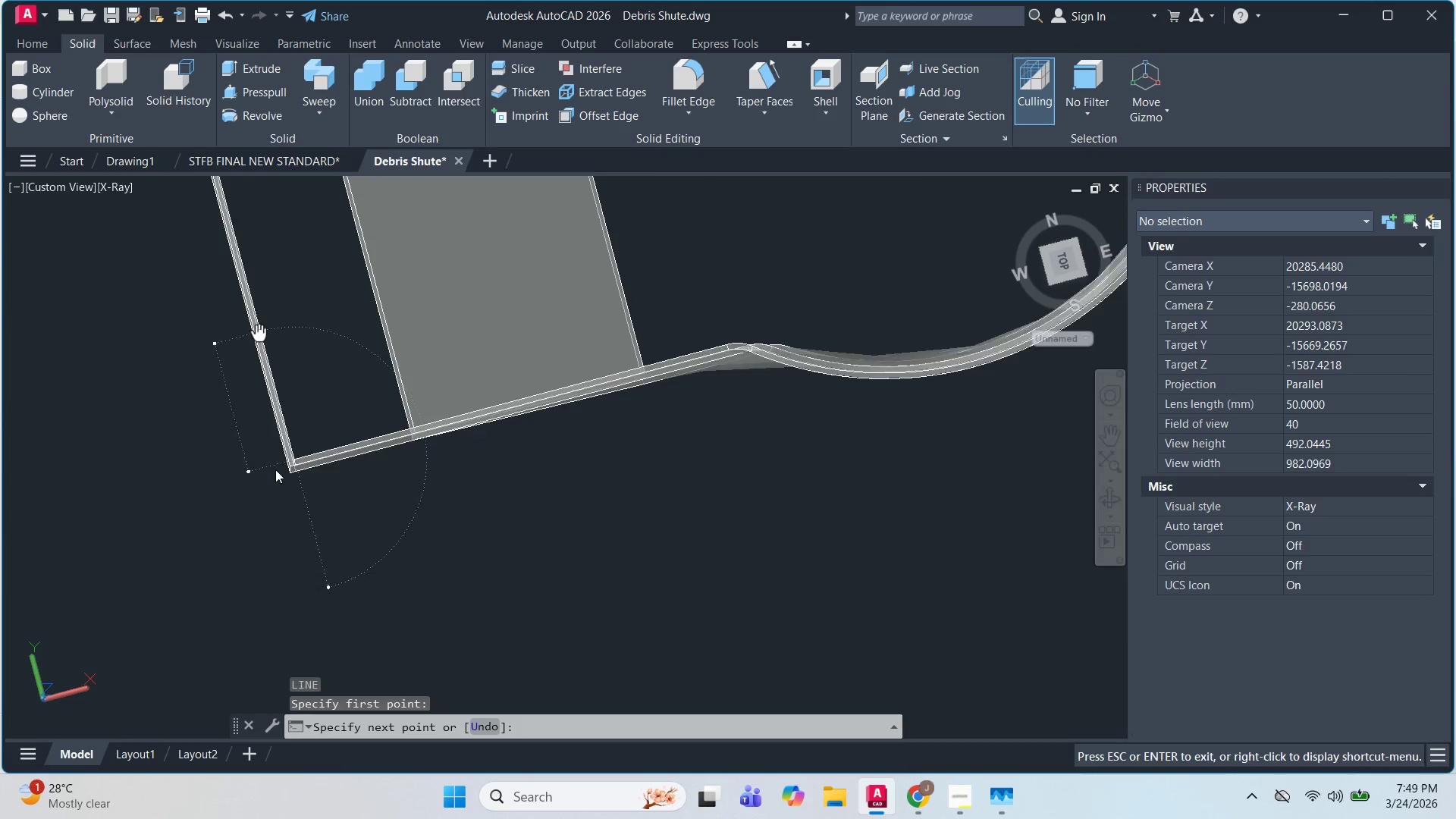 
scroll: coordinate [189, 204], scroll_direction: up, amount: 6.0
 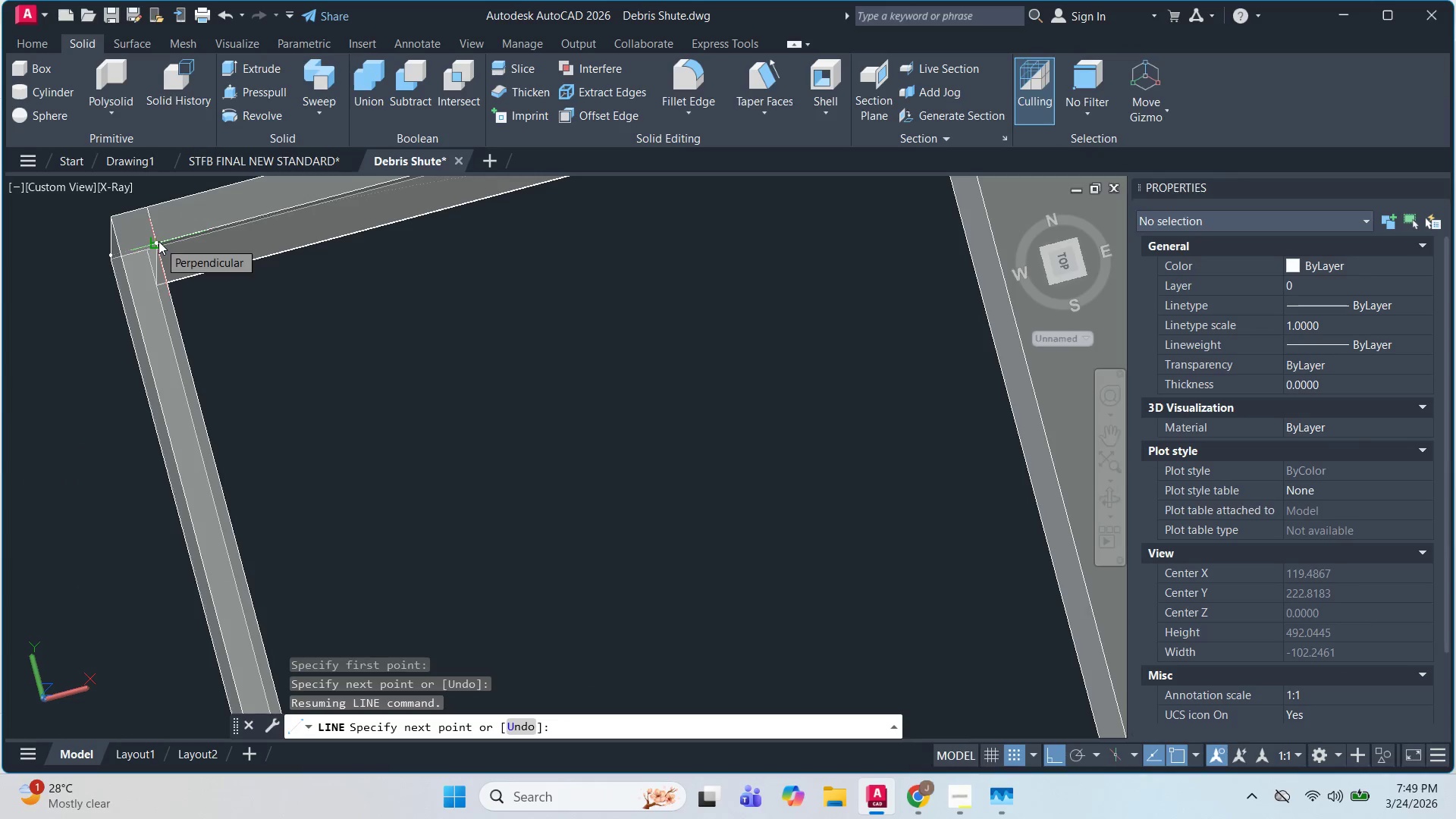 
left_click([158, 241])
 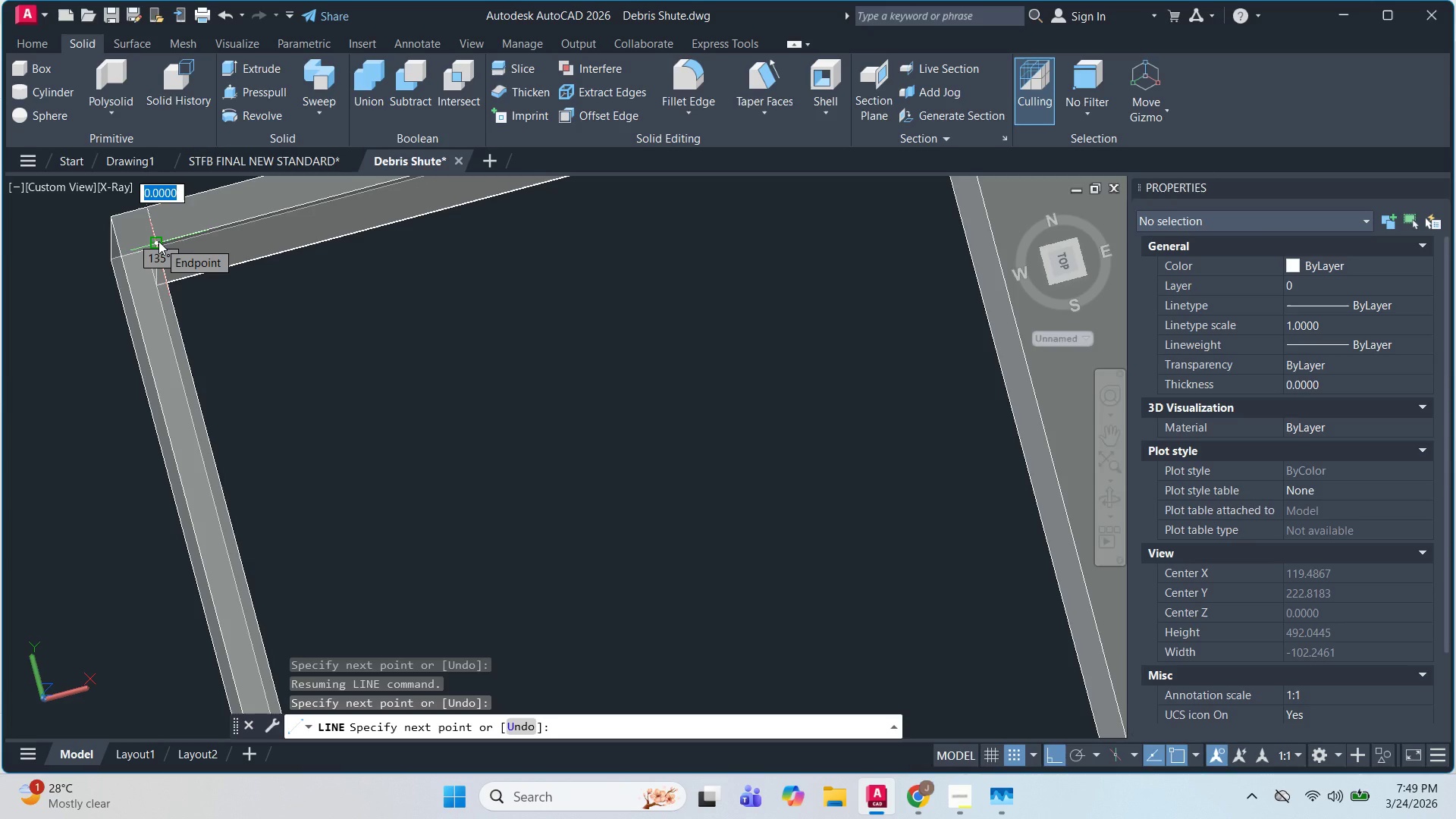 
key(Escape)
 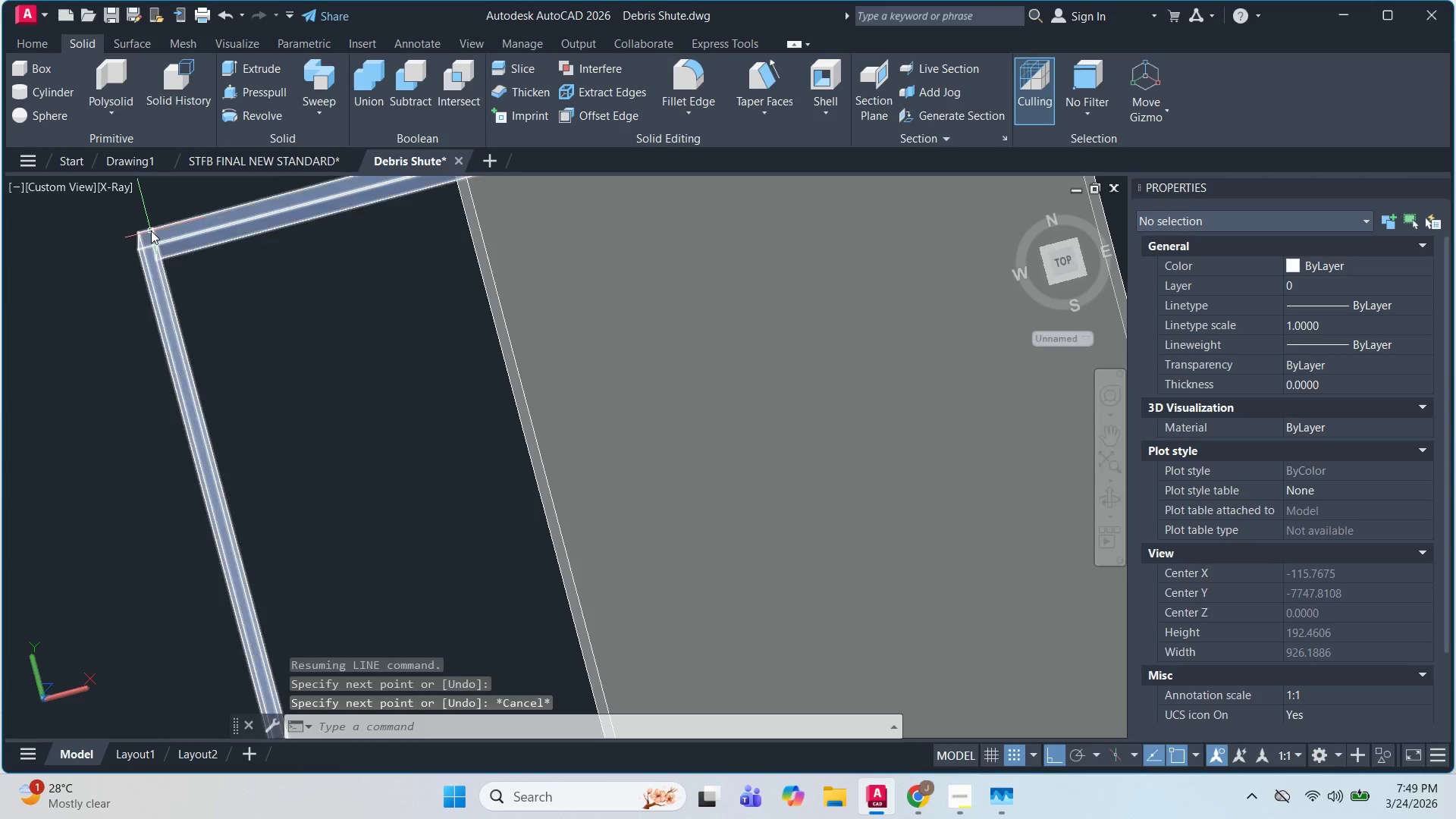 
scroll: coordinate [158, 241], scroll_direction: down, amount: 2.0
 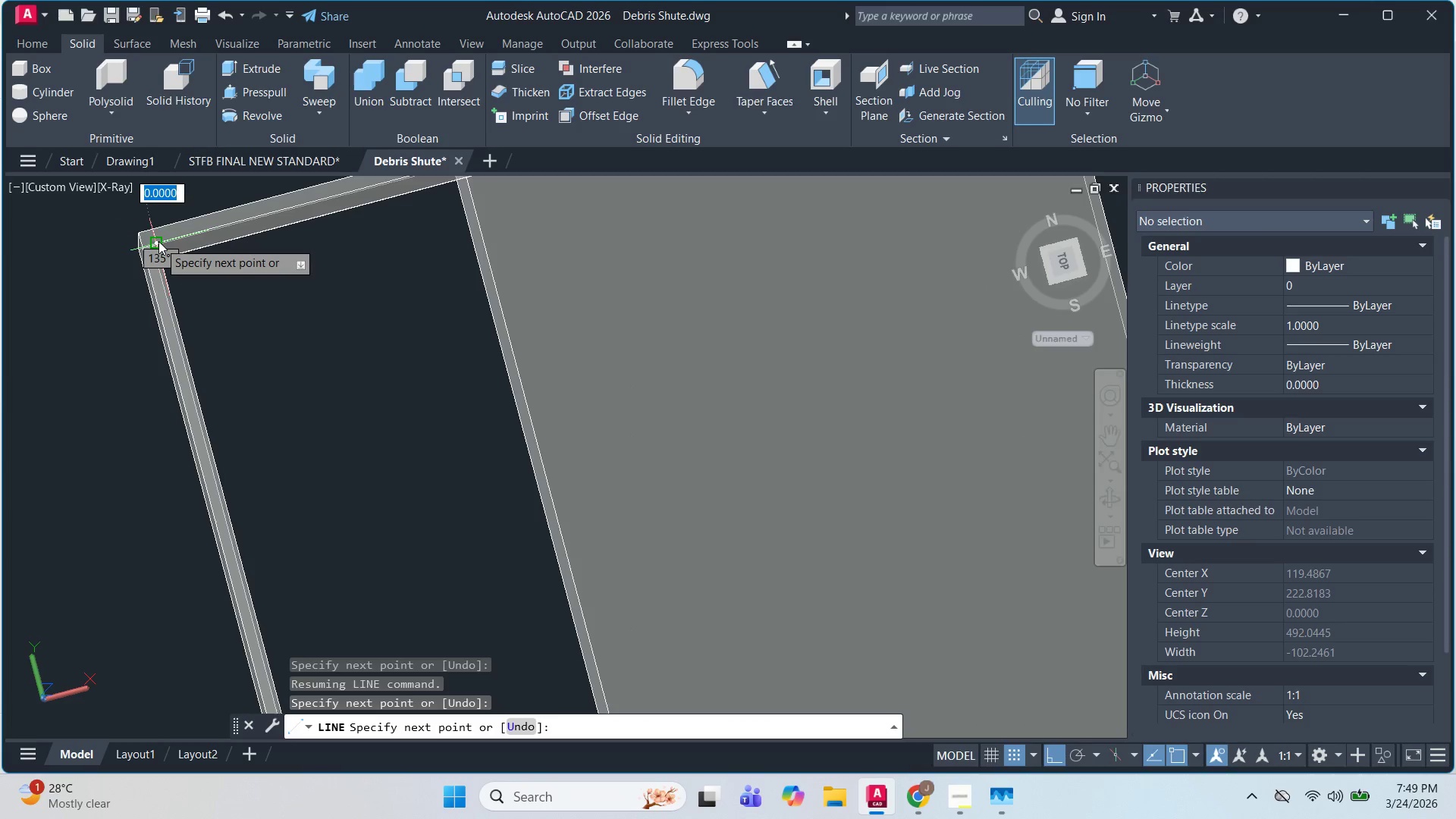 
left_click([150, 229])
 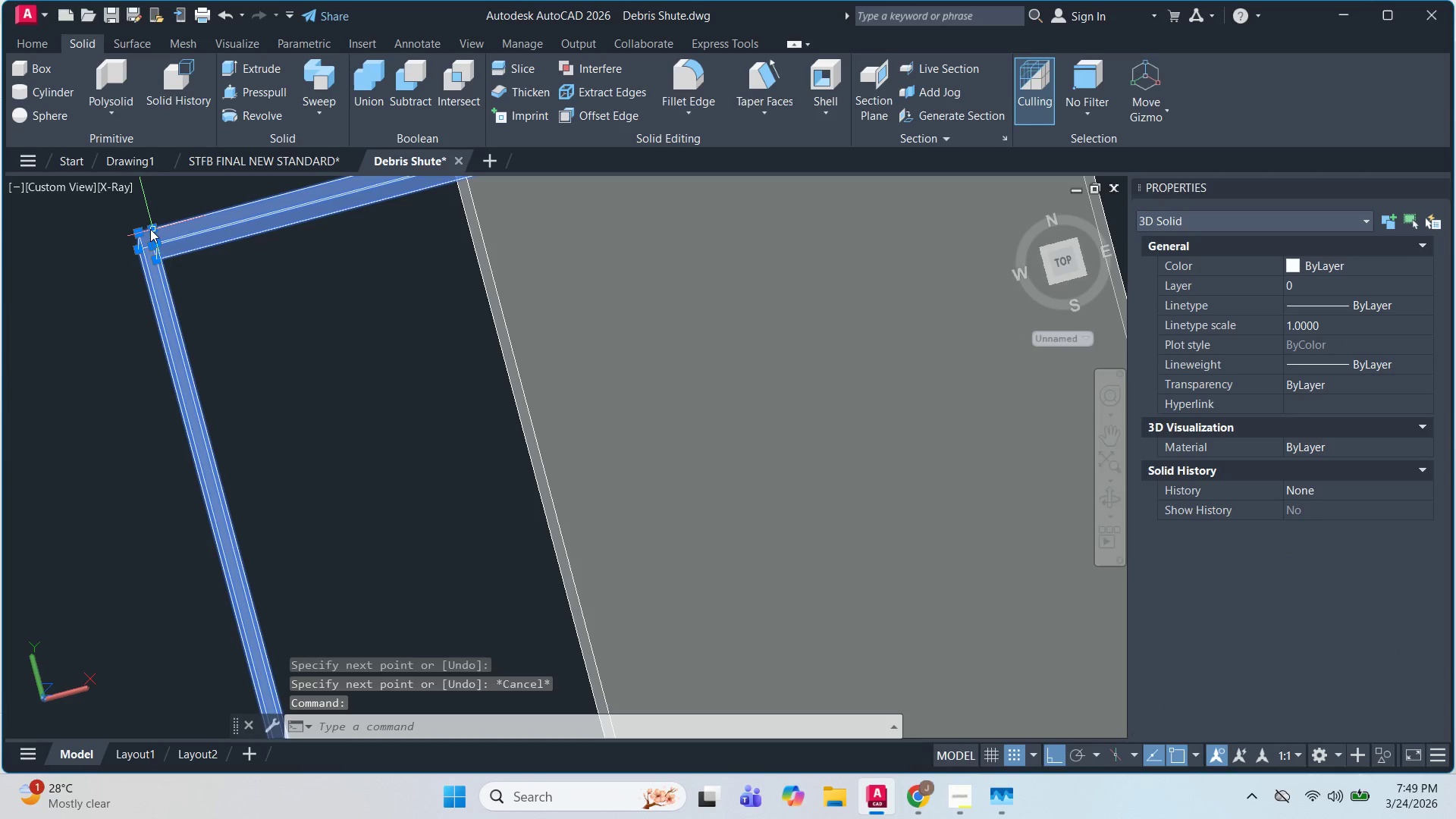 
key(Escape)
 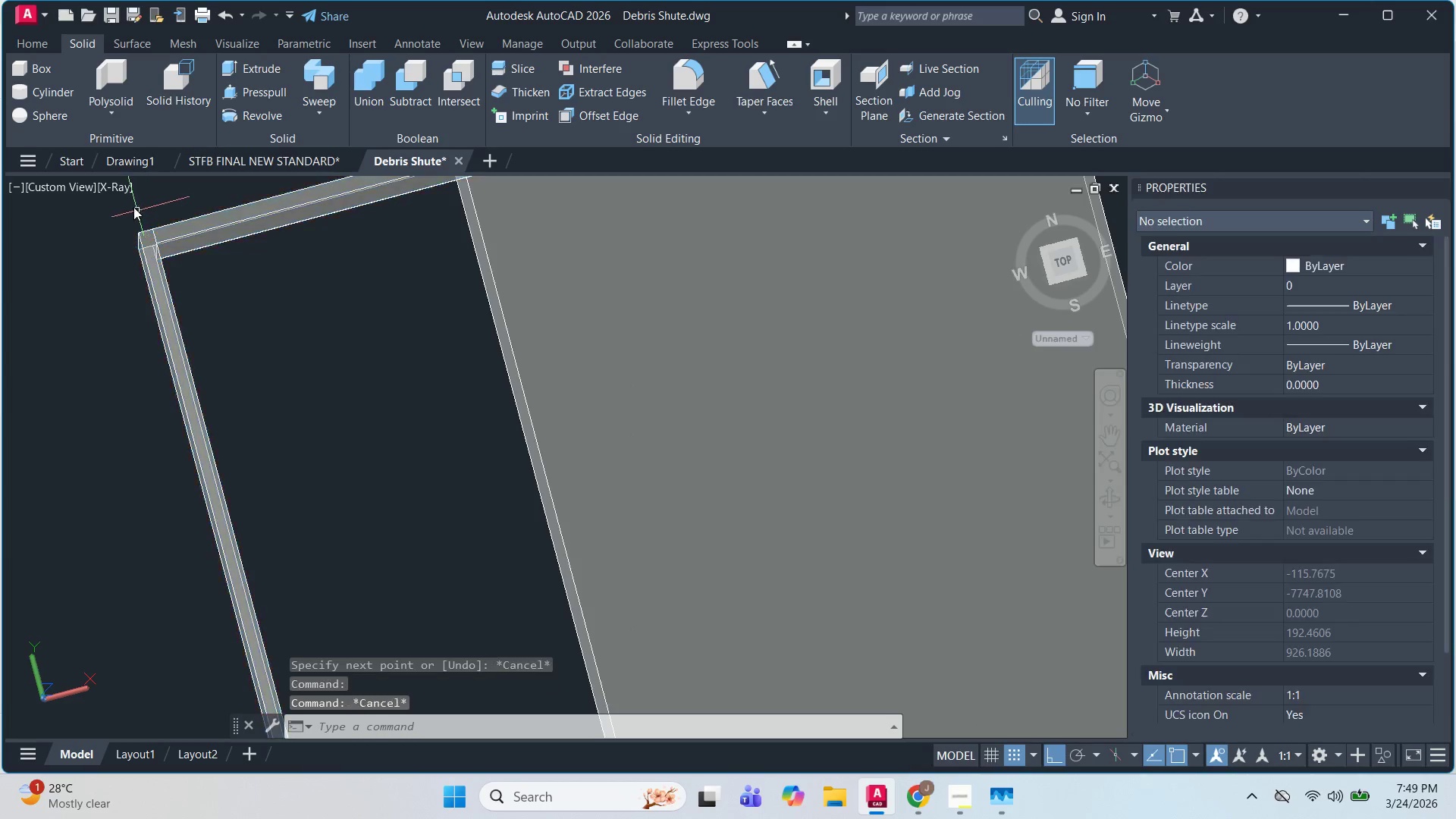 
left_click([133, 207])
 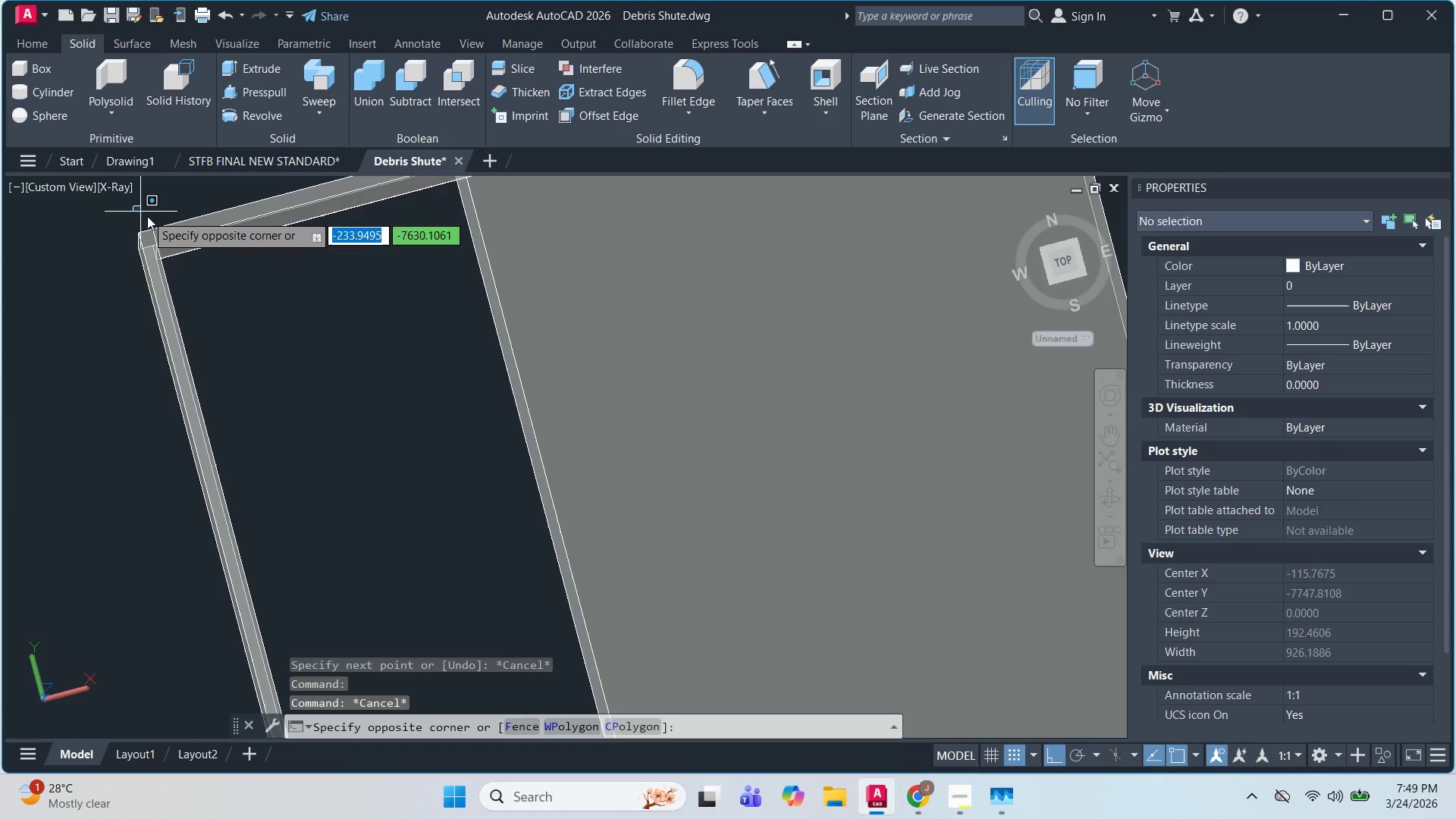 
scroll: coordinate [152, 220], scroll_direction: down, amount: 3.0
 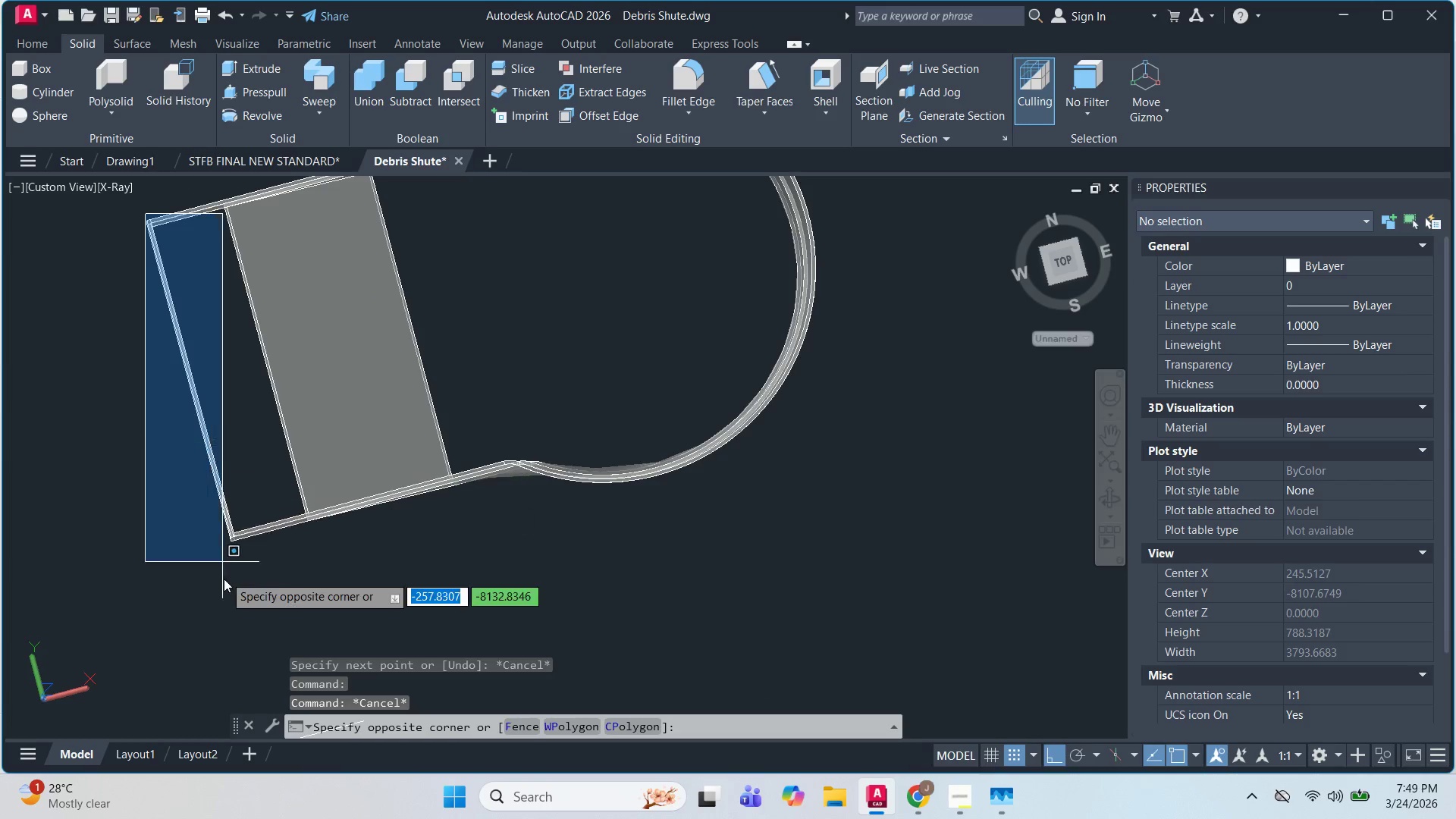 
left_click([241, 562])
 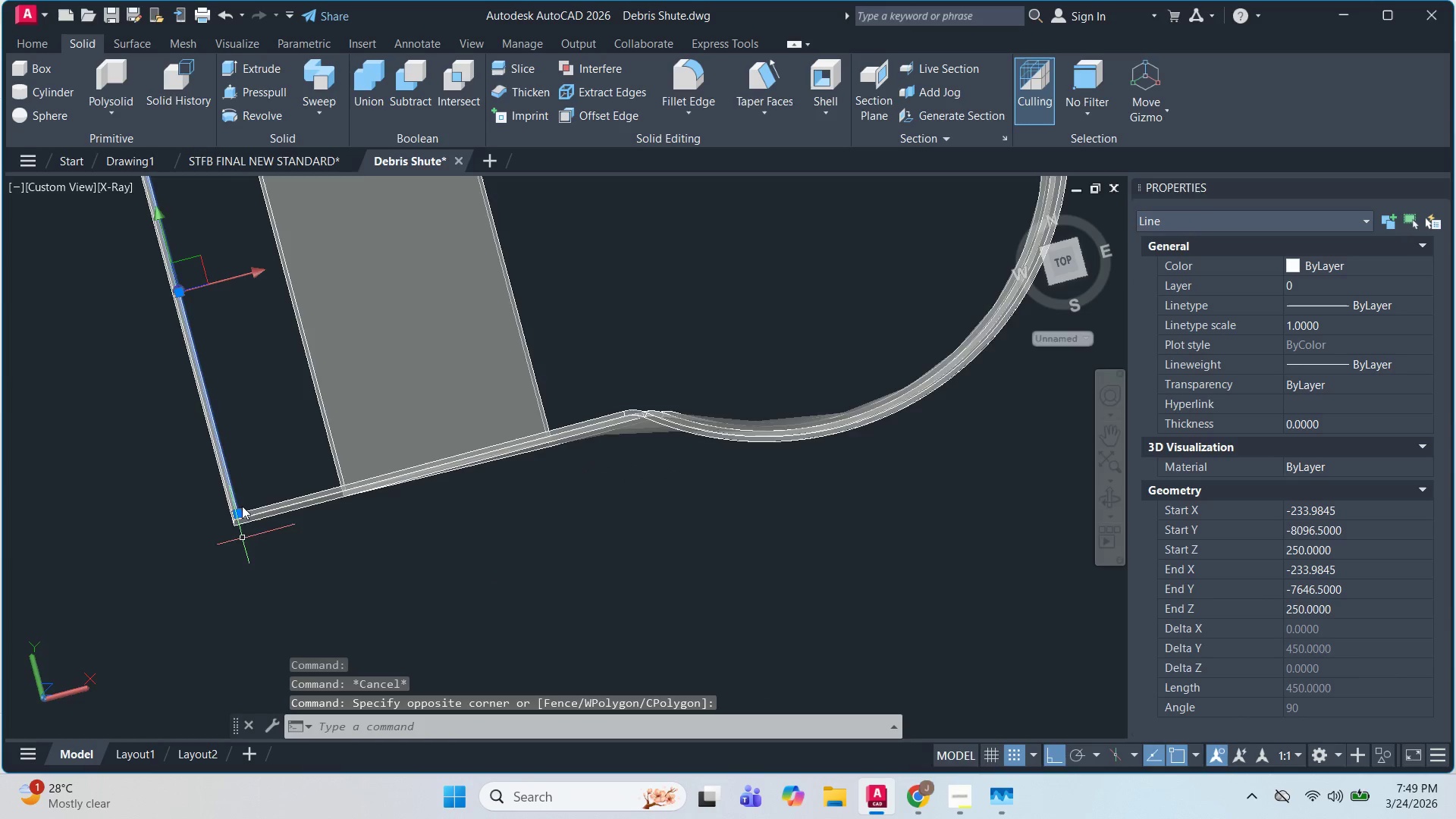 
scroll: coordinate [202, 259], scroll_direction: up, amount: 7.0
 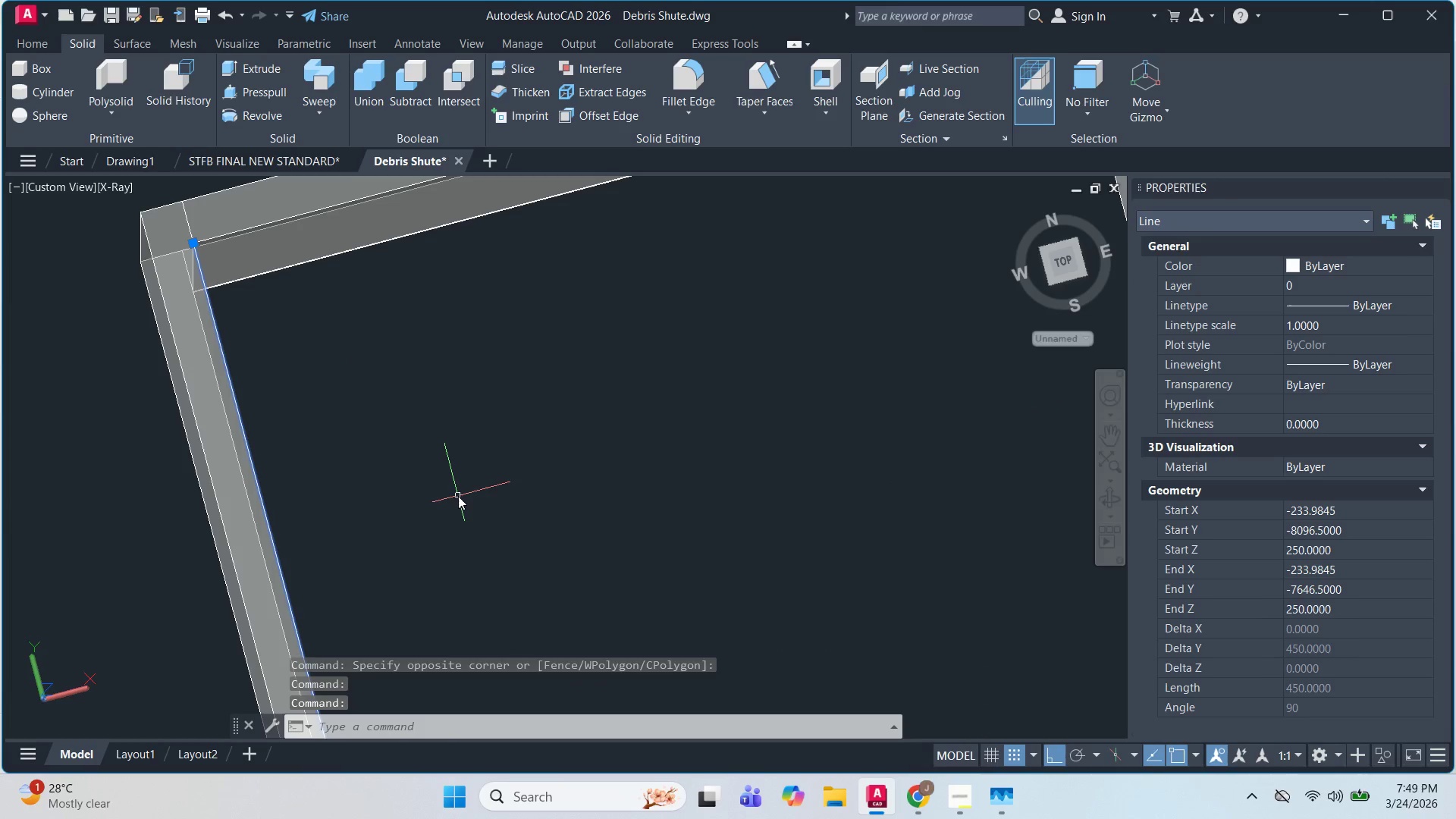 
scroll: coordinate [447, 491], scroll_direction: down, amount: 7.0
 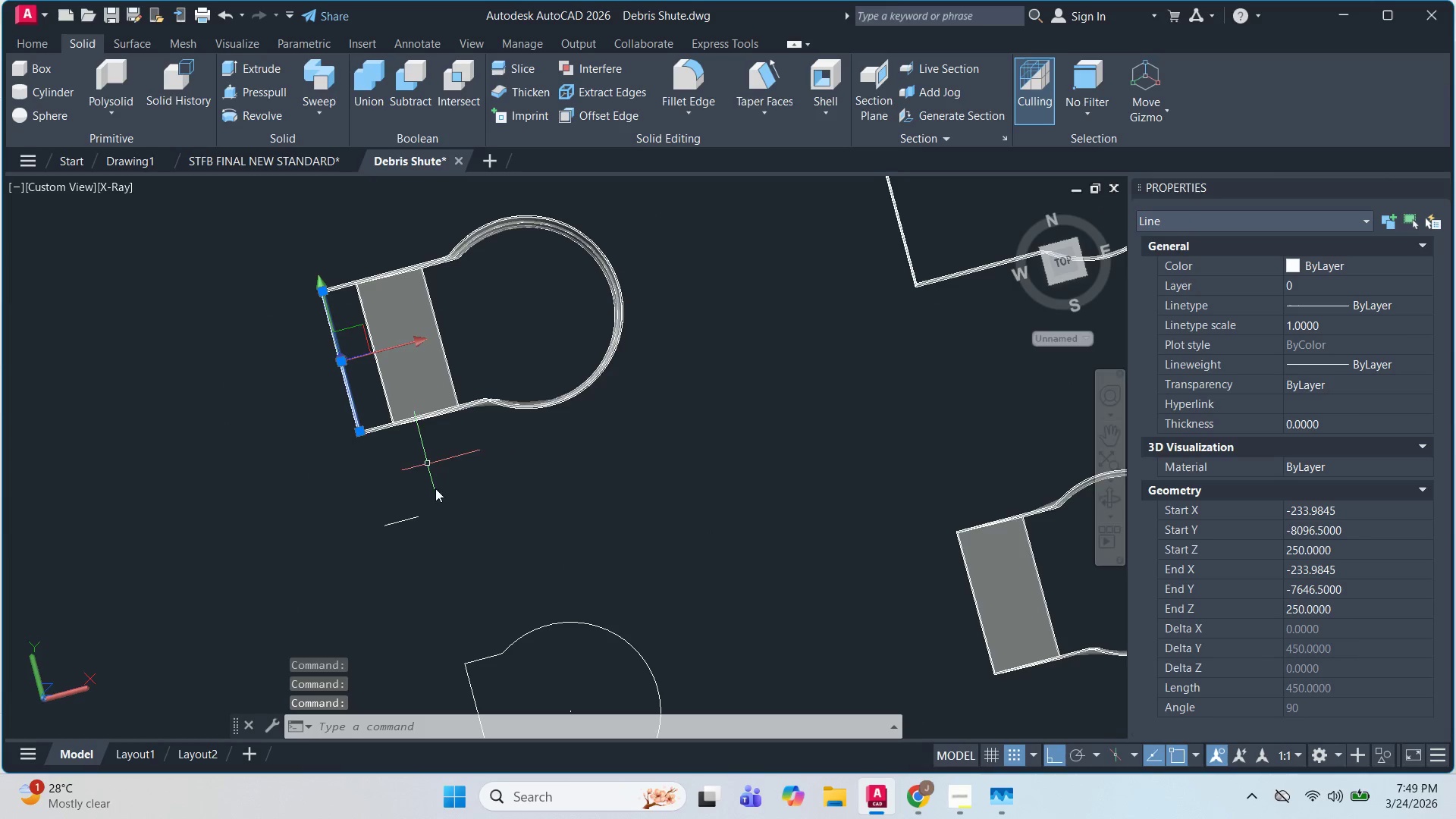 
key(E)
 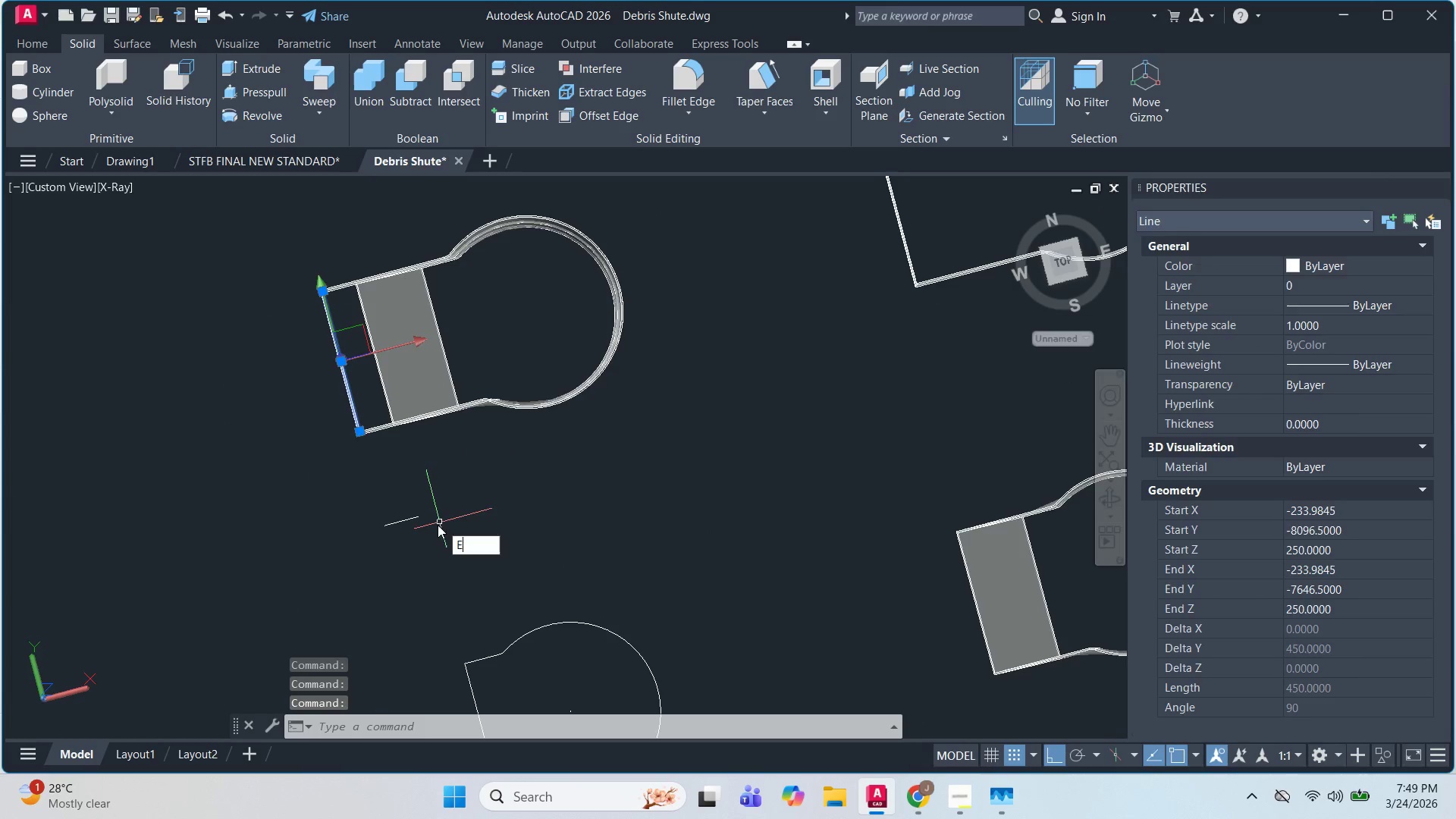 
key(Space)
 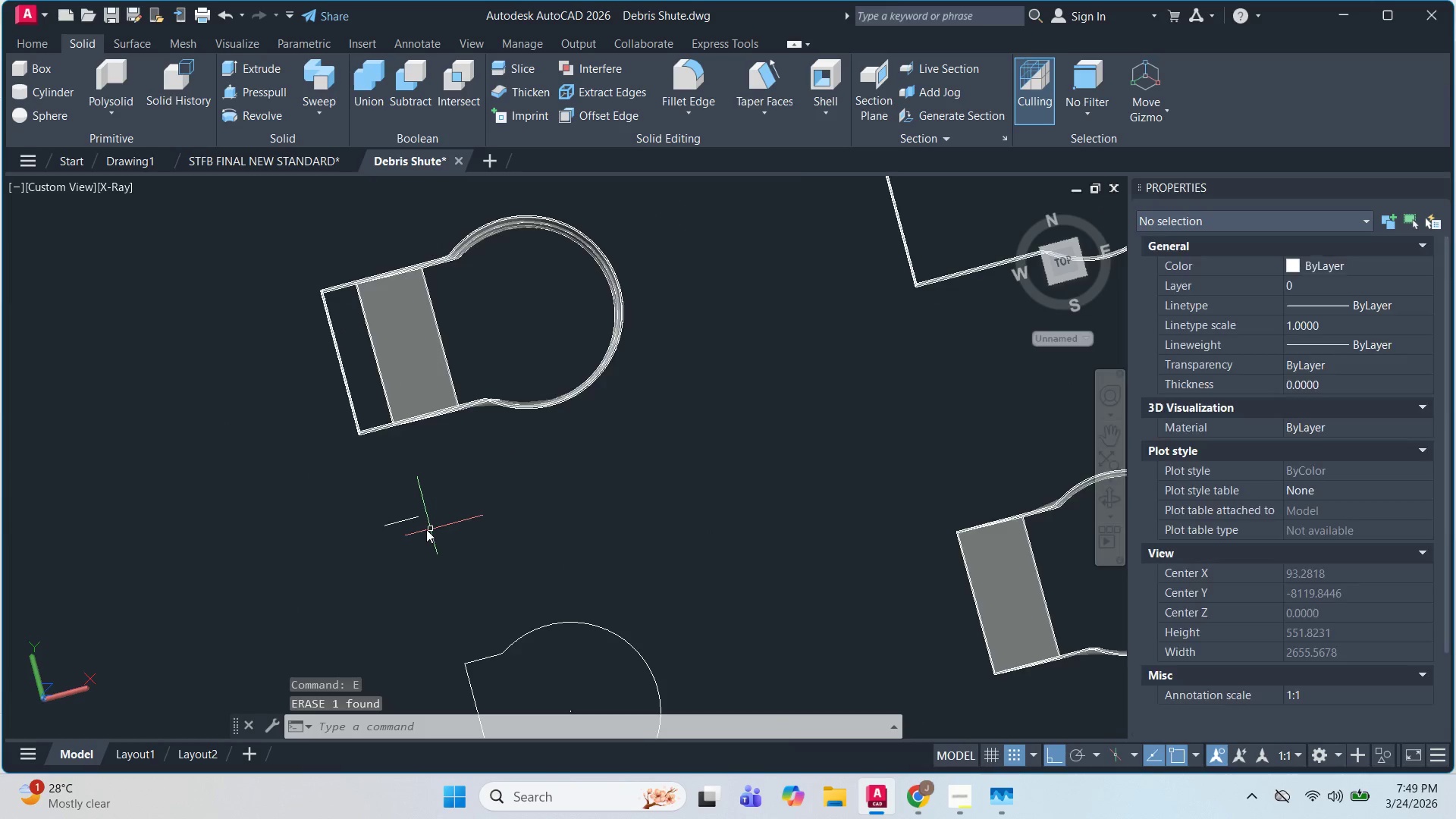 
key(Escape)
 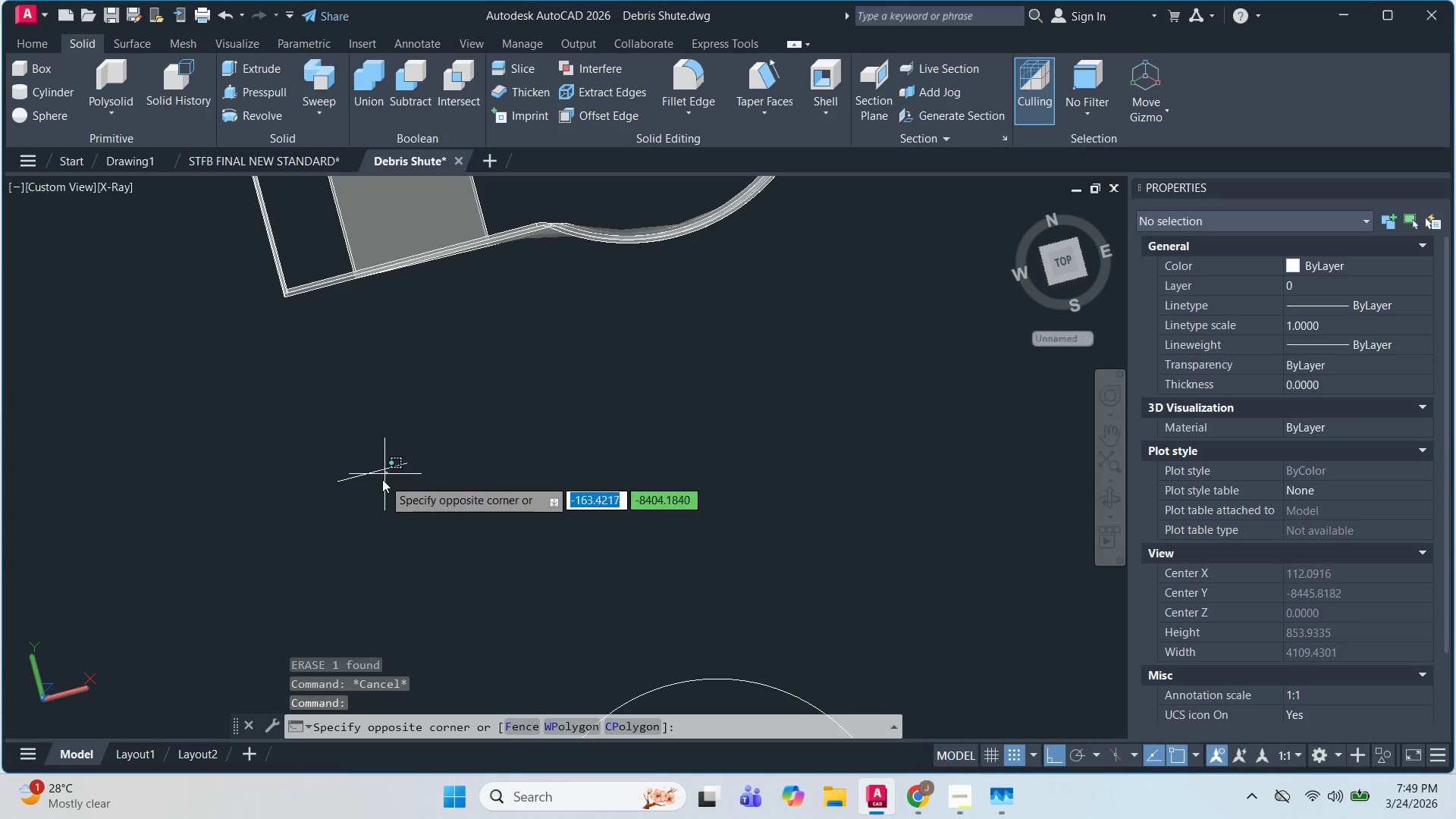 
scroll: coordinate [425, 529], scroll_direction: up, amount: 2.0
 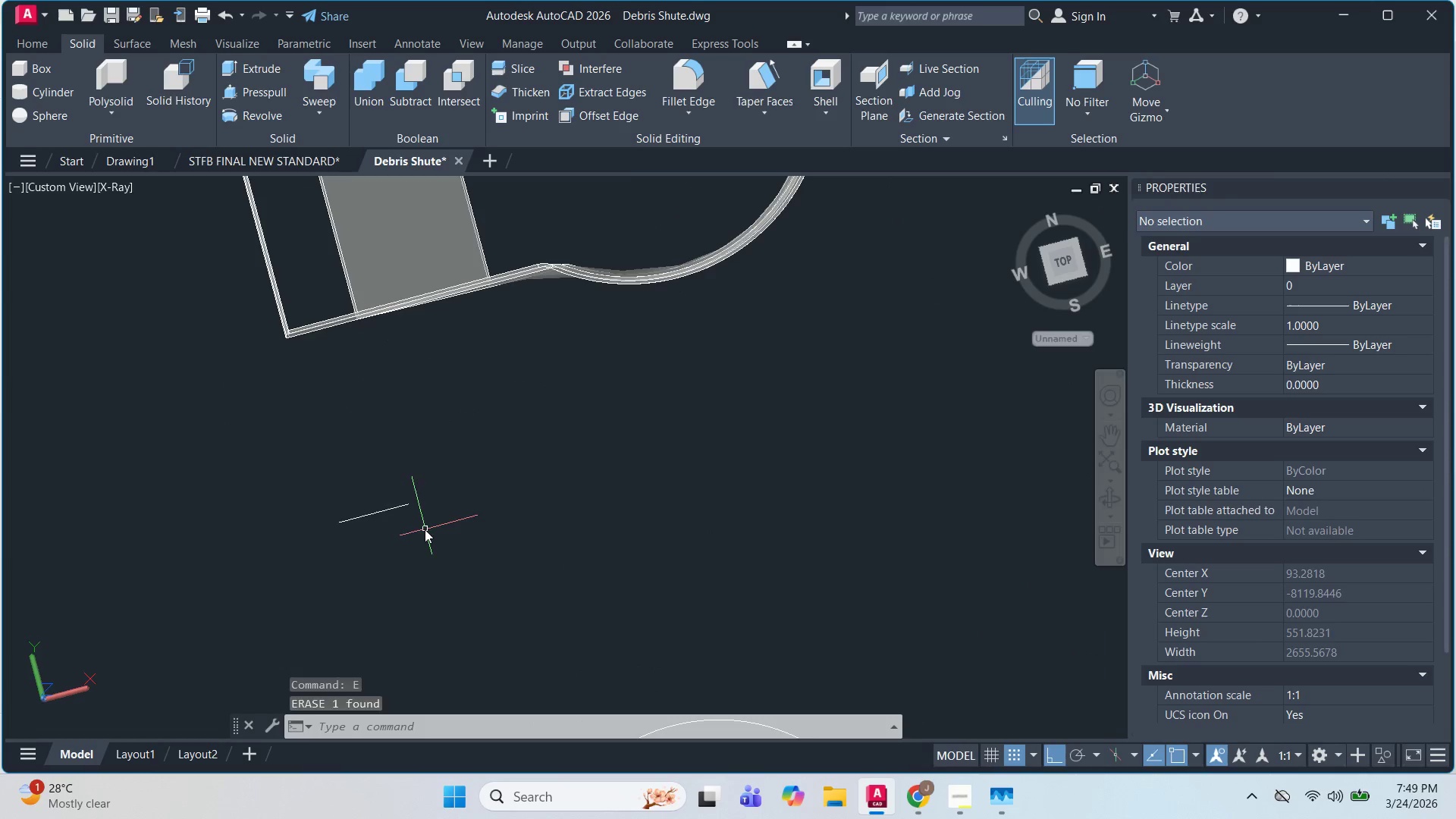 
double_click([355, 449])
 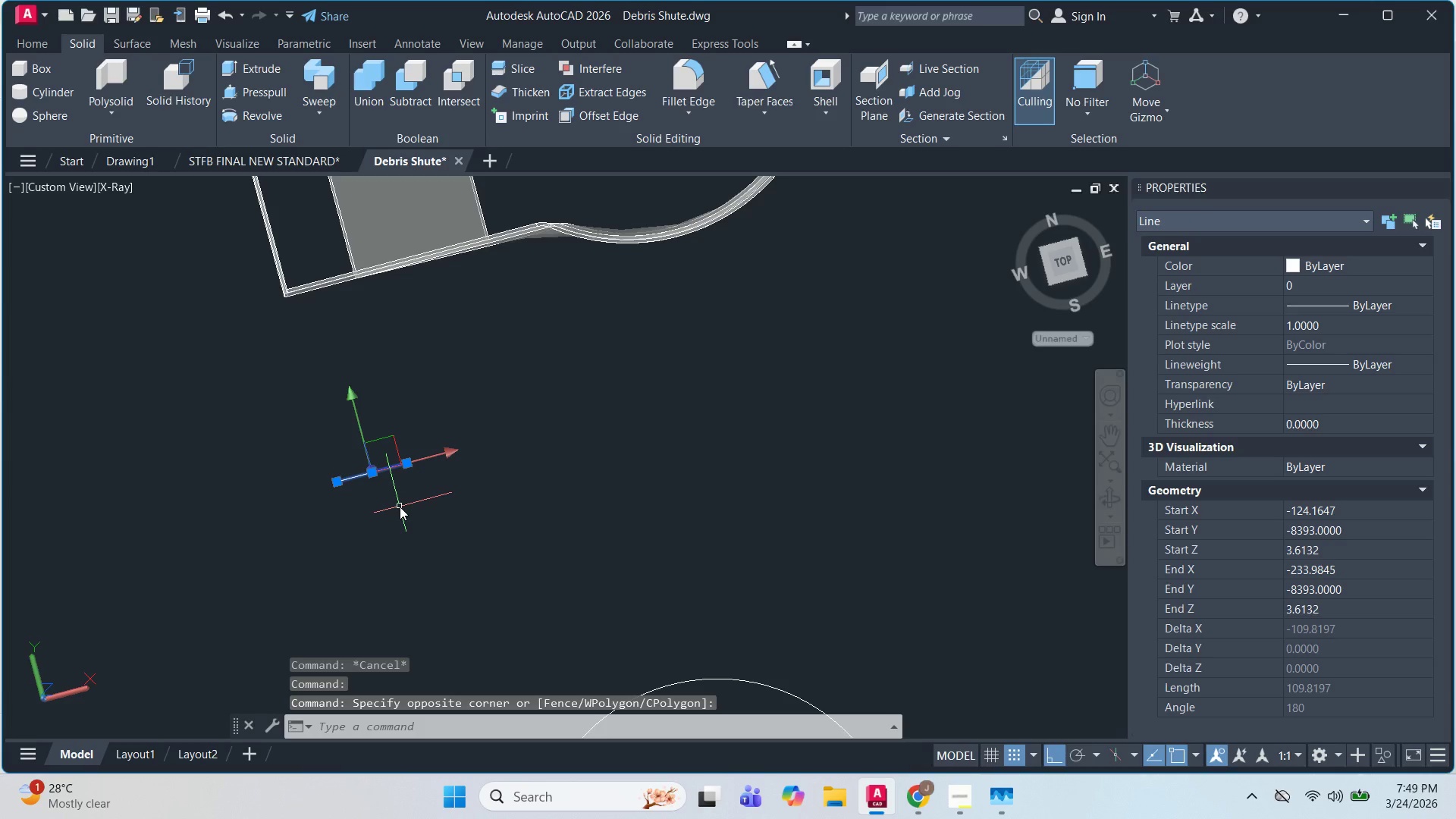 
key(Escape)
 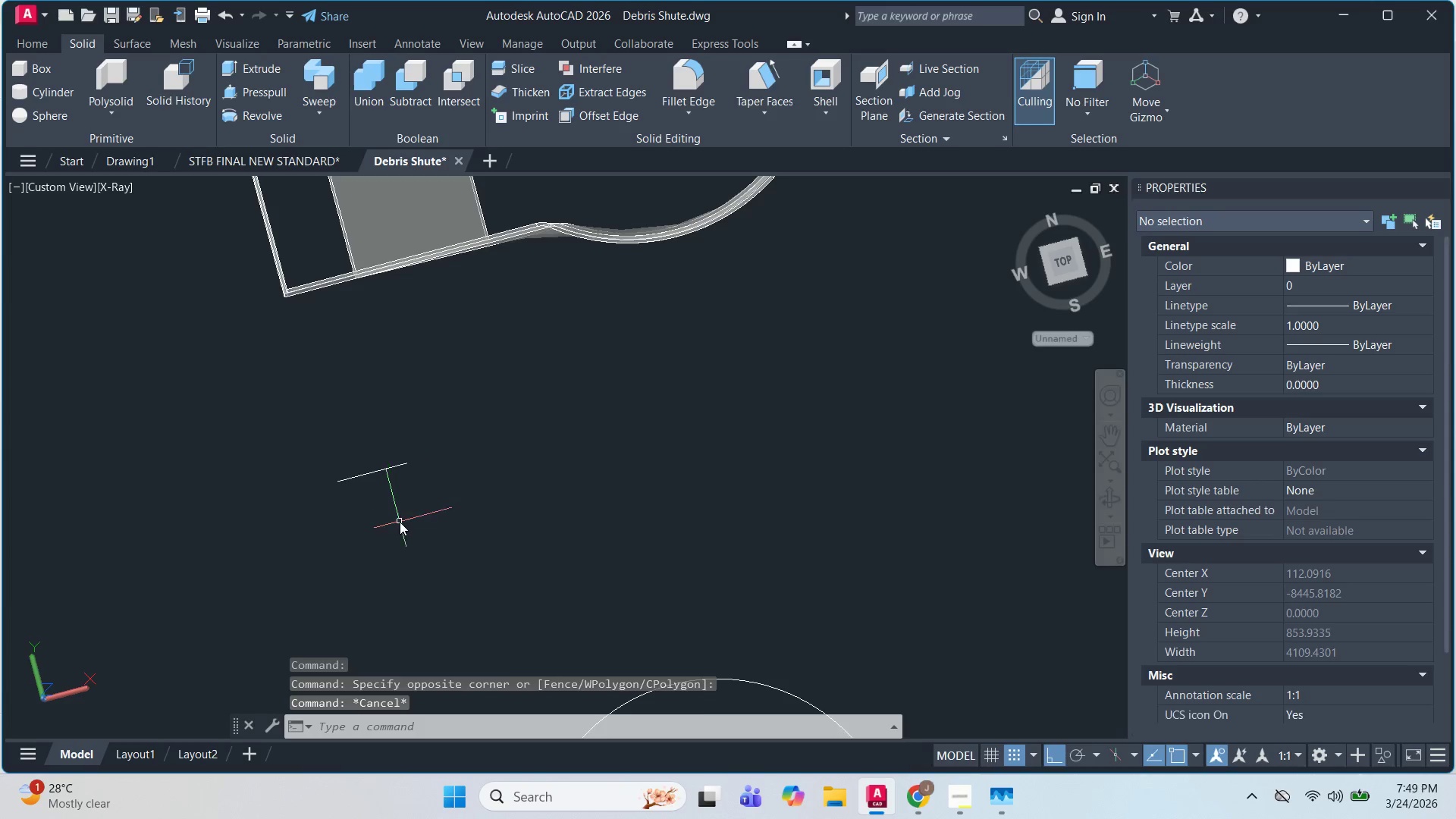 
key(Escape)
type(REC )
 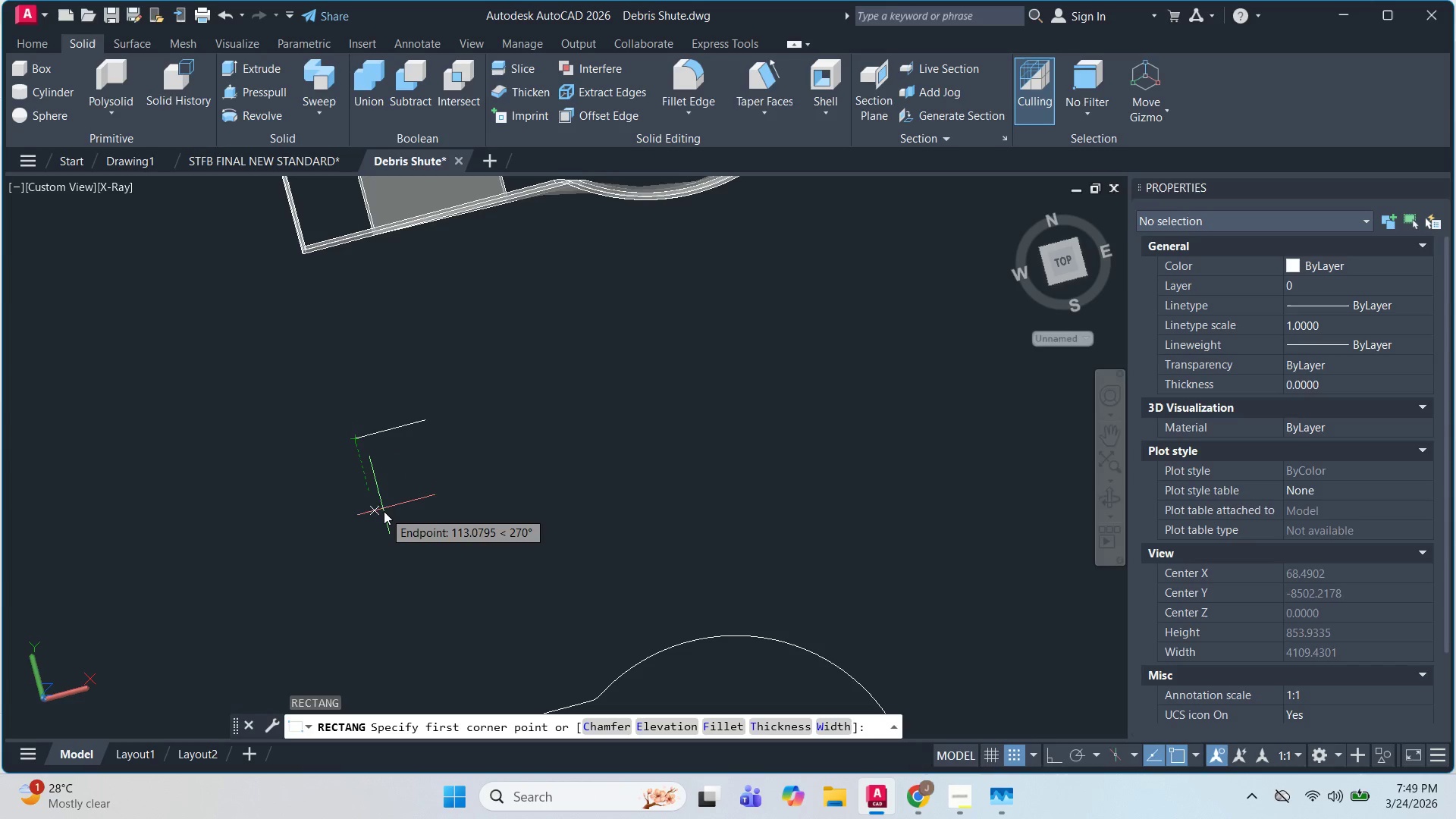 
key(D)
 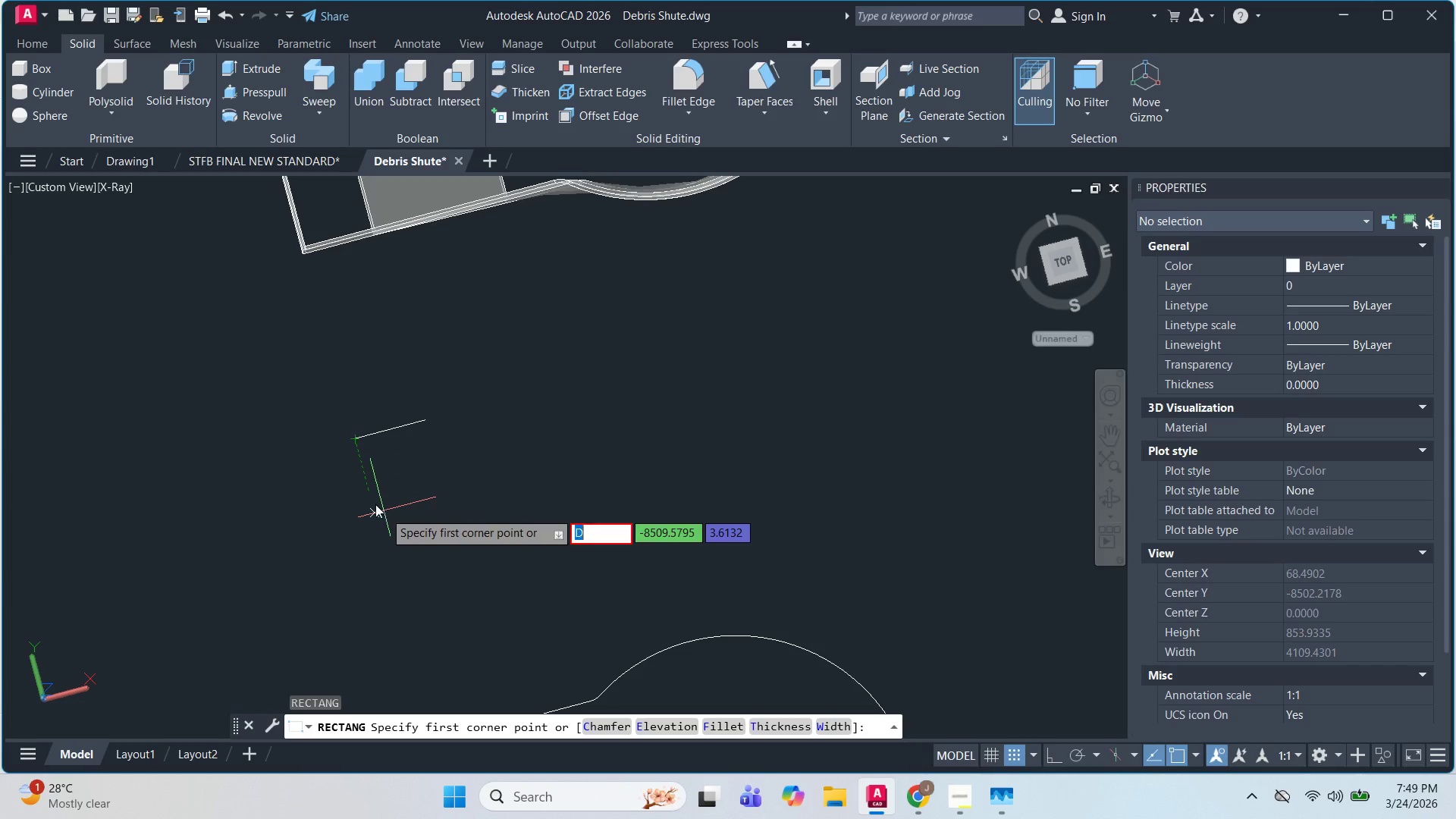 
key(Space)
 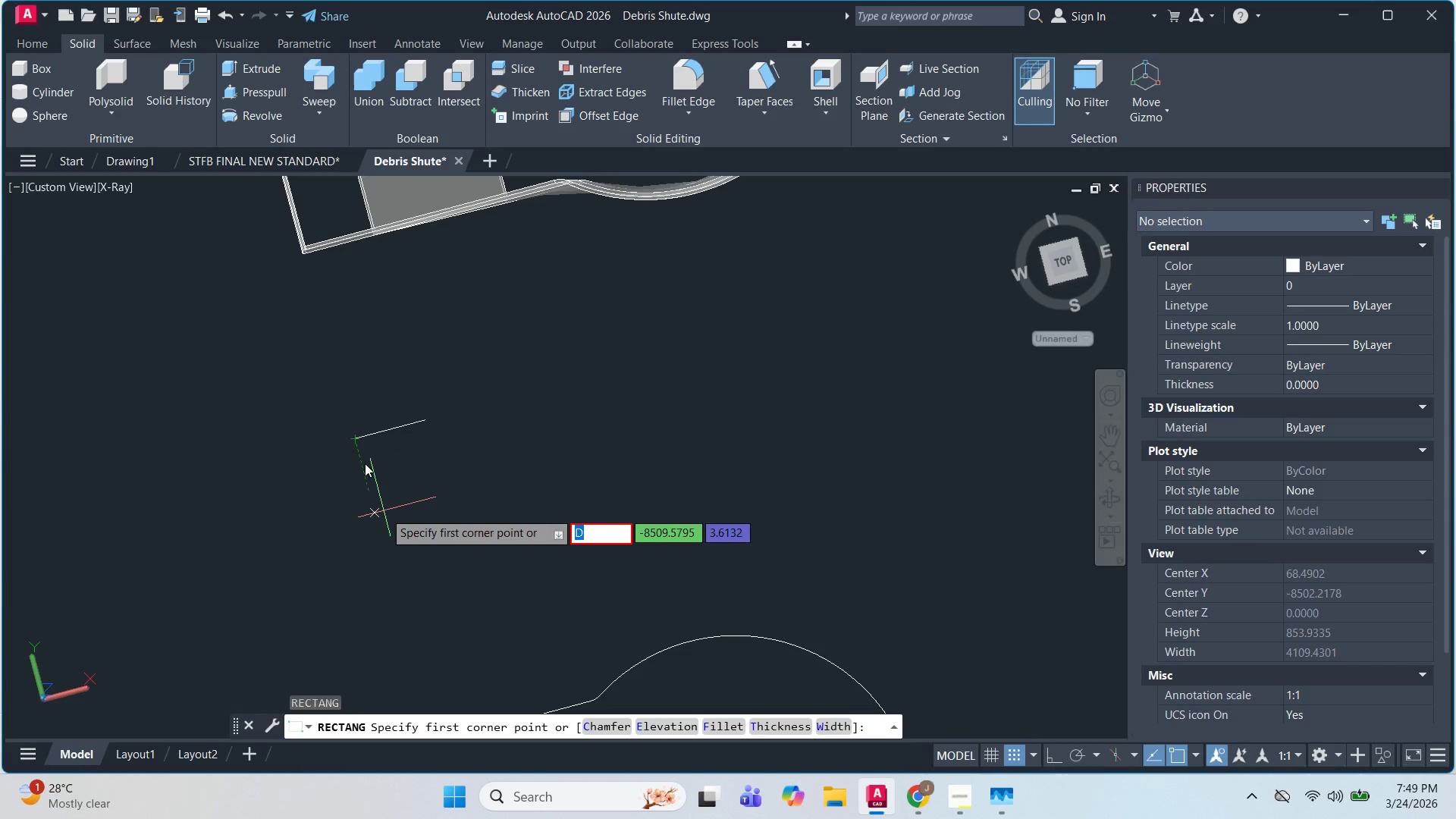 
key(Escape)
 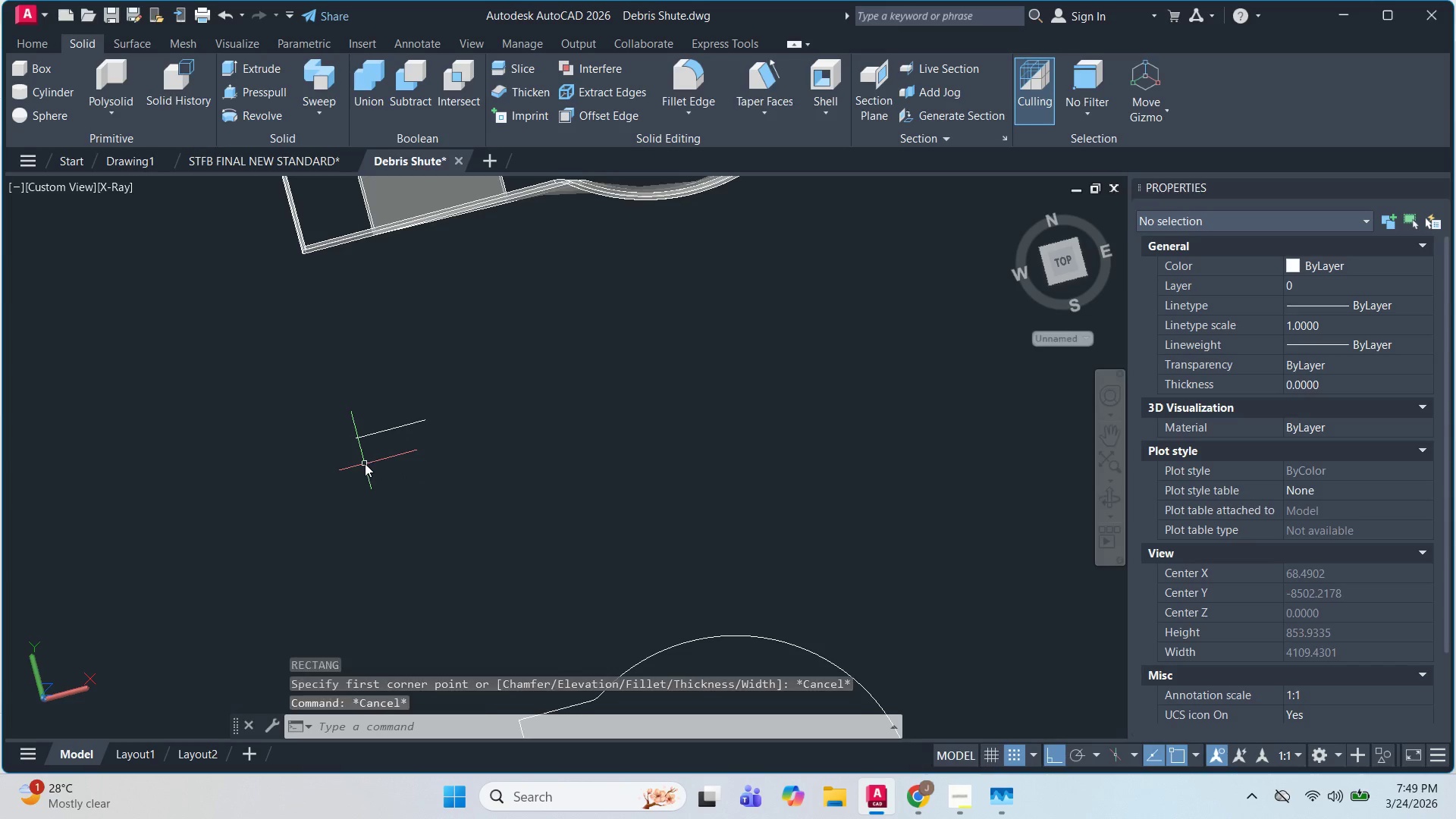 
key(Escape)
 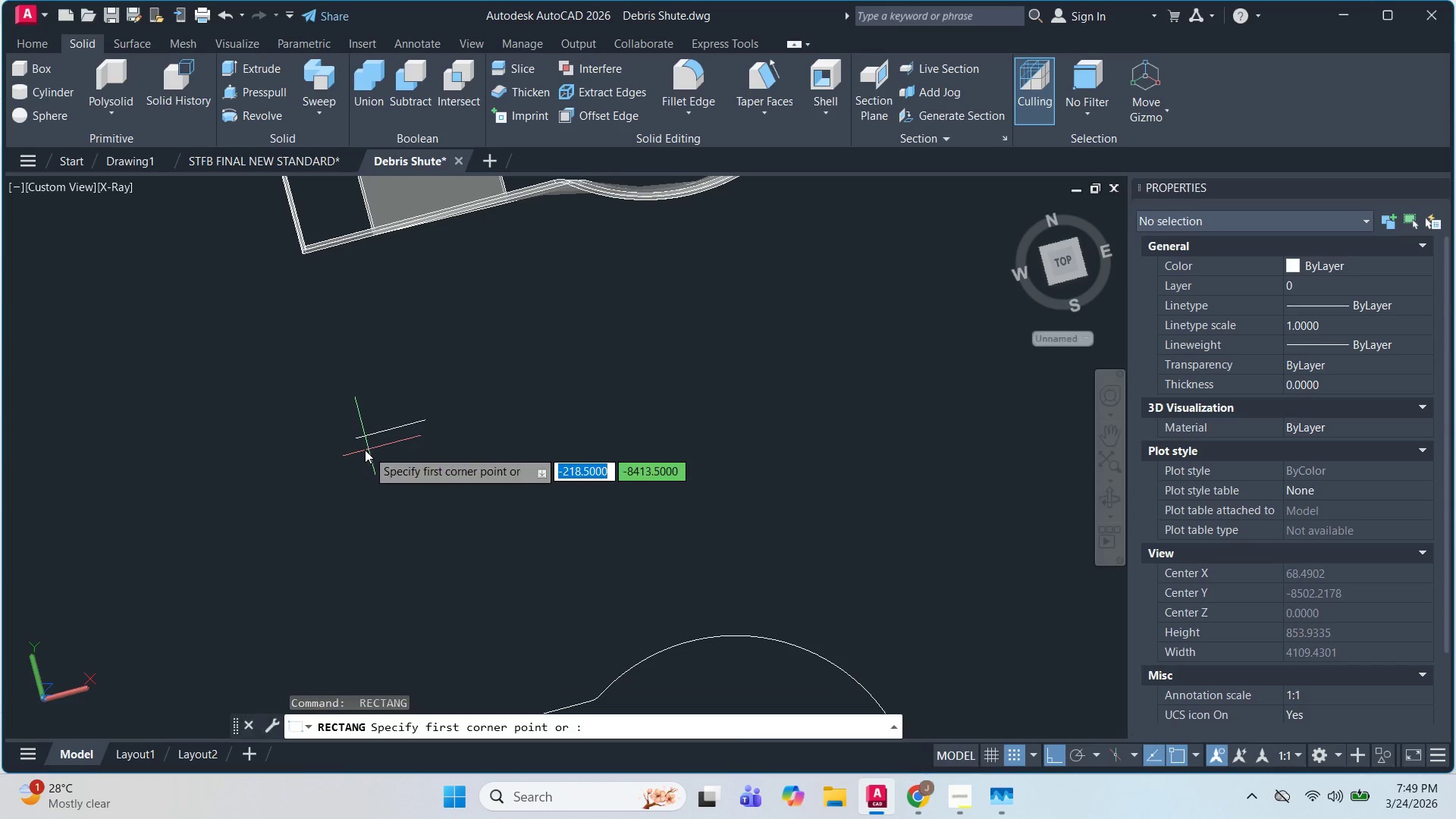 
hold_key(key=Space, duration=2.92)
 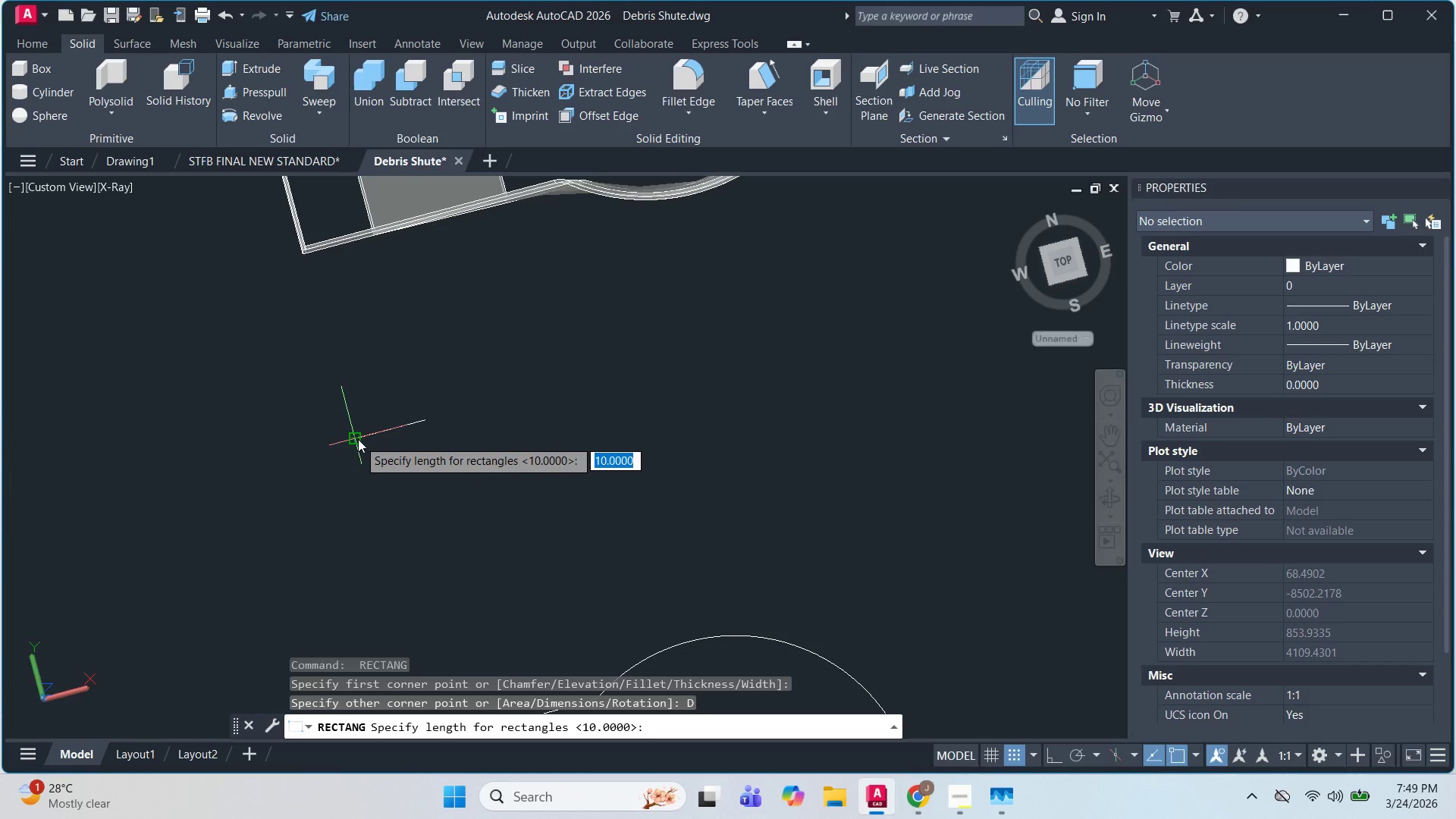 
left_click([356, 441])
 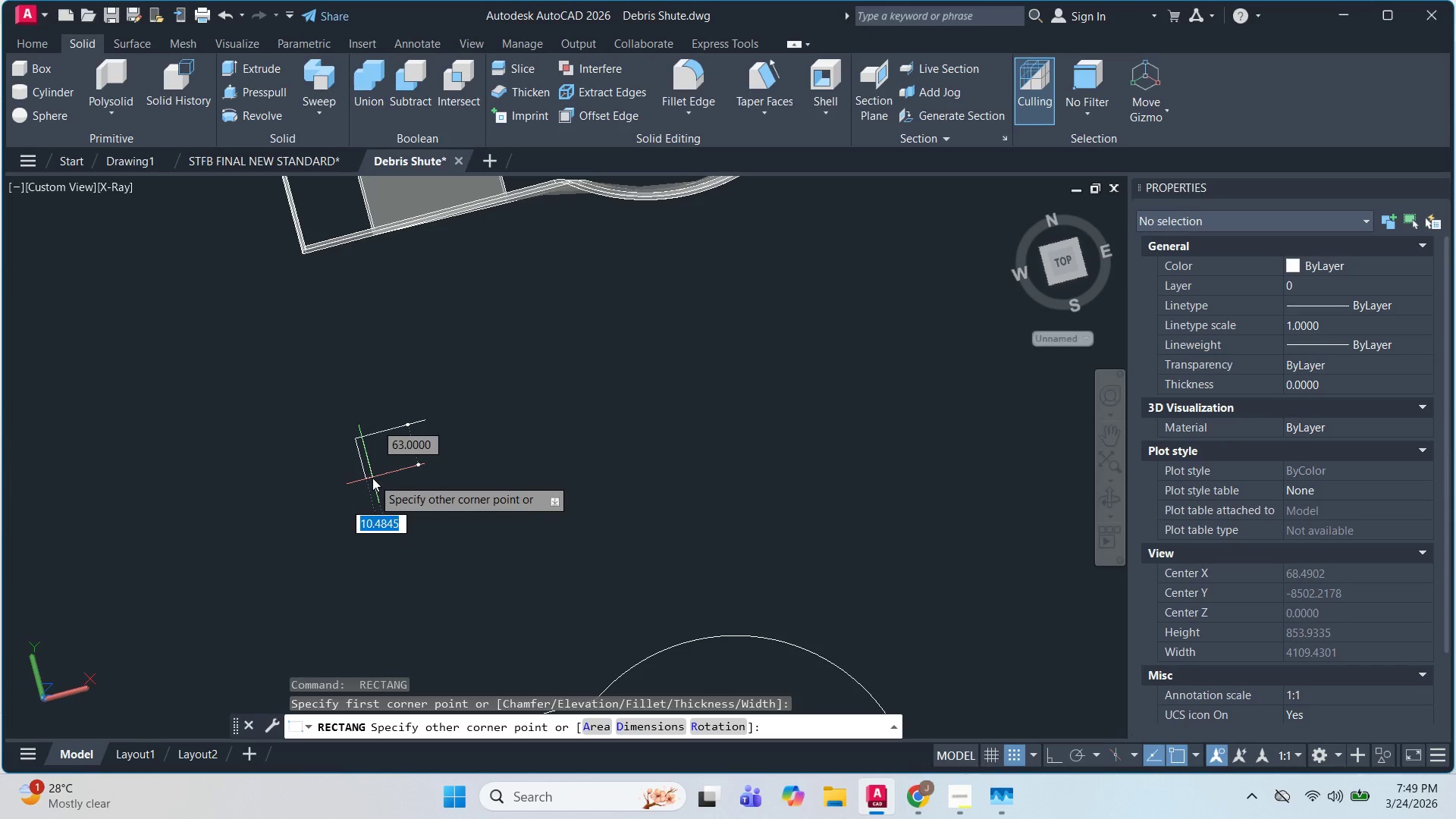 
key(D)
 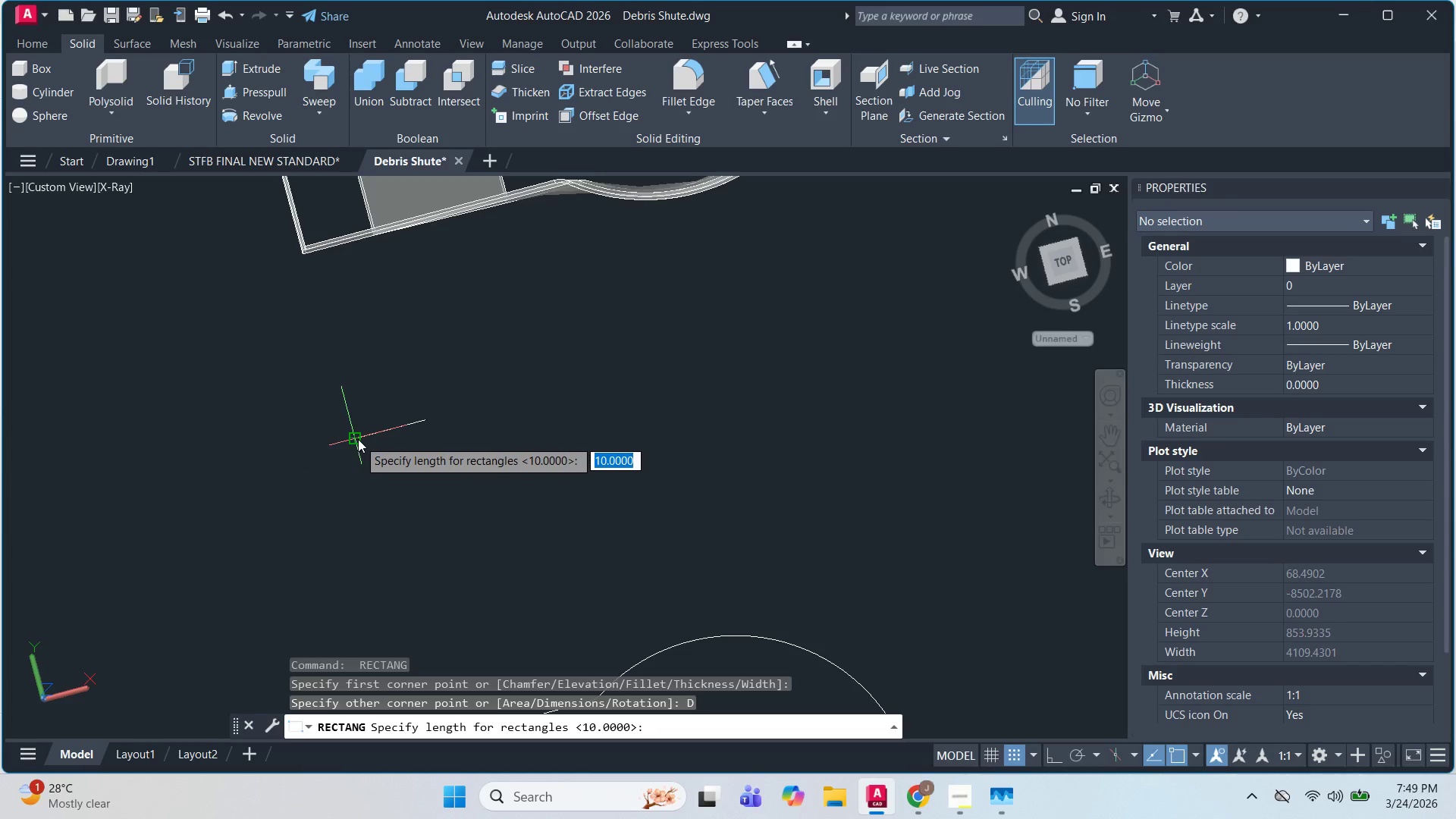 
left_click([358, 439])
 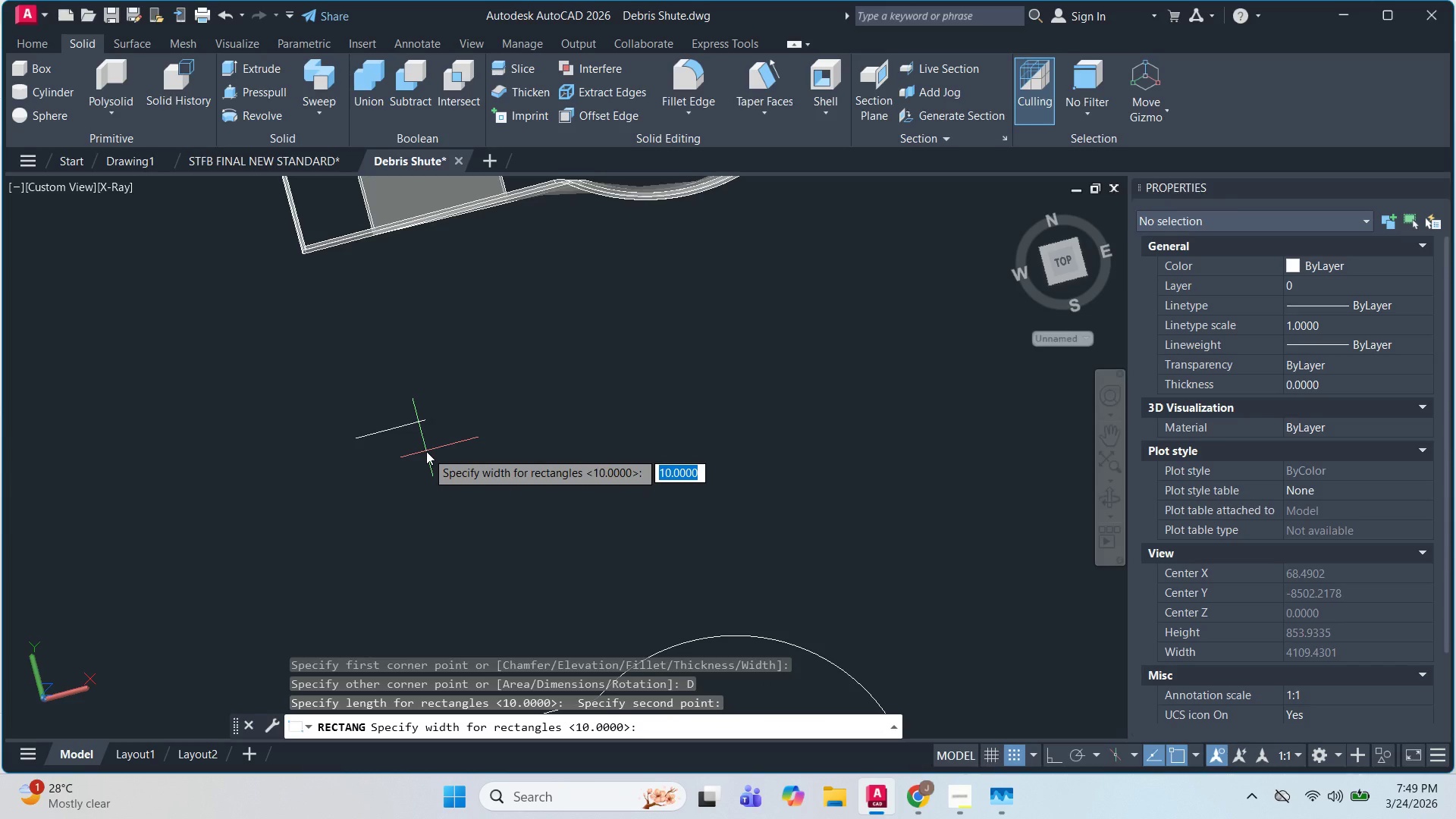 
key(Numpad4)
 